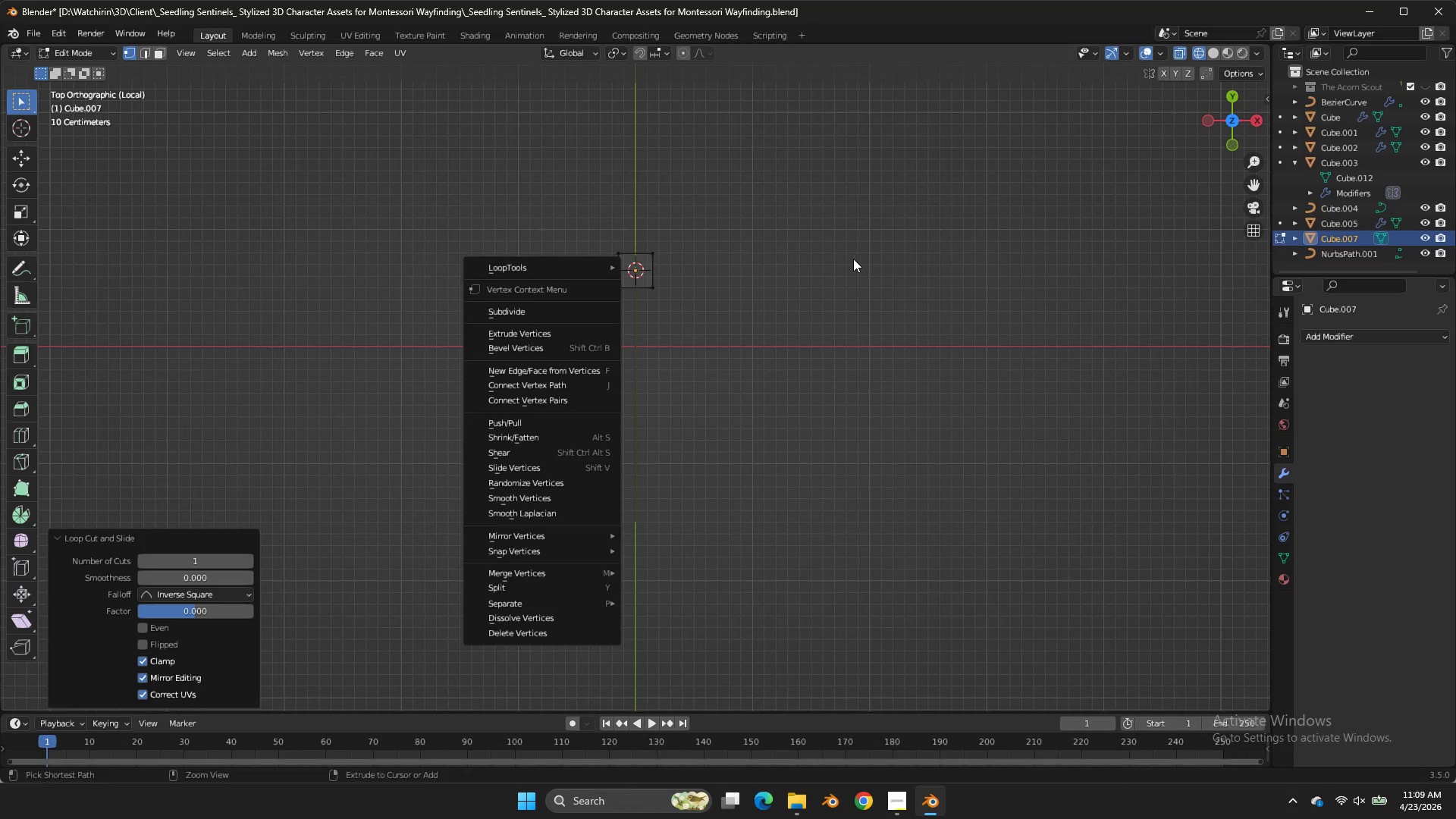 
key(Control+Z)
 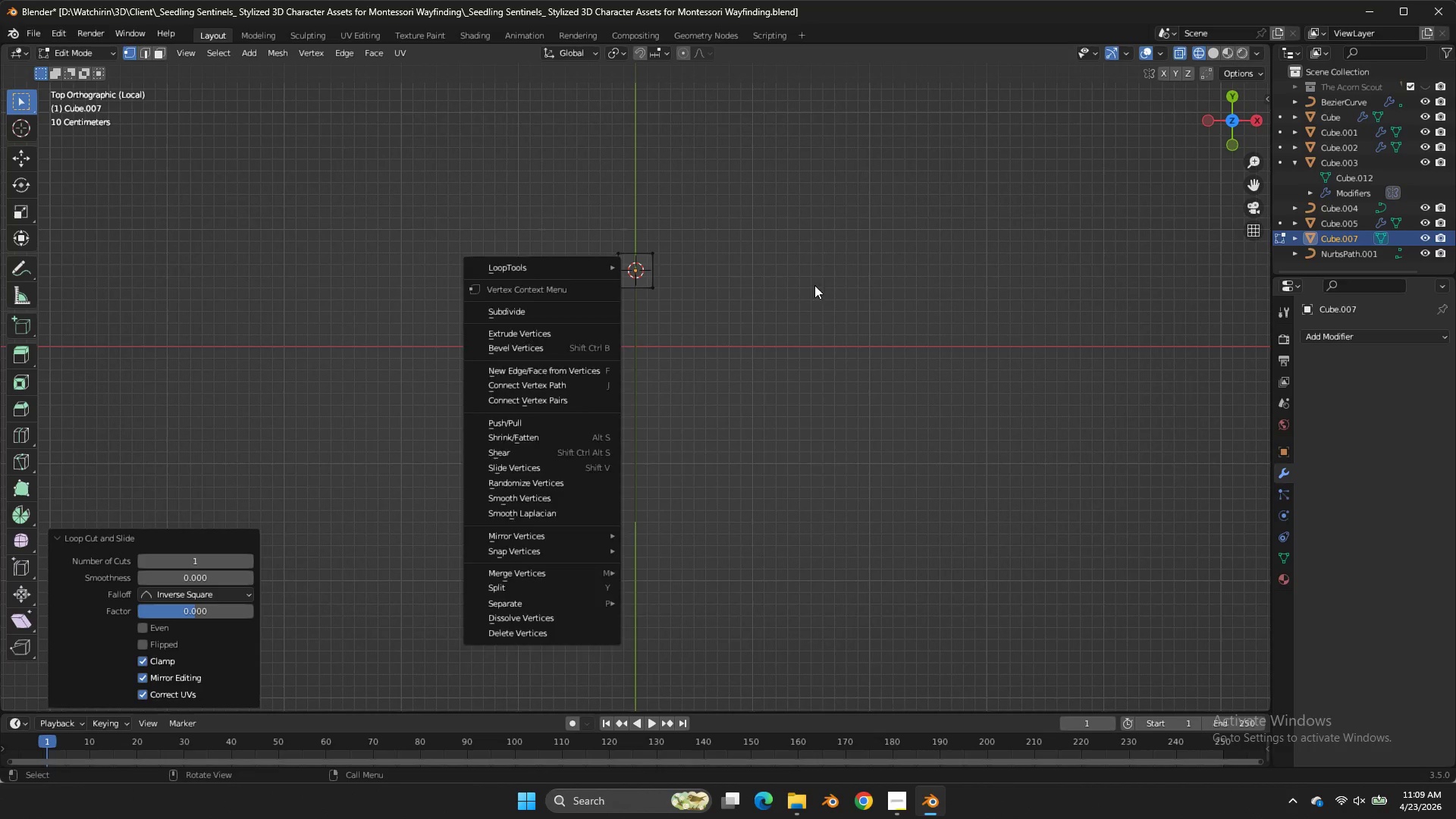 
left_click([814, 285])
 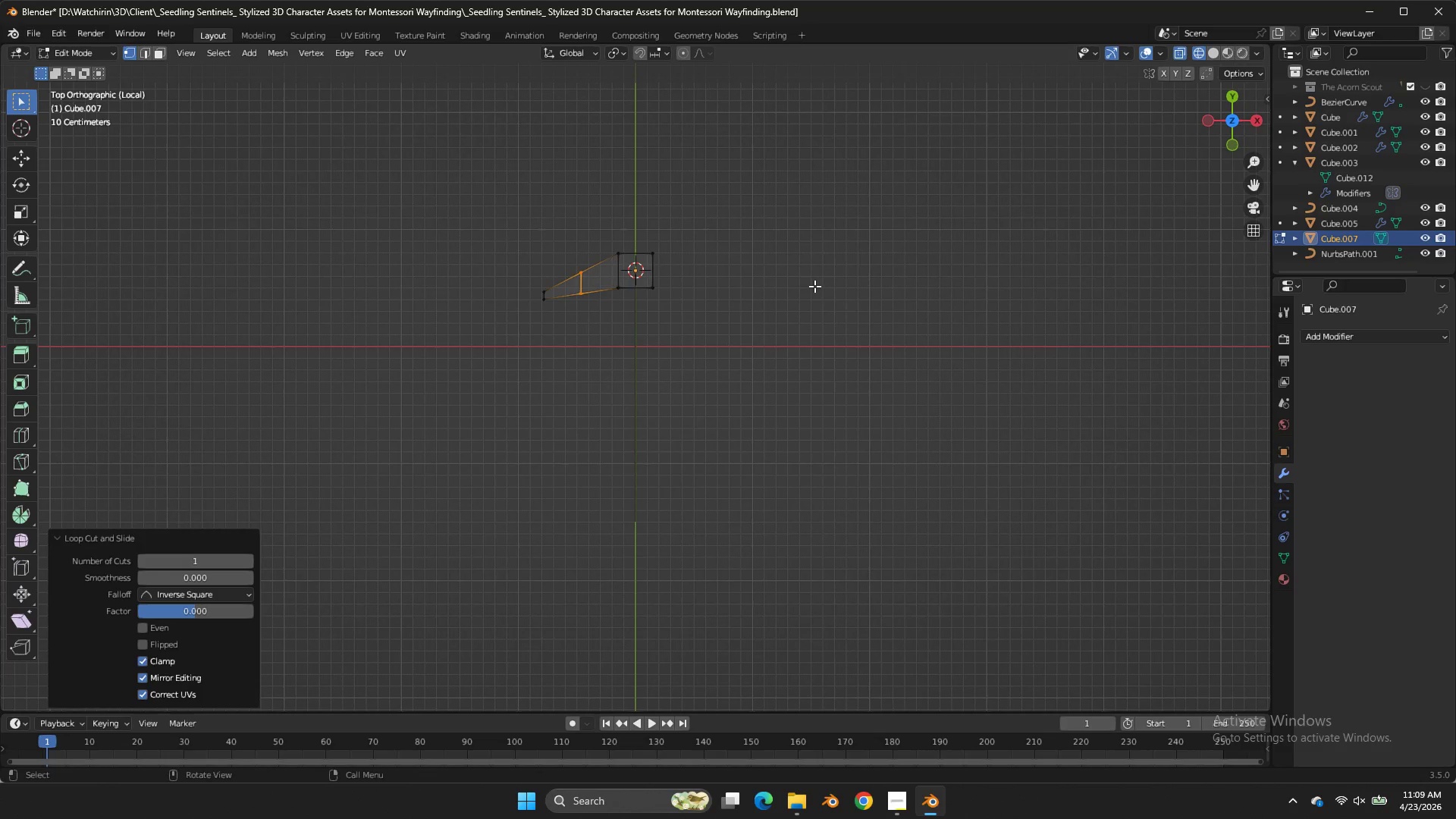 
key(Control+ControlLeft)
 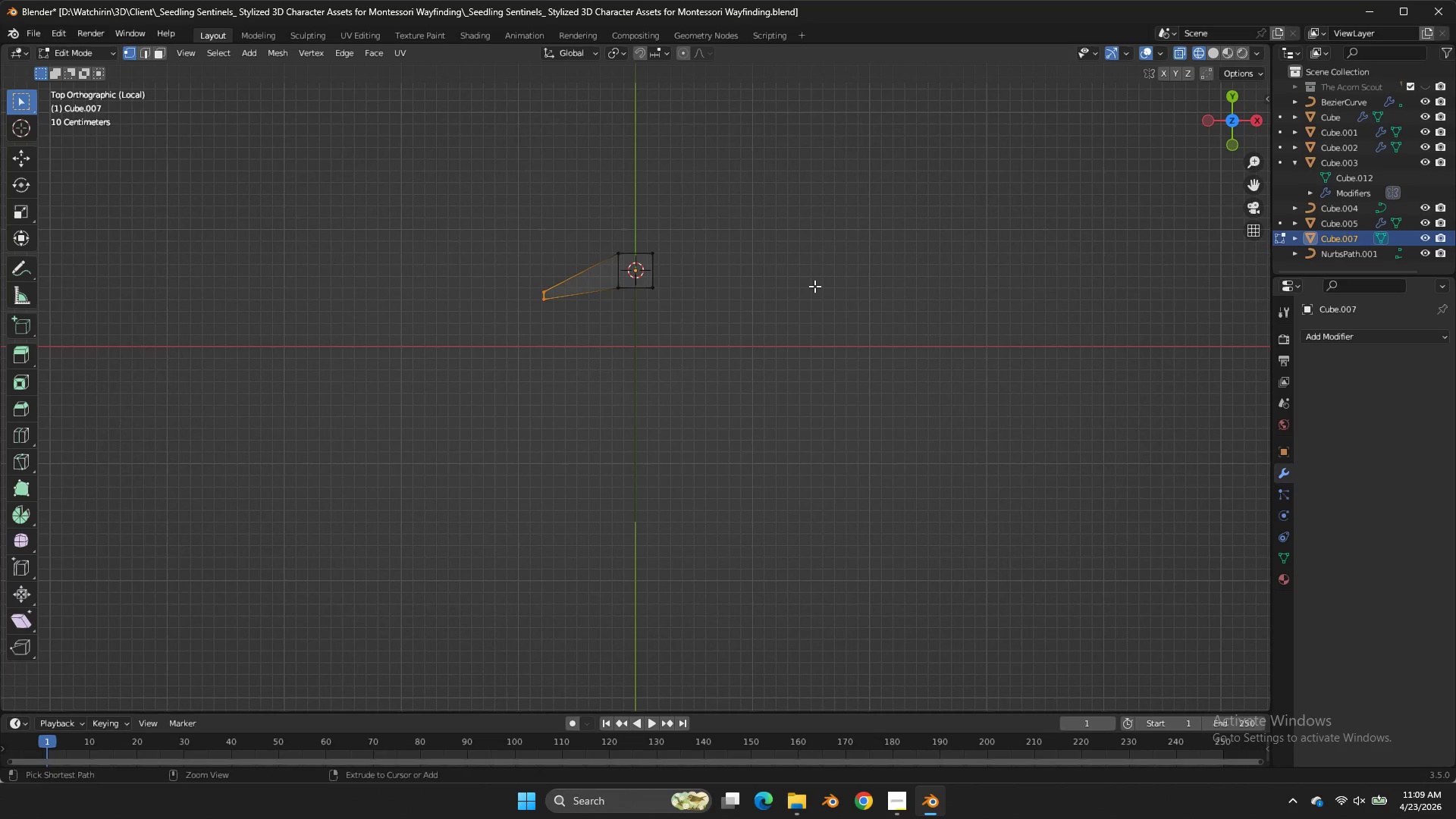 
key(Control+Z)
 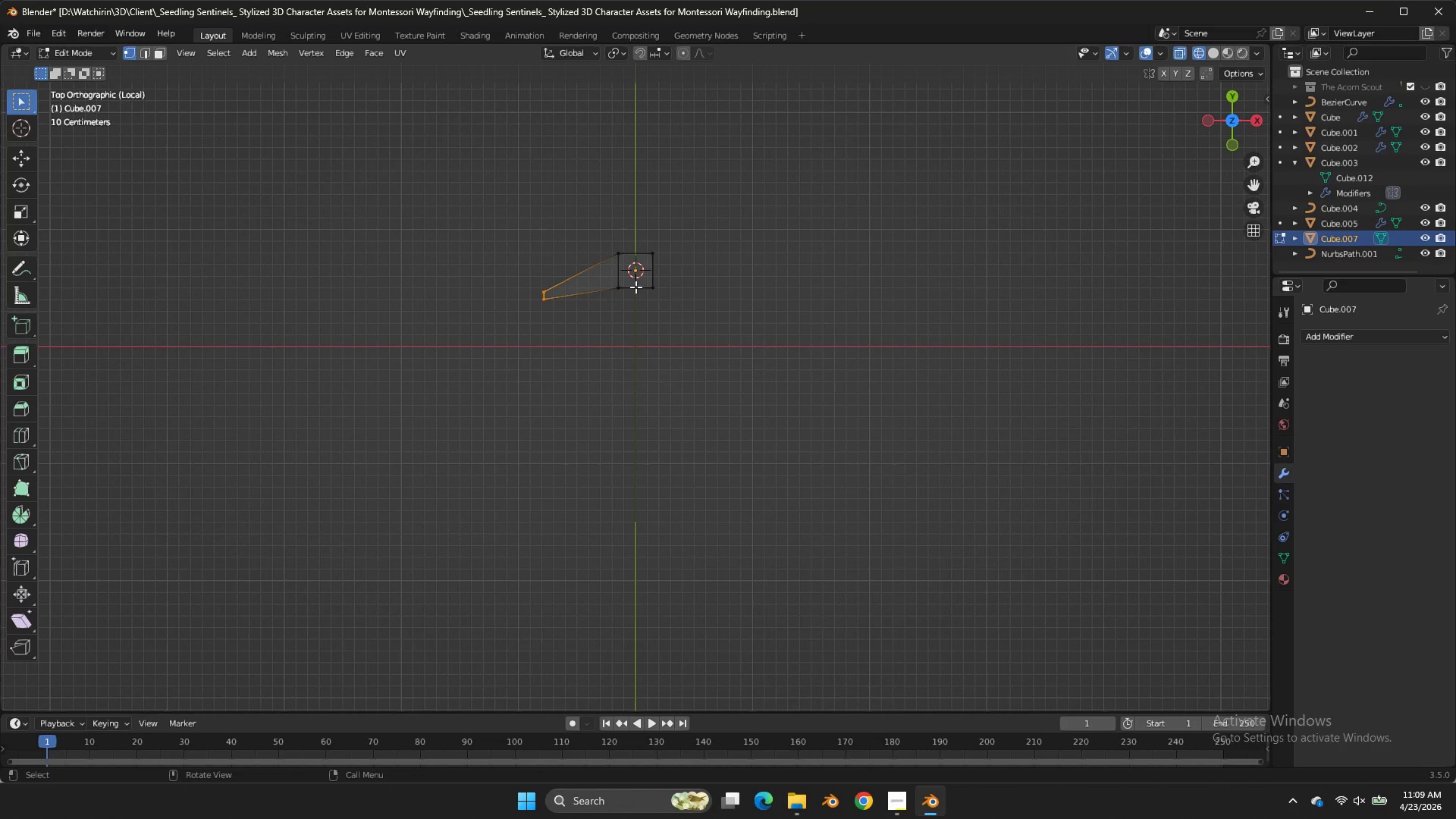 
key(Control+ControlLeft)
 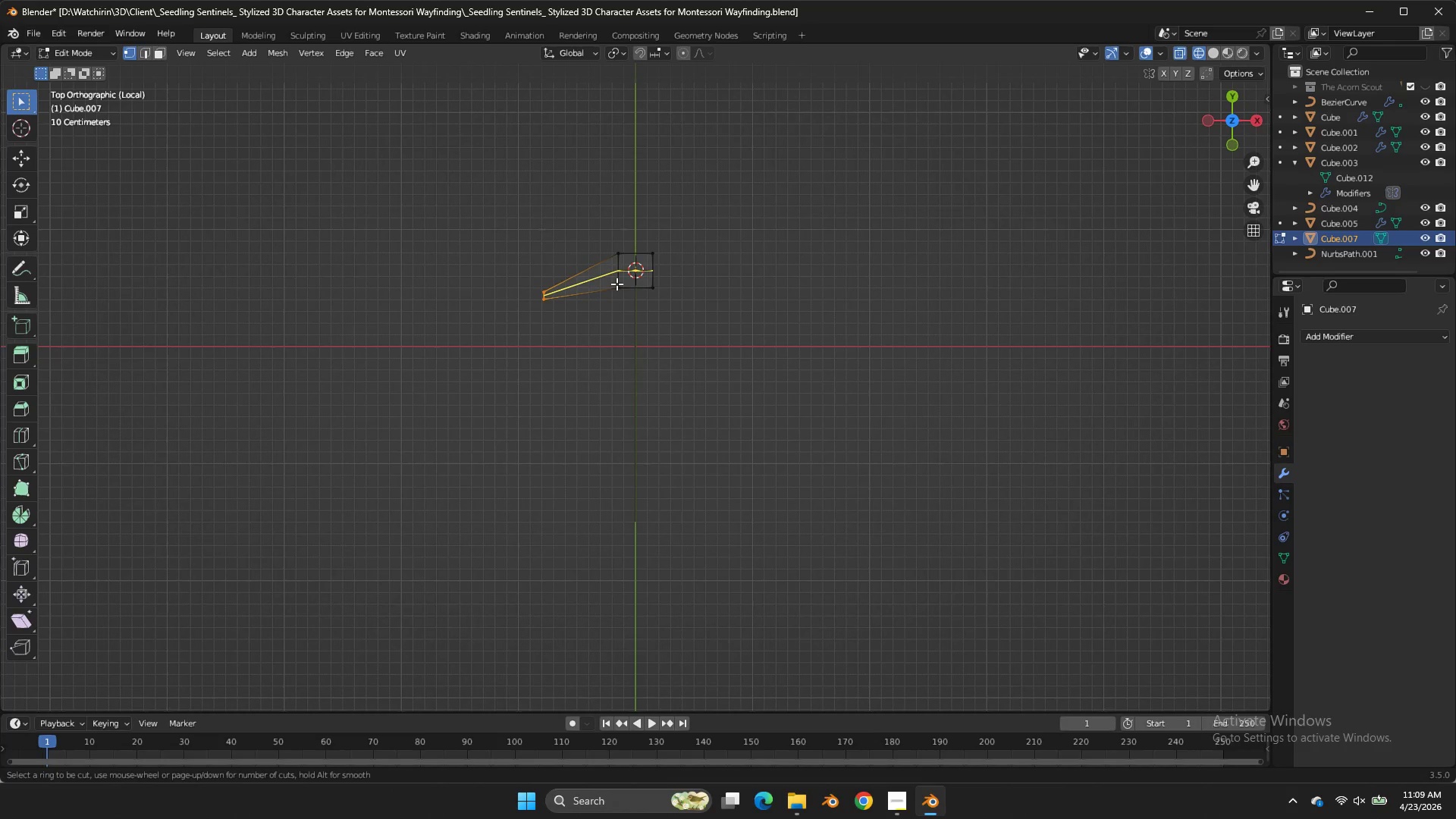 
key(Control+R)
 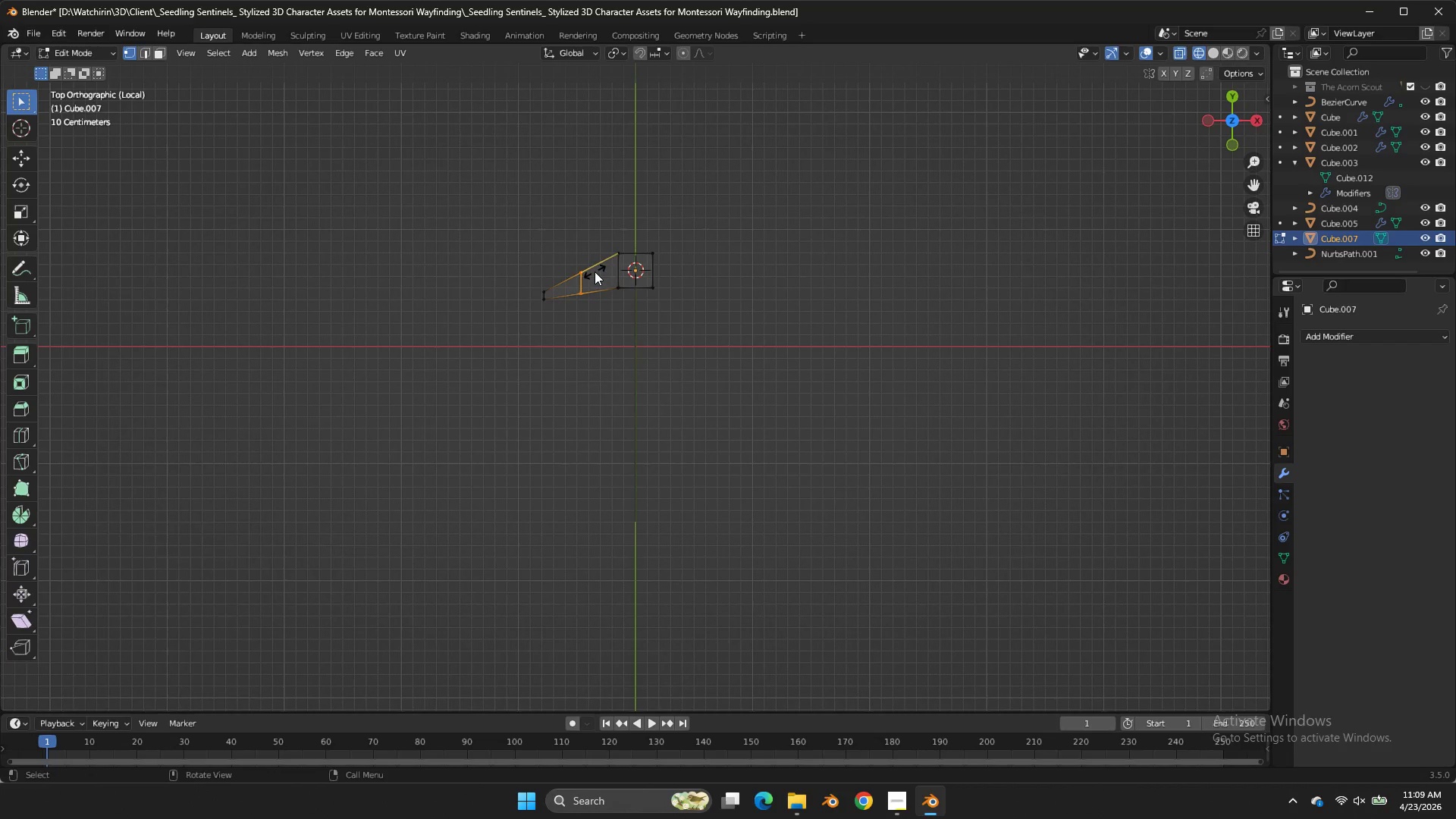 
double_click([595, 271])
 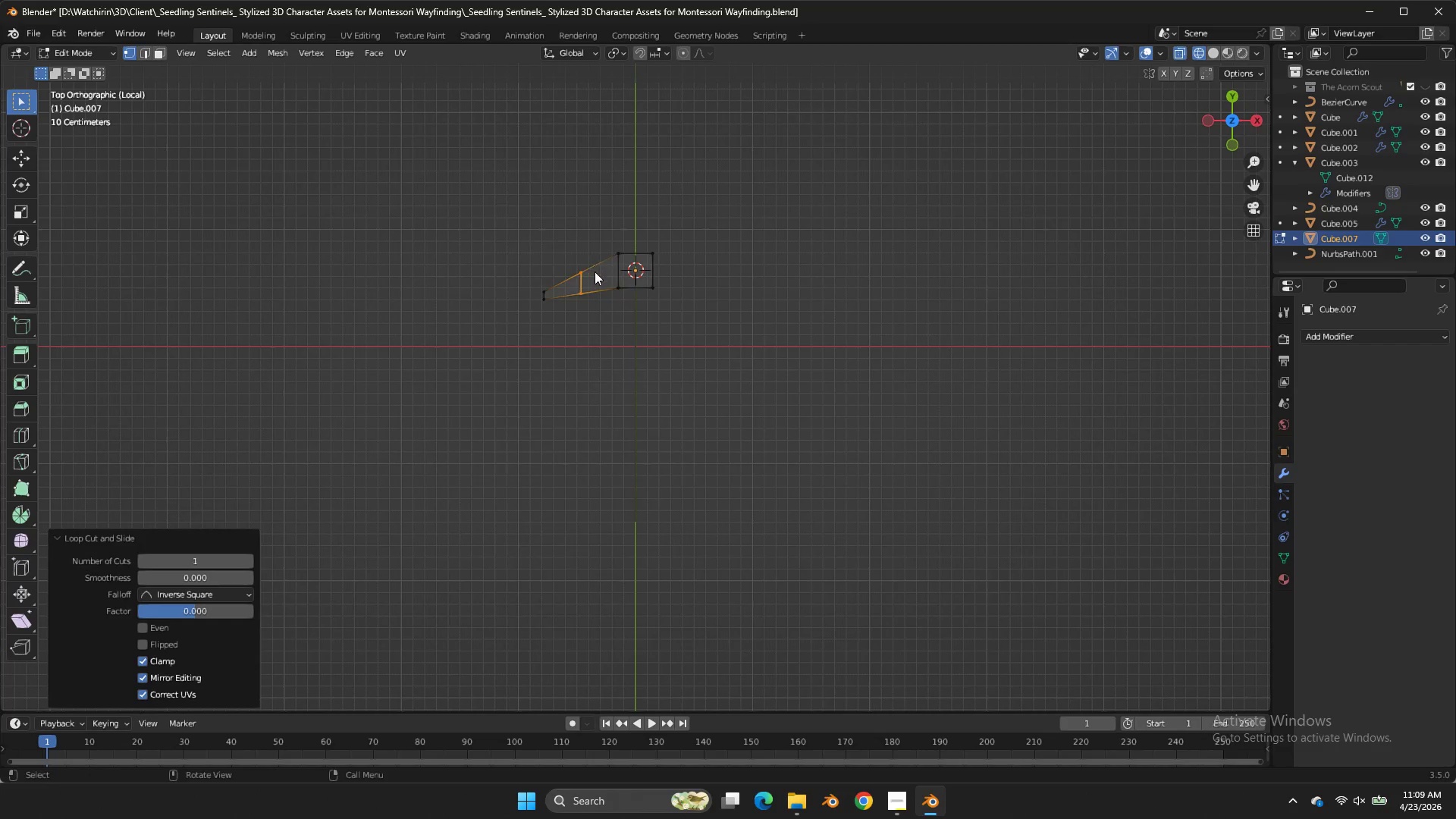 
right_click([595, 271])
 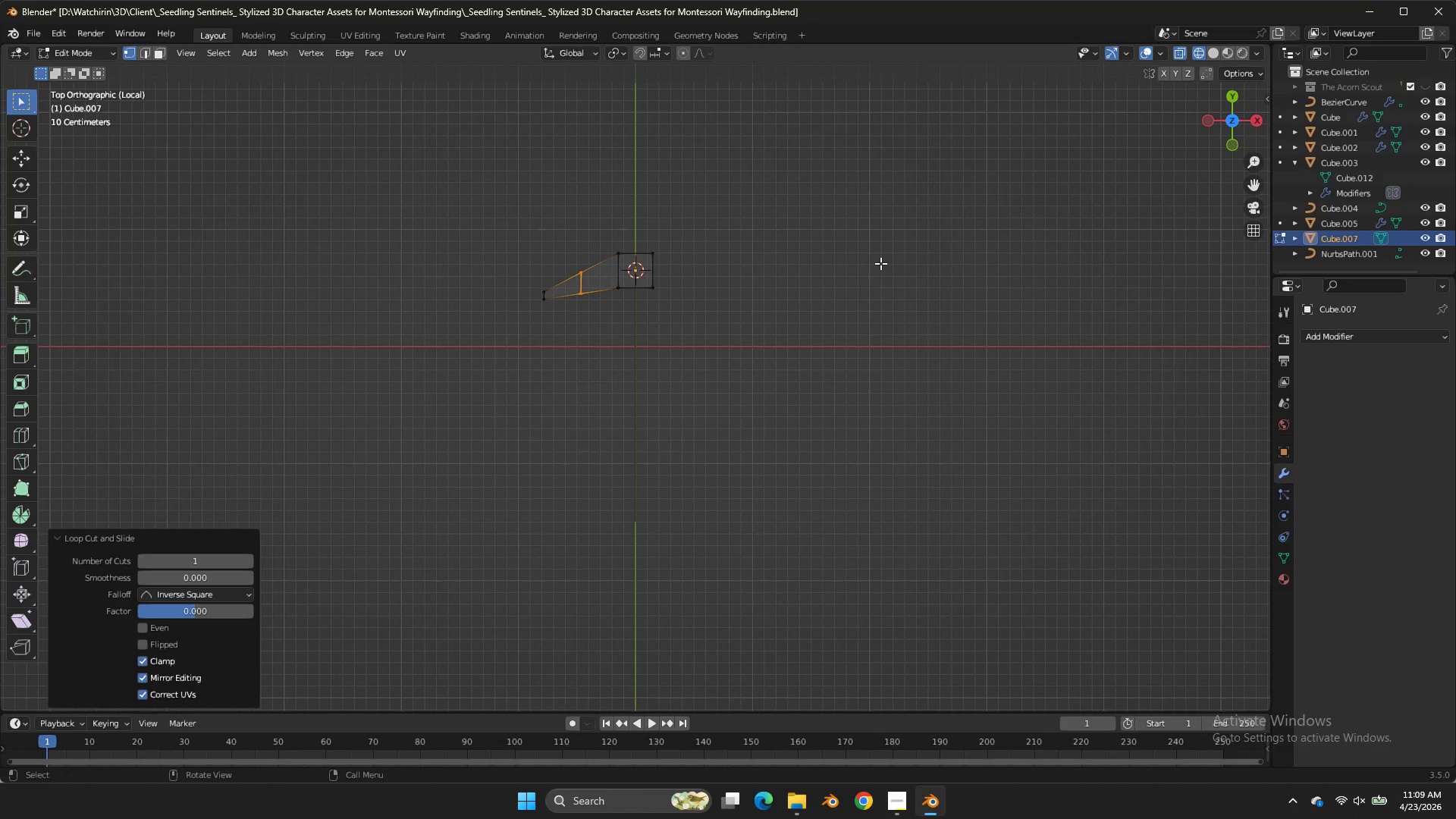 
type(GTY)
 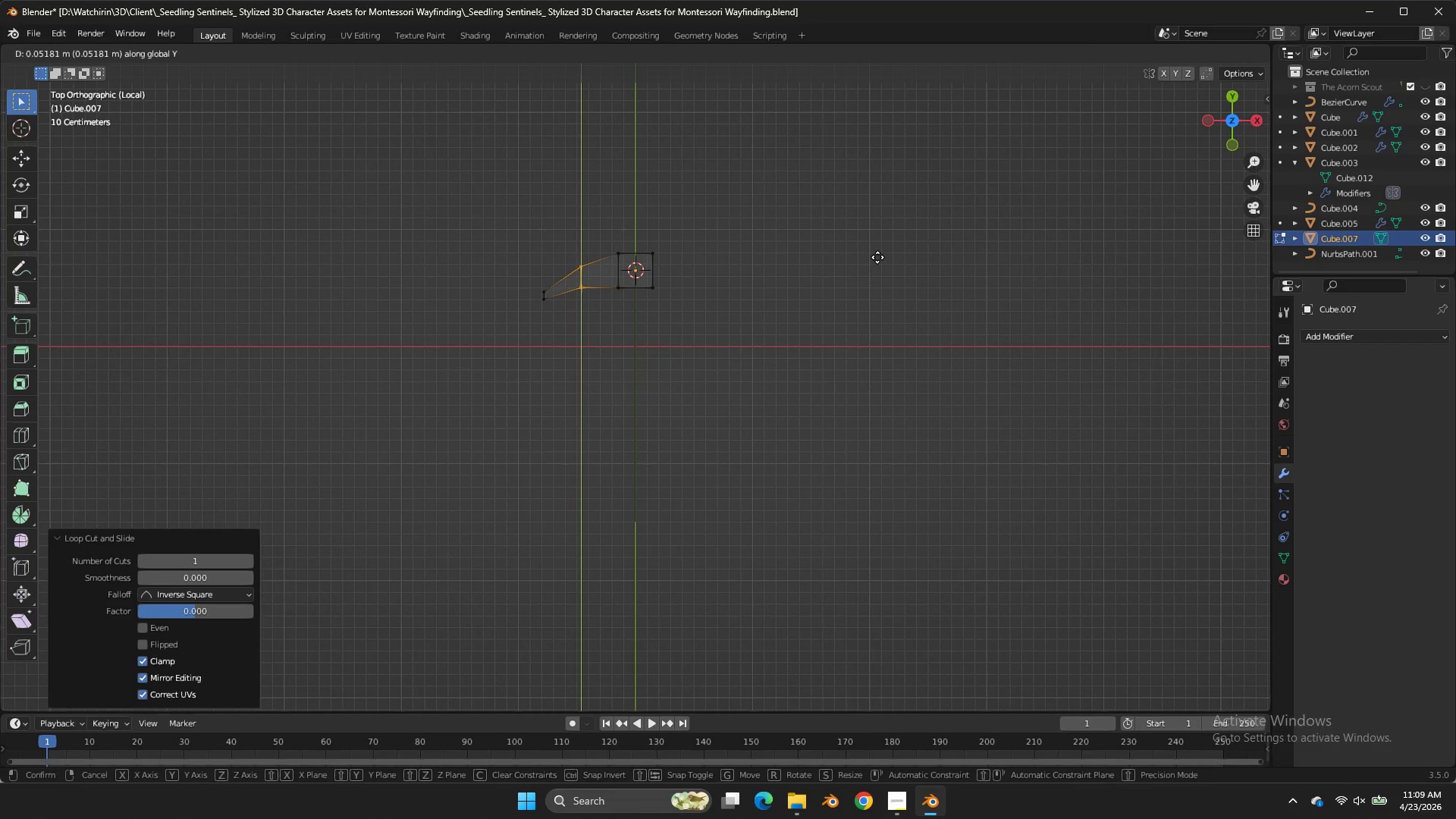 
left_click([877, 257])
 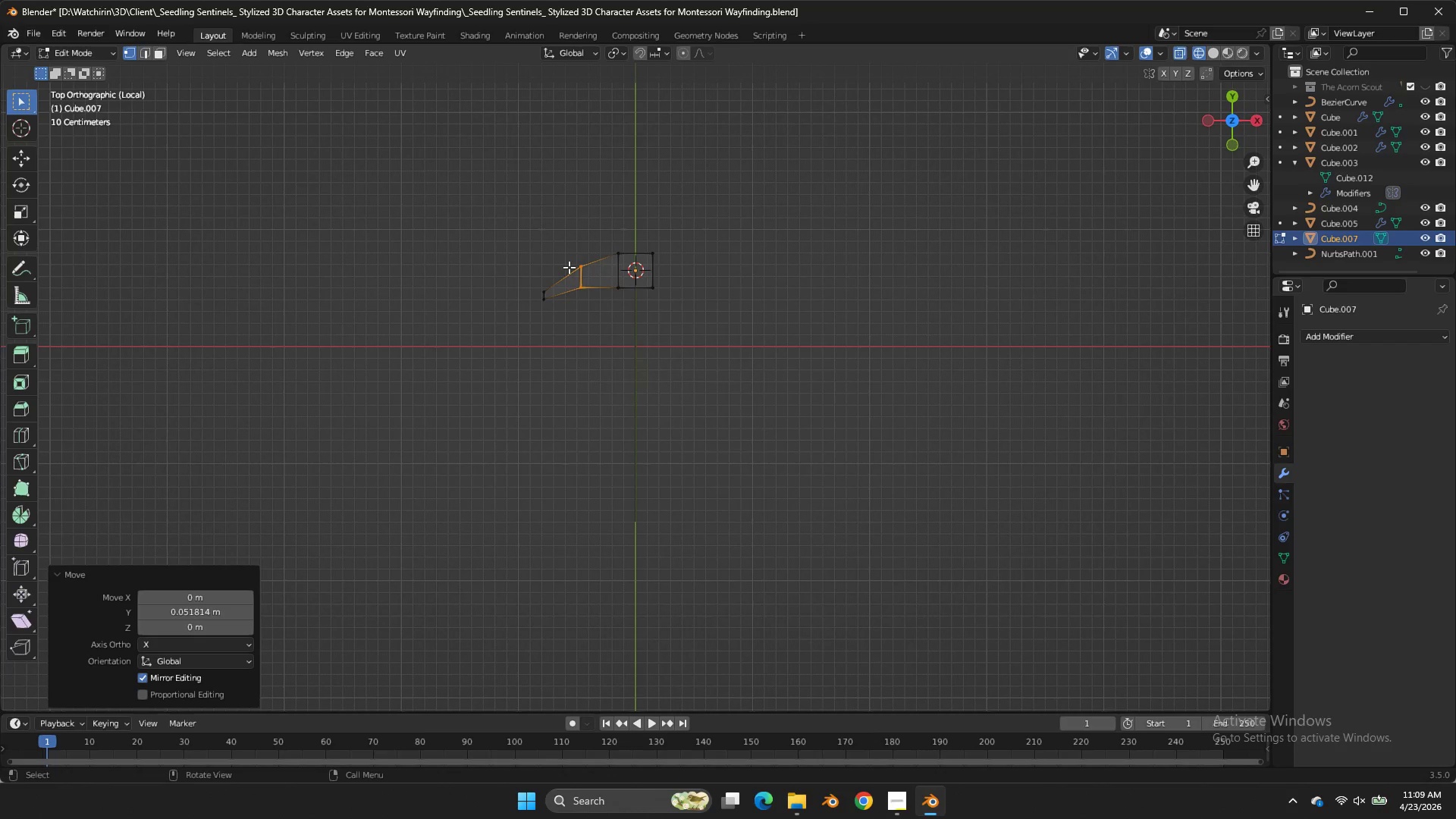 
left_click_drag(start_coordinate=[567, 268], to_coordinate=[529, 315])
 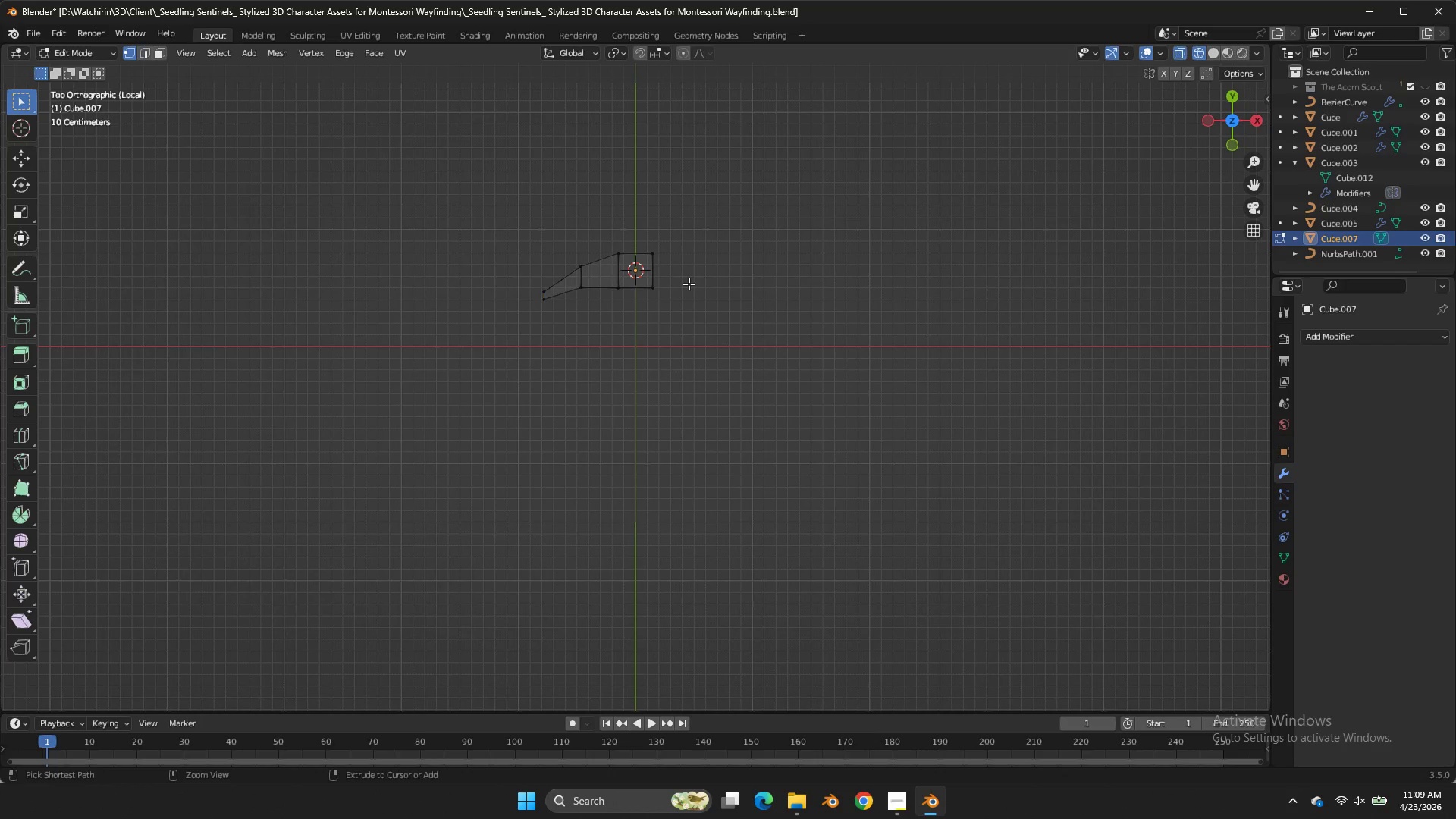 
double_click([529, 315])
 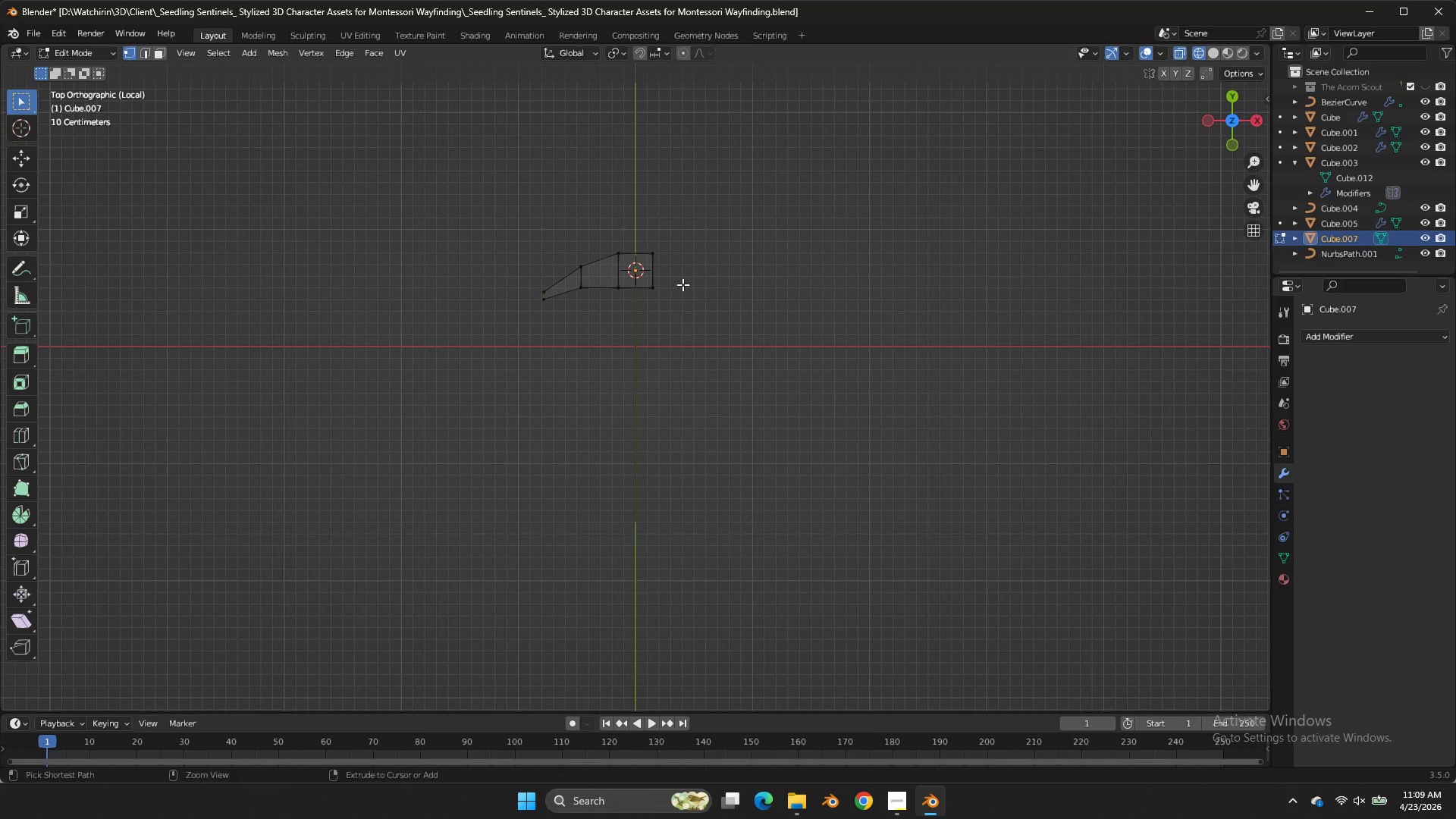 
key(Control+ControlLeft)
 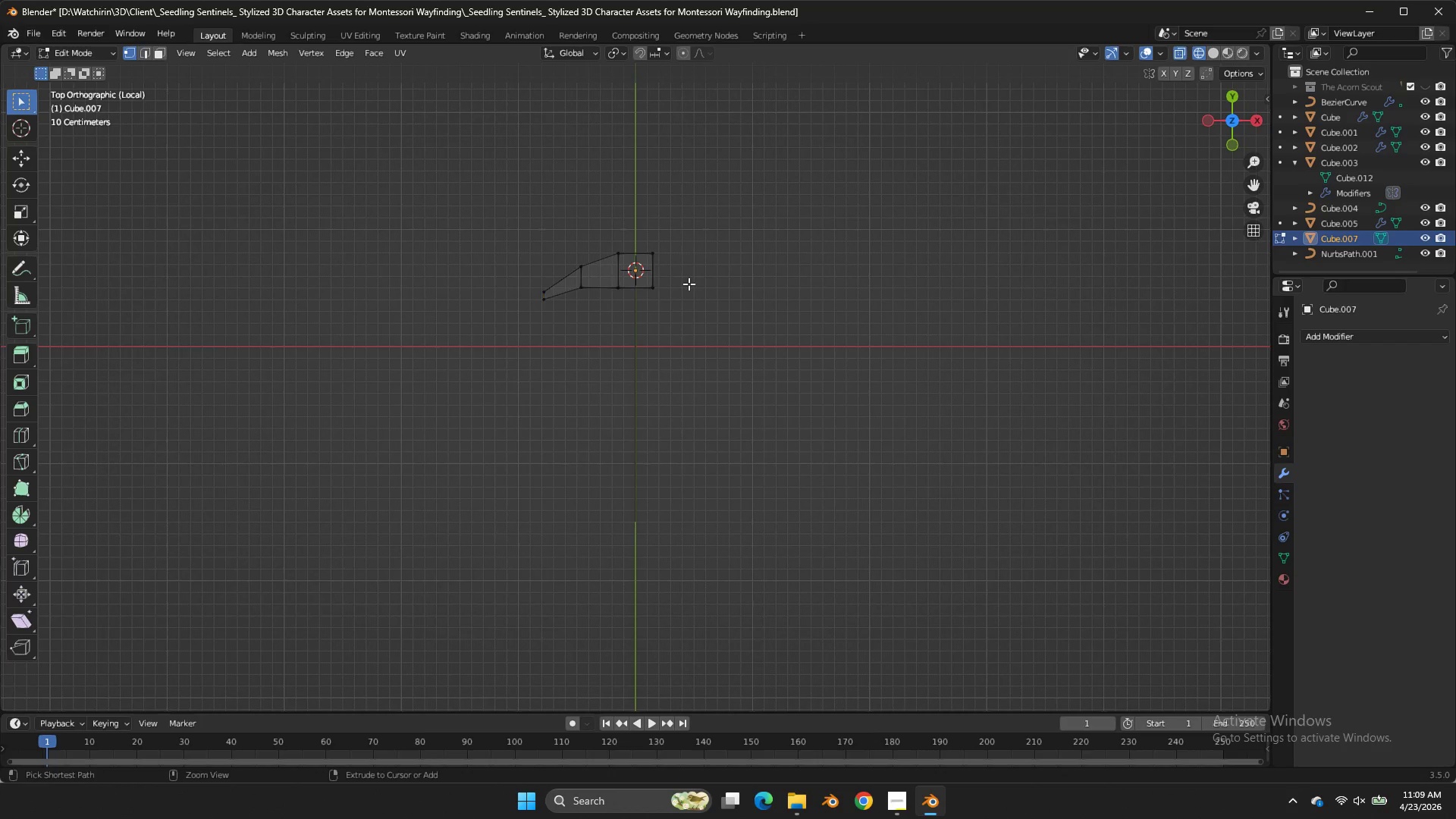 
key(Control+Z)
 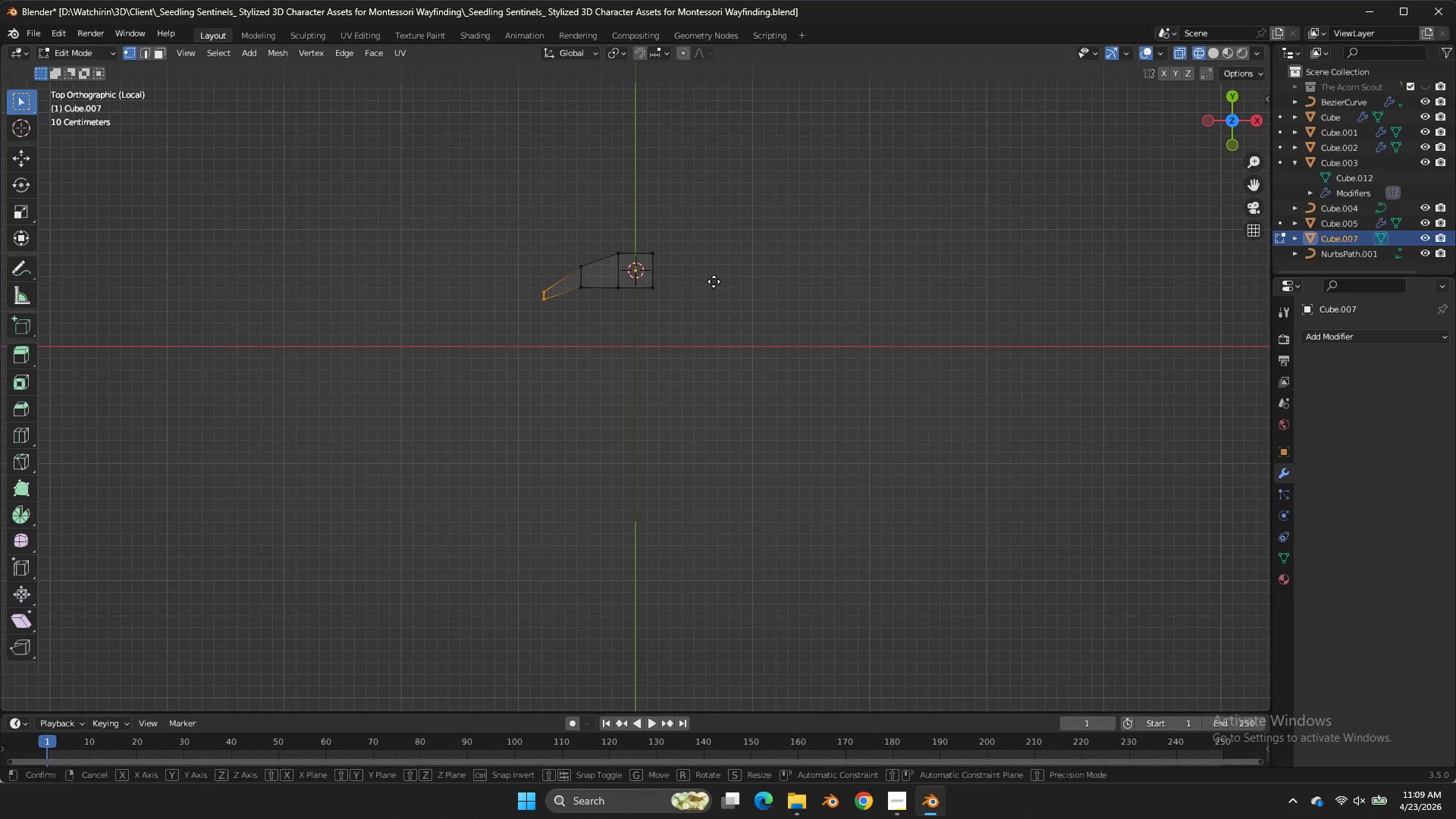 
type(GY)
 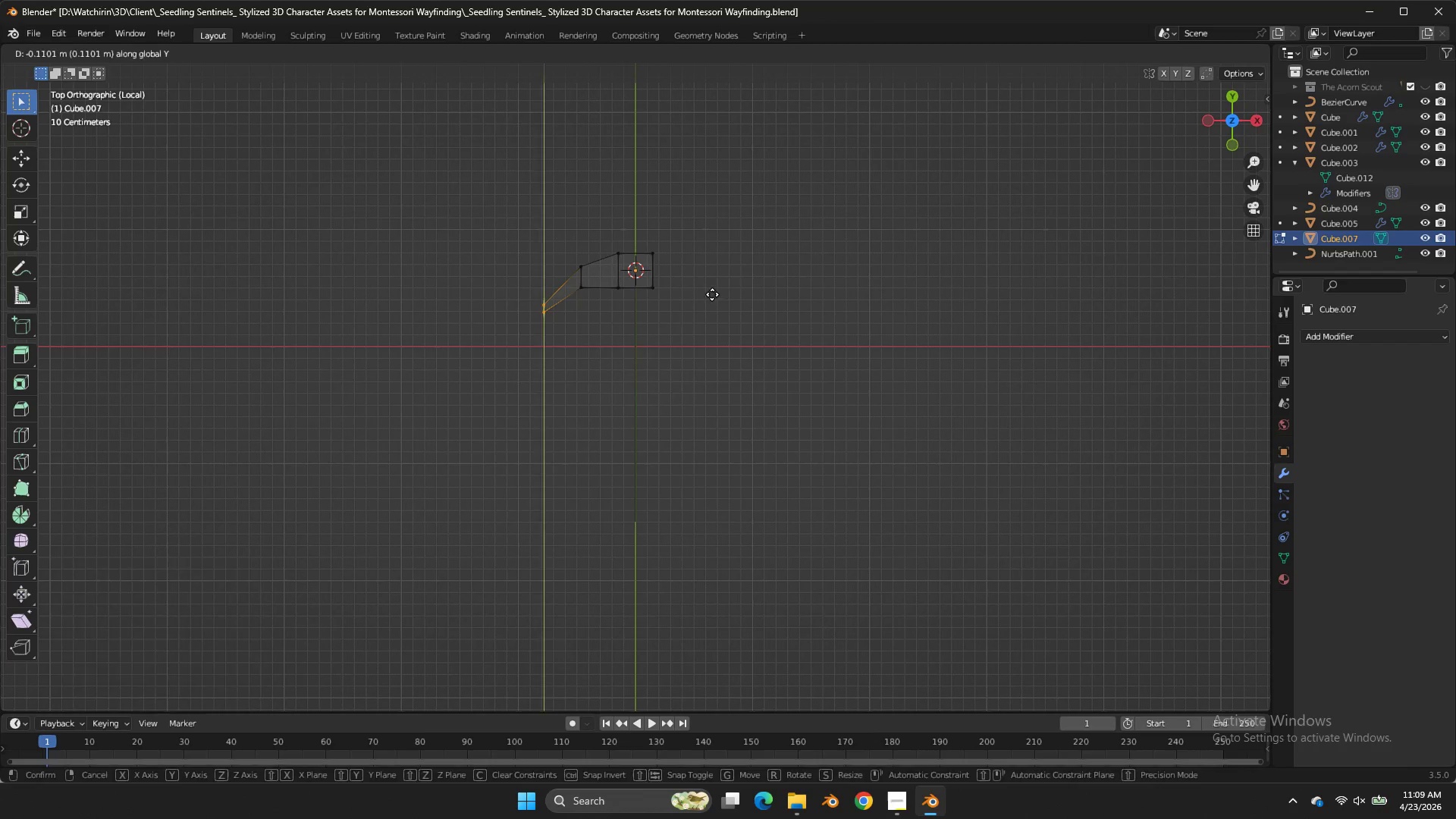 
left_click([712, 294])
 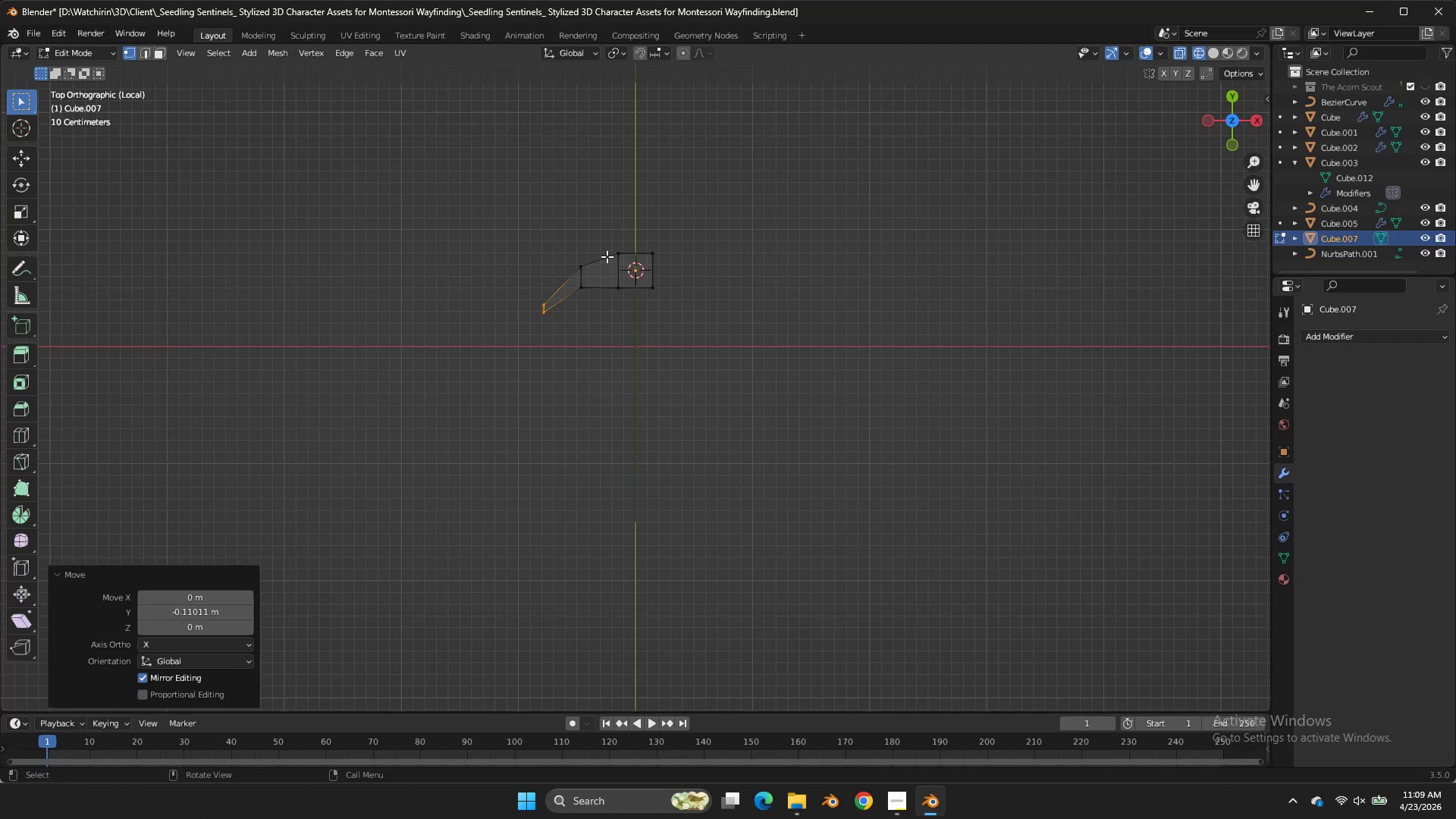 
left_click_drag(start_coordinate=[606, 257], to_coordinate=[571, 309])
 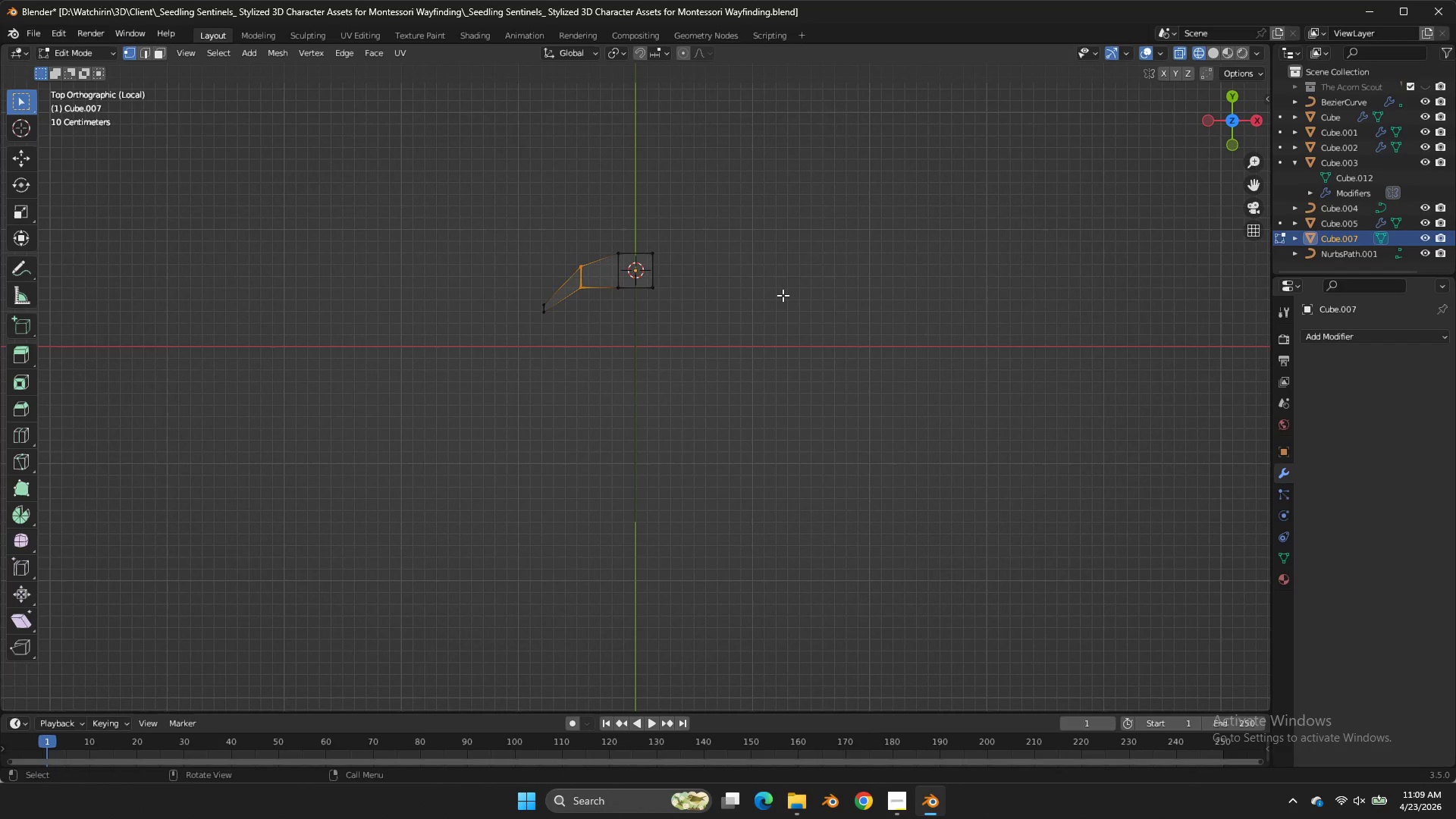 
type(SY)
 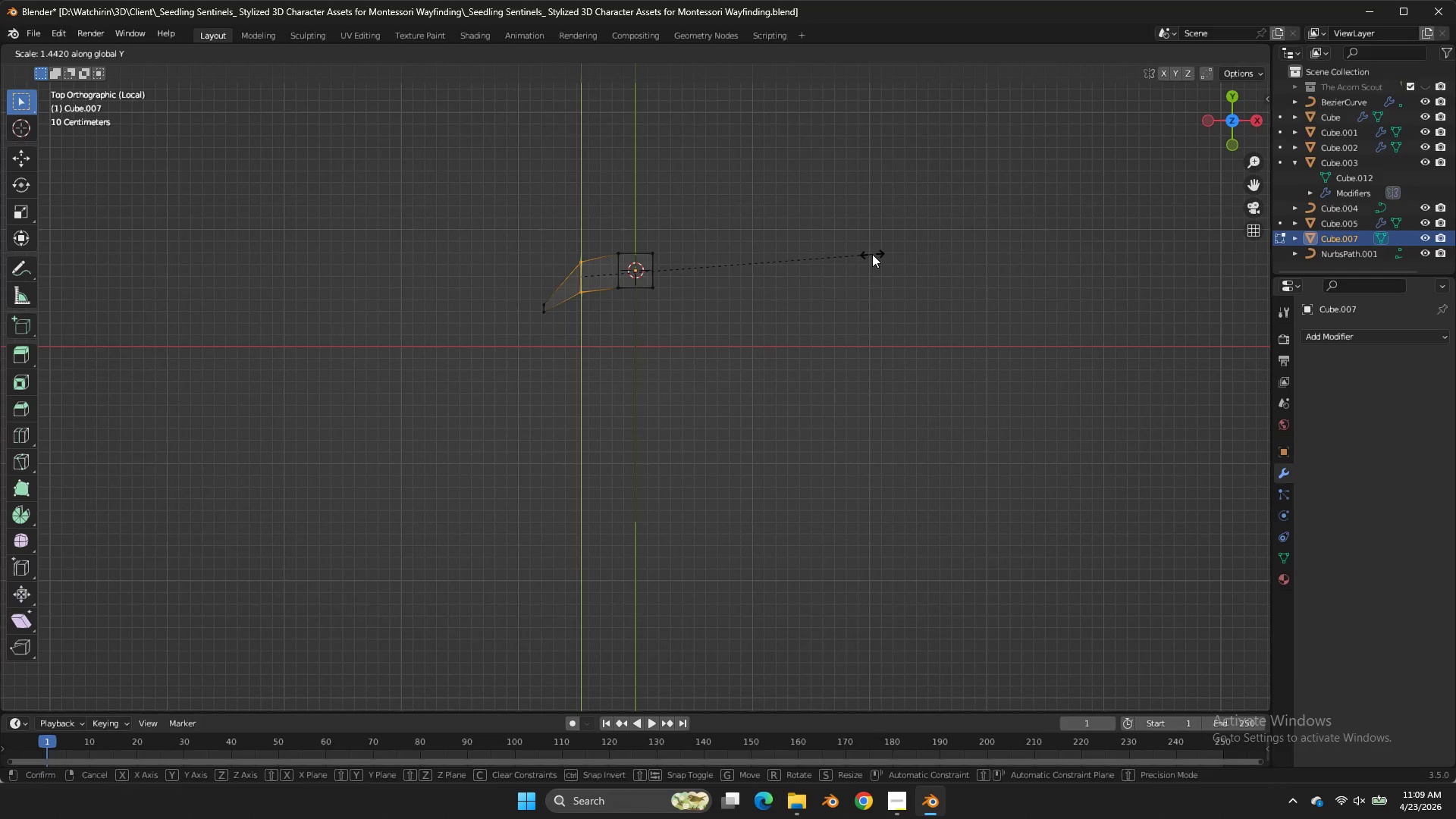 
left_click([872, 254])
 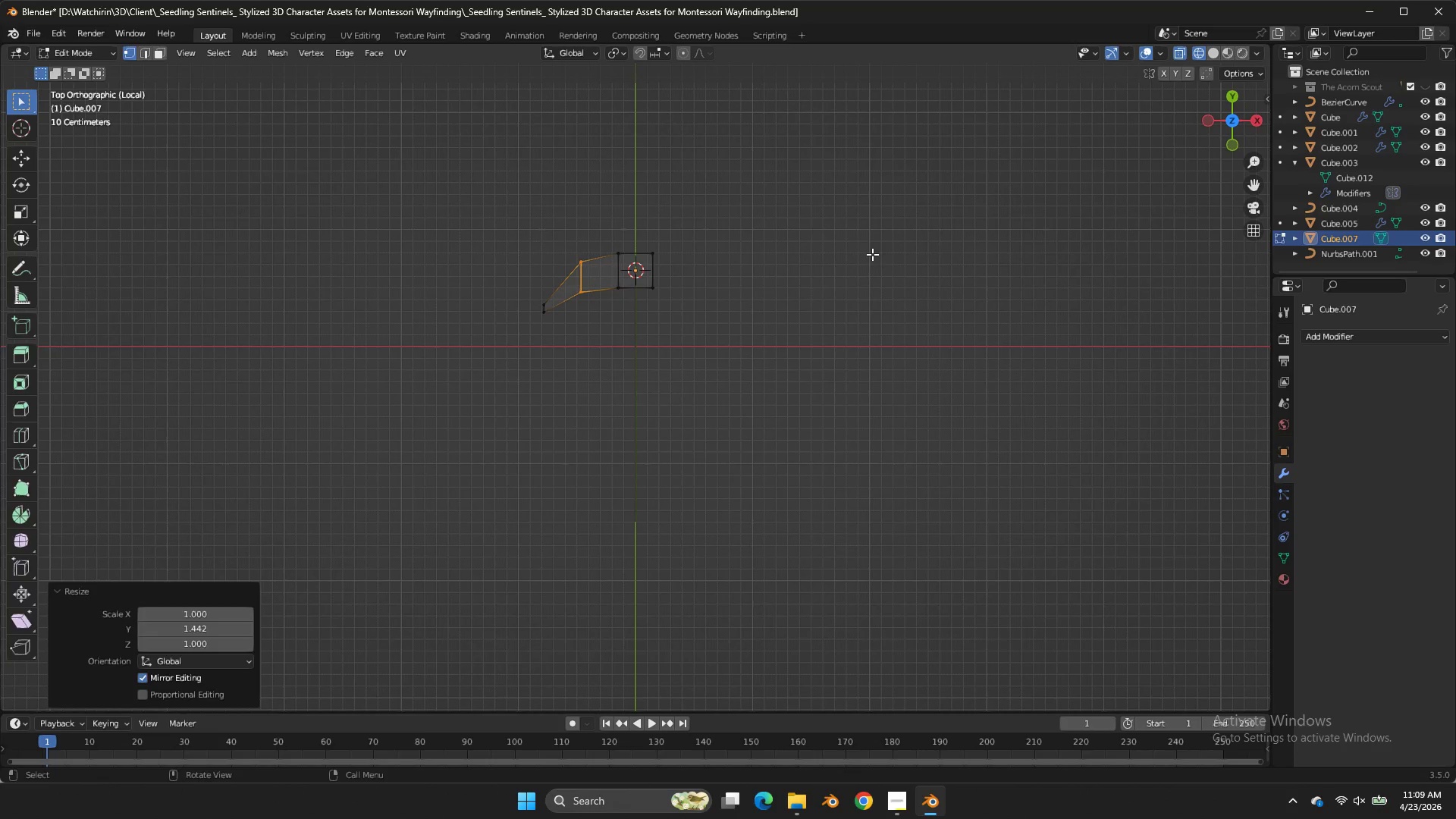 
key(Tab)
 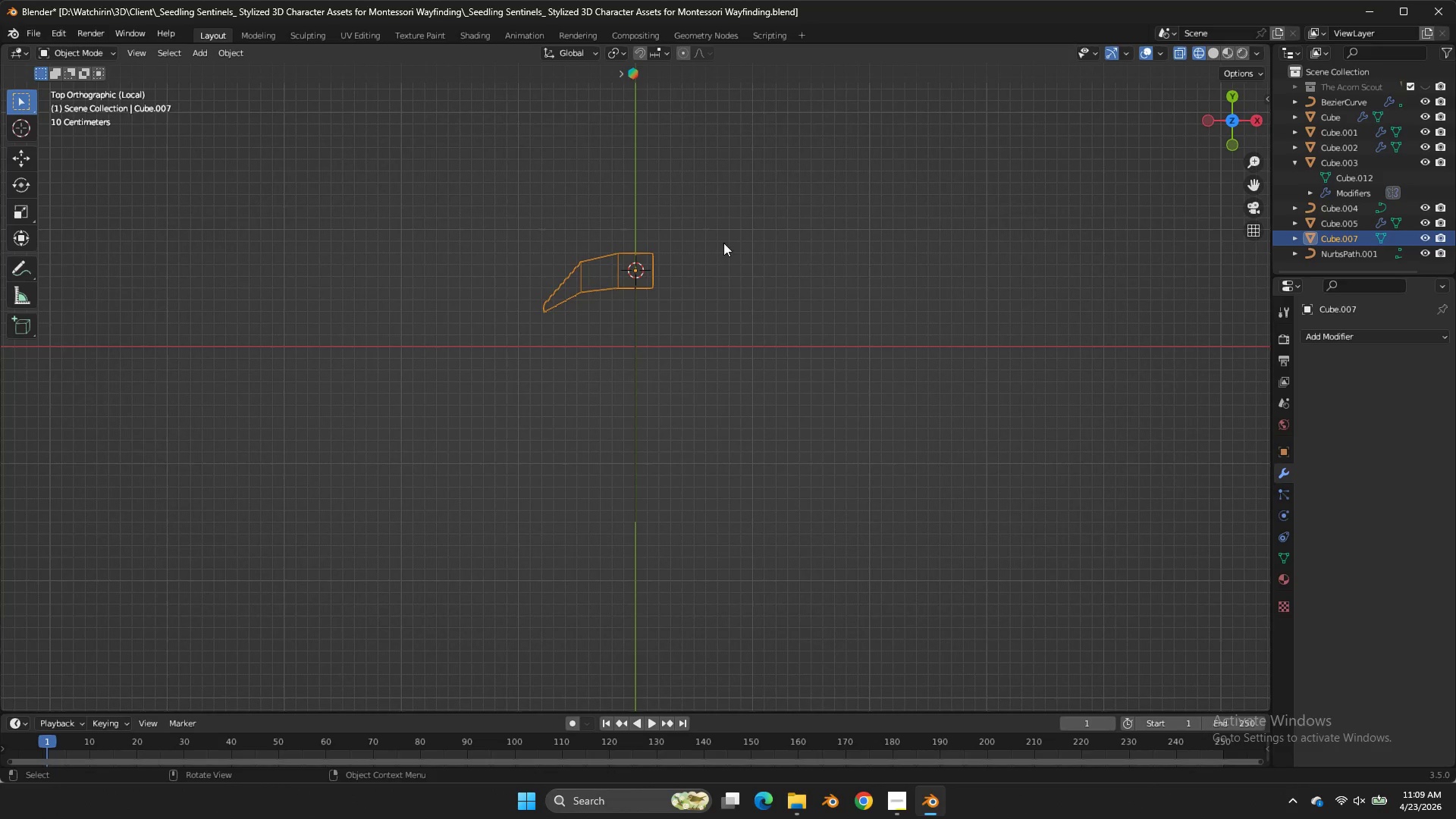 
key(Tab)
 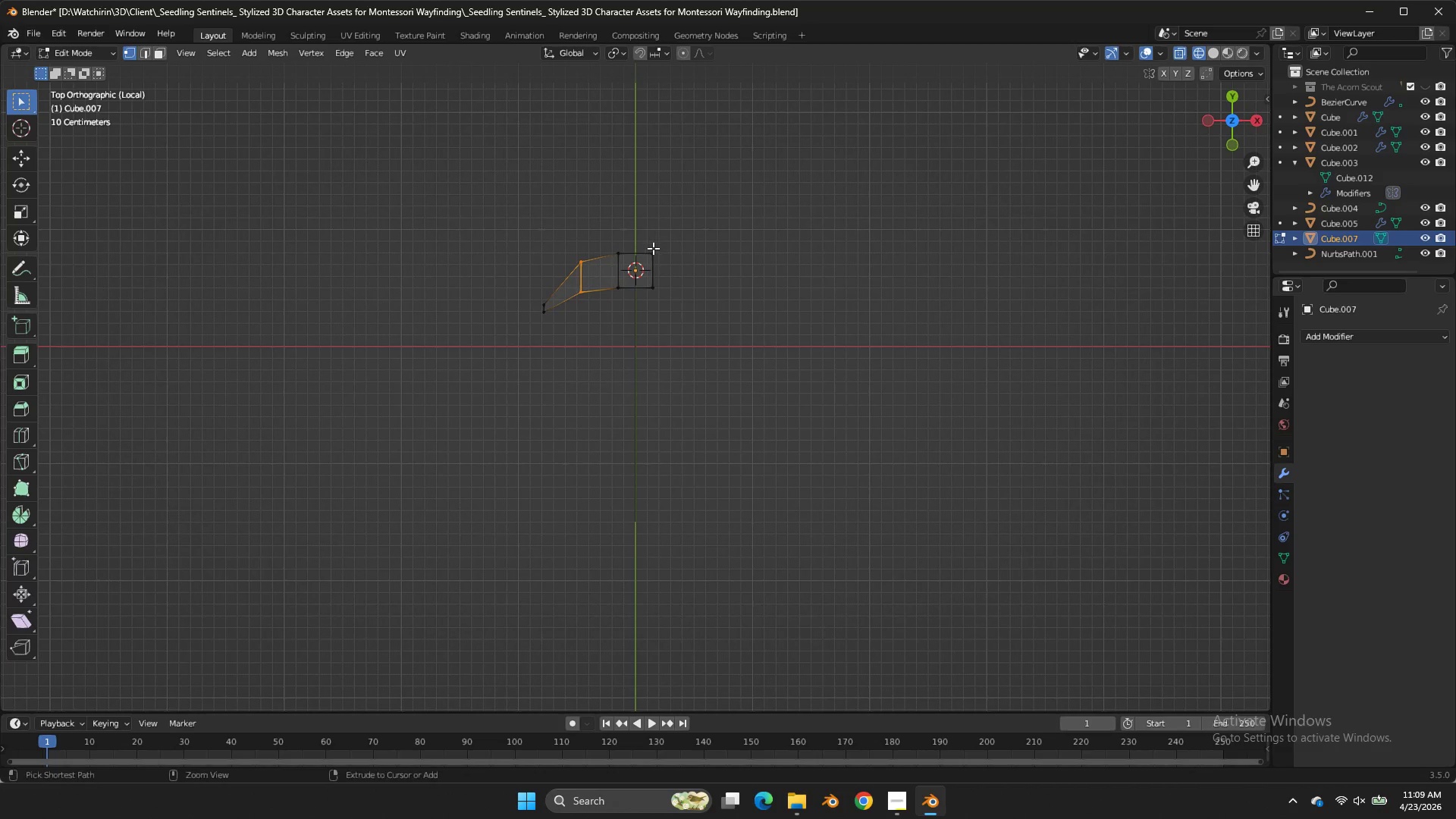 
key(Control+ControlLeft)
 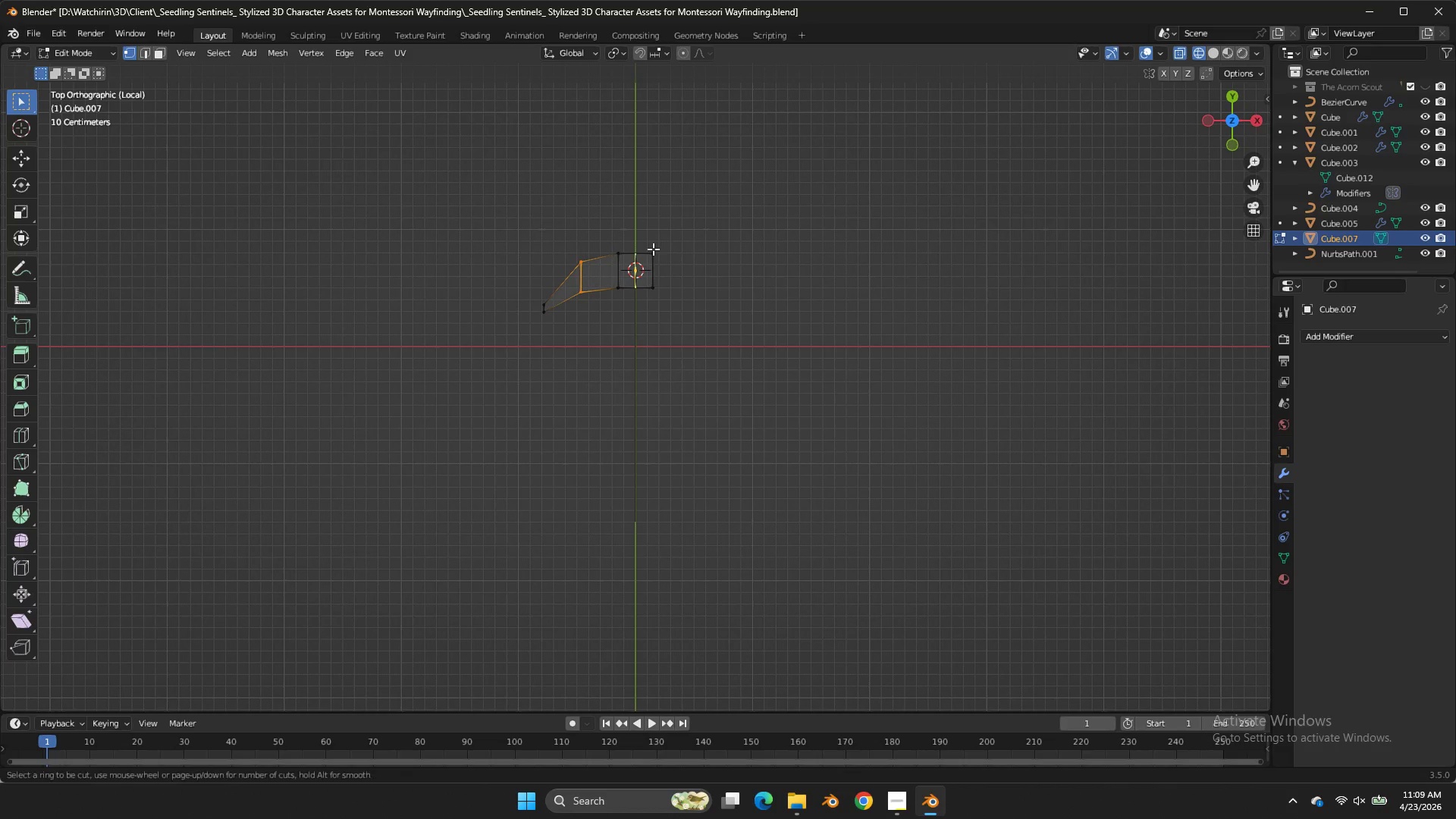 
key(Control+R)
 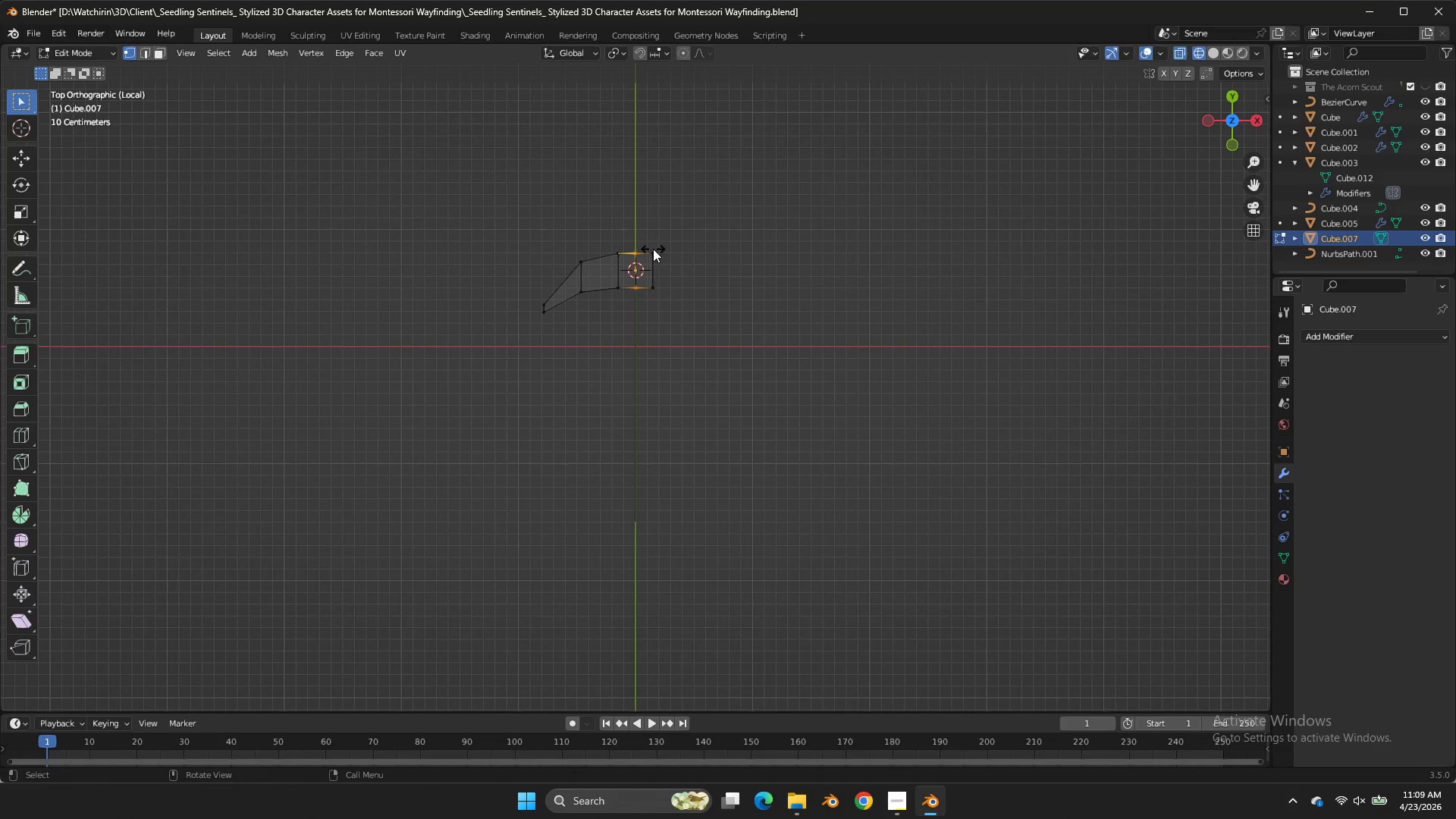 
left_click([653, 249])
 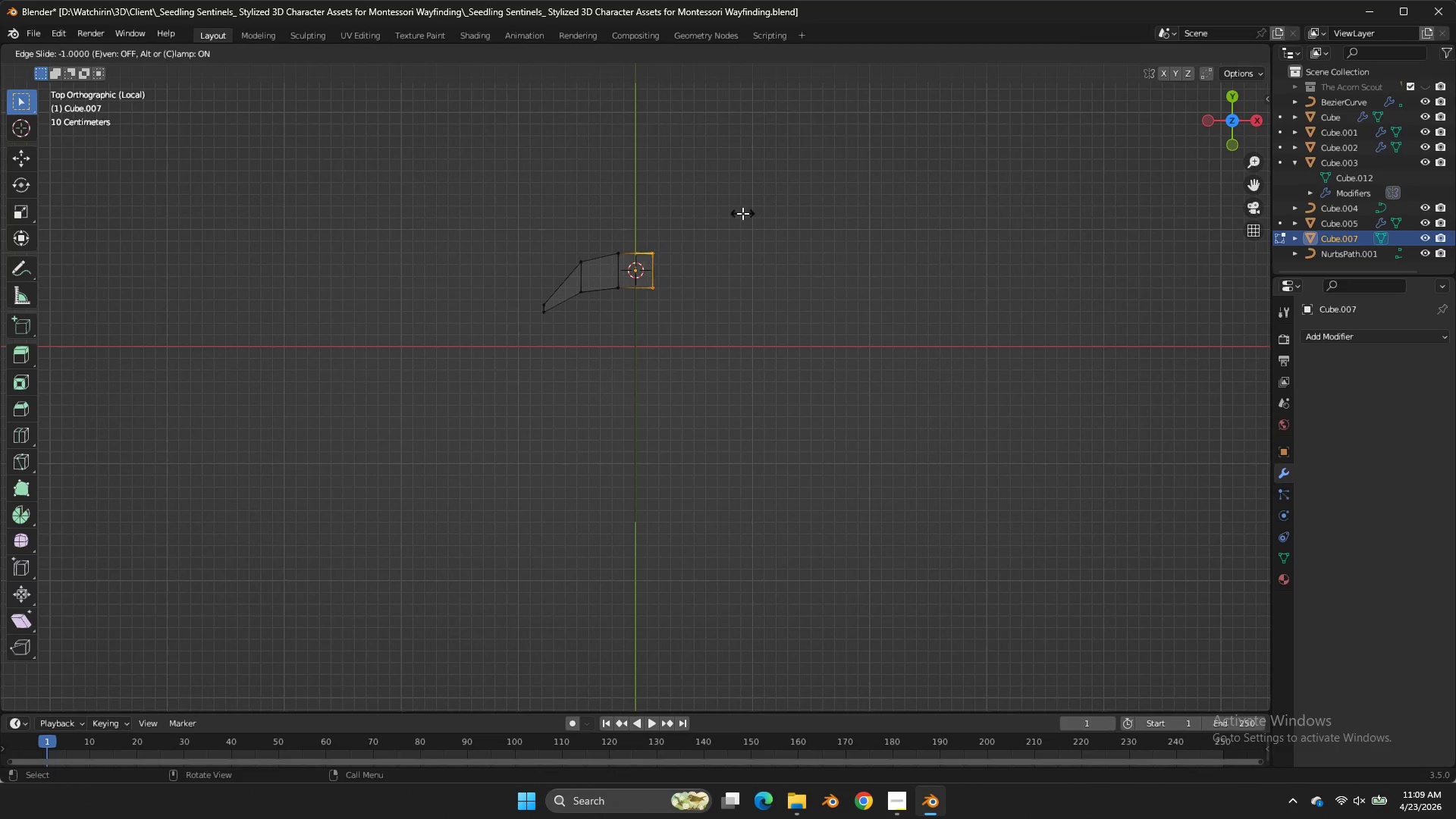 
right_click([742, 213])
 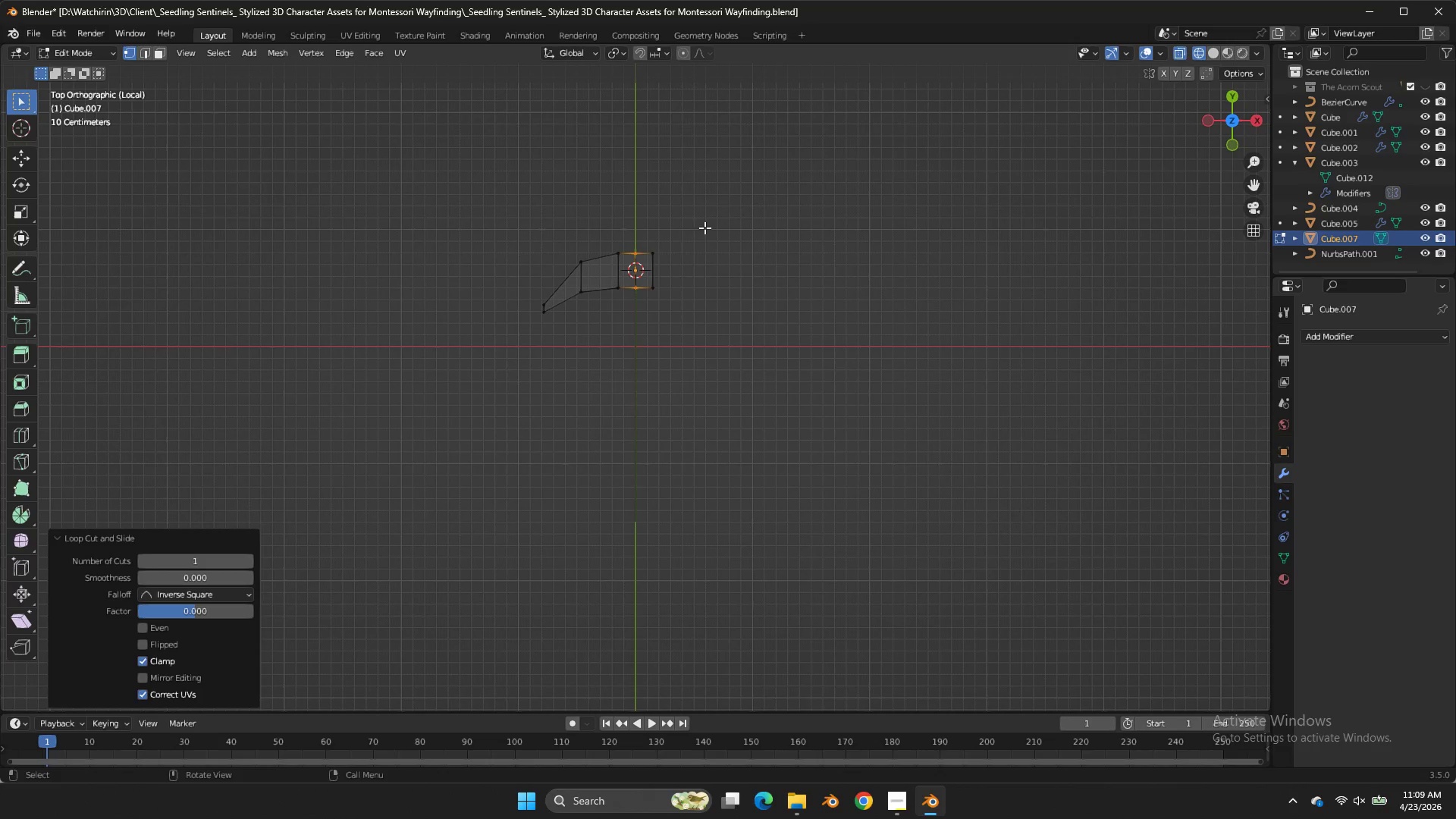 
left_click_drag(start_coordinate=[701, 226], to_coordinate=[653, 326])
 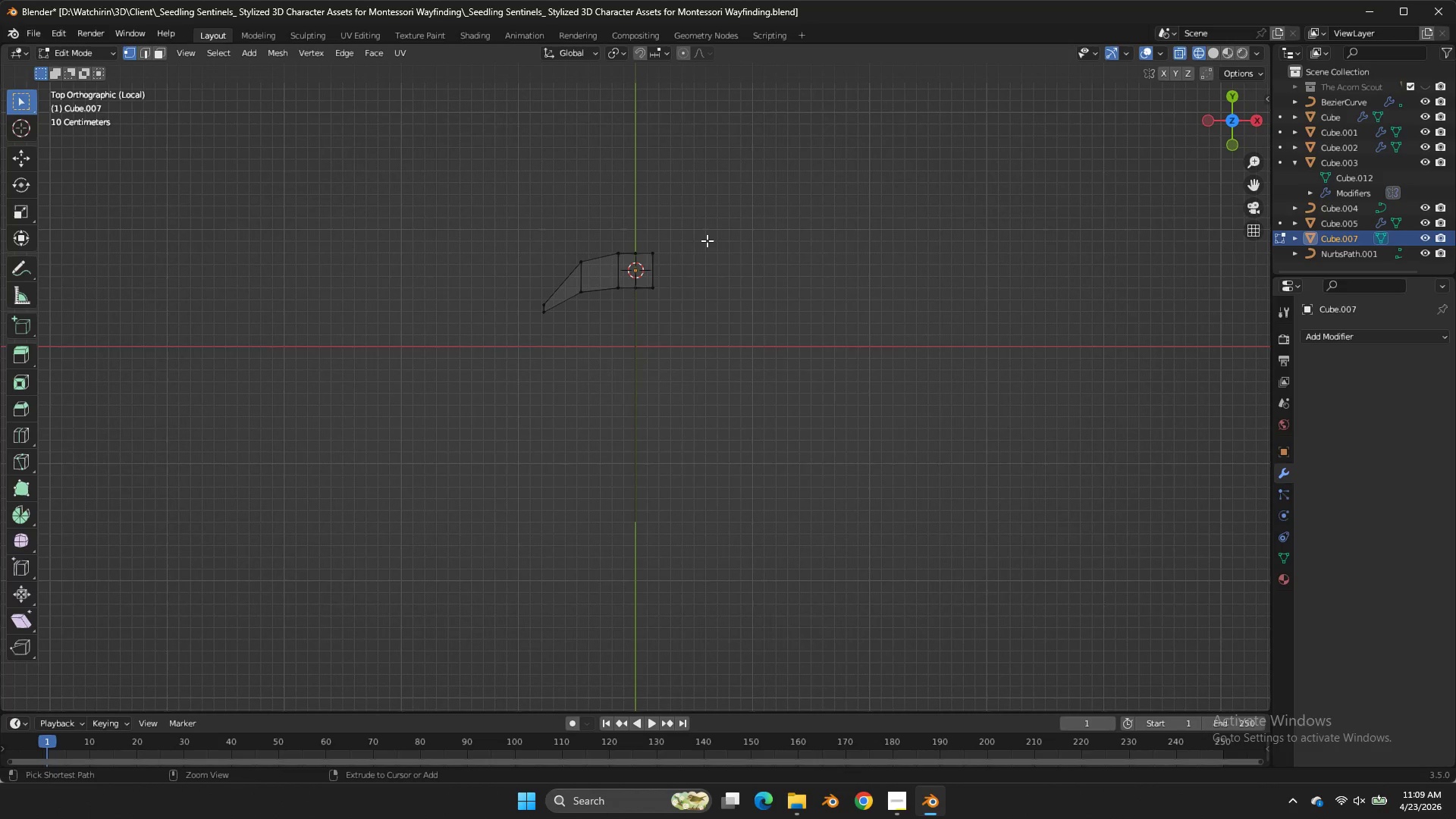 
key(Control+ControlLeft)
 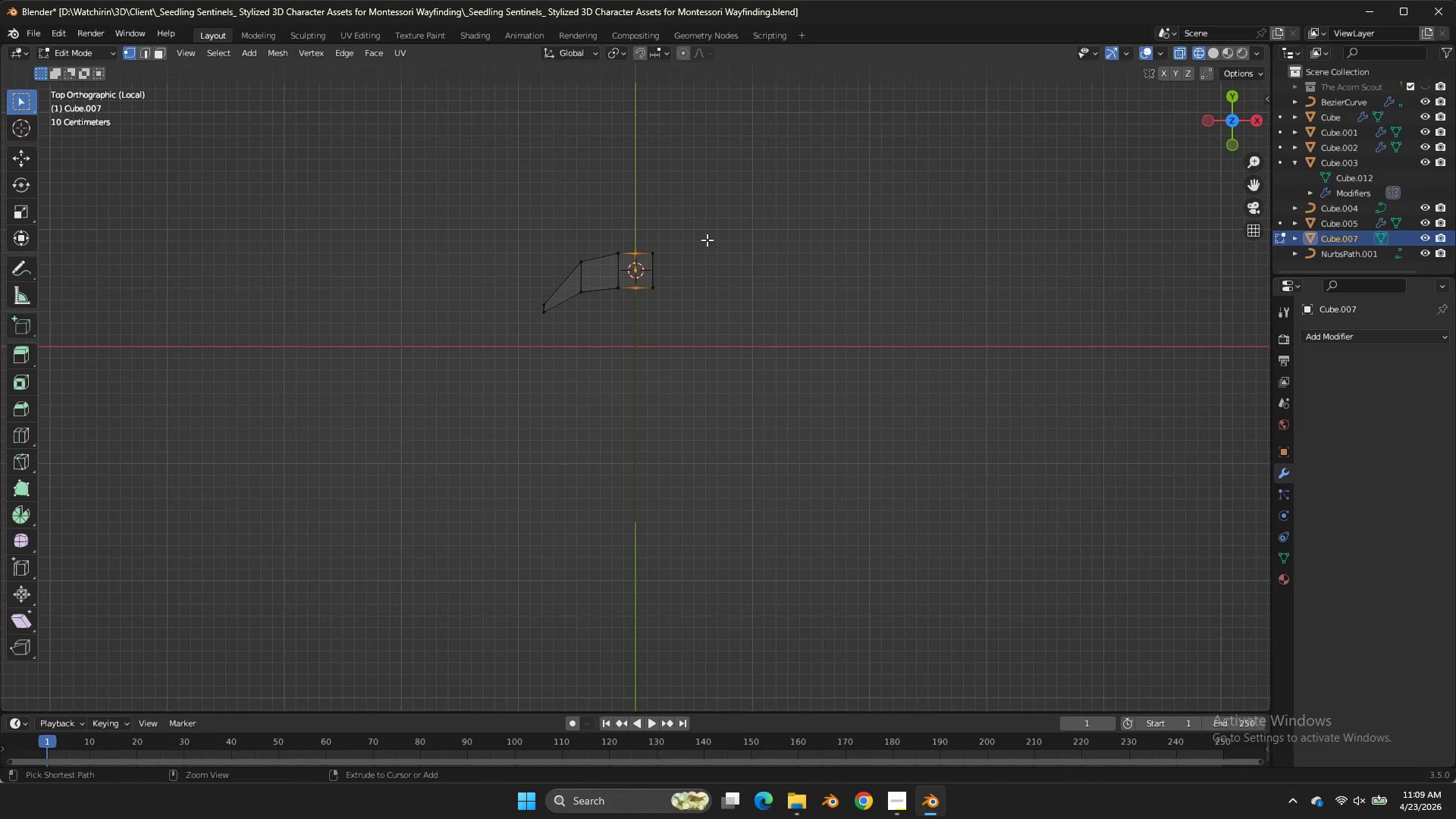 
key(Control+Z)
 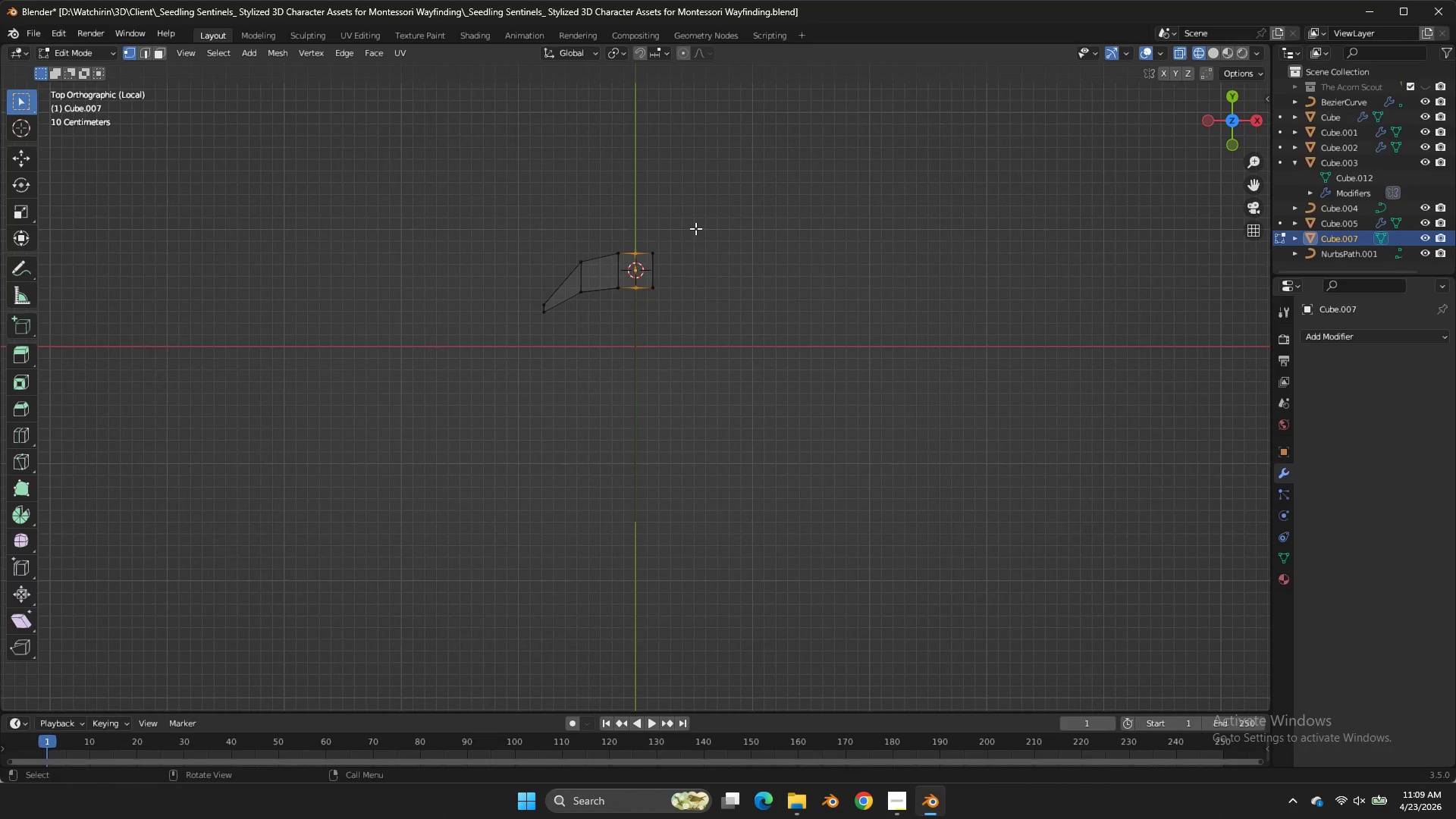 
left_click_drag(start_coordinate=[694, 228], to_coordinate=[635, 325])
 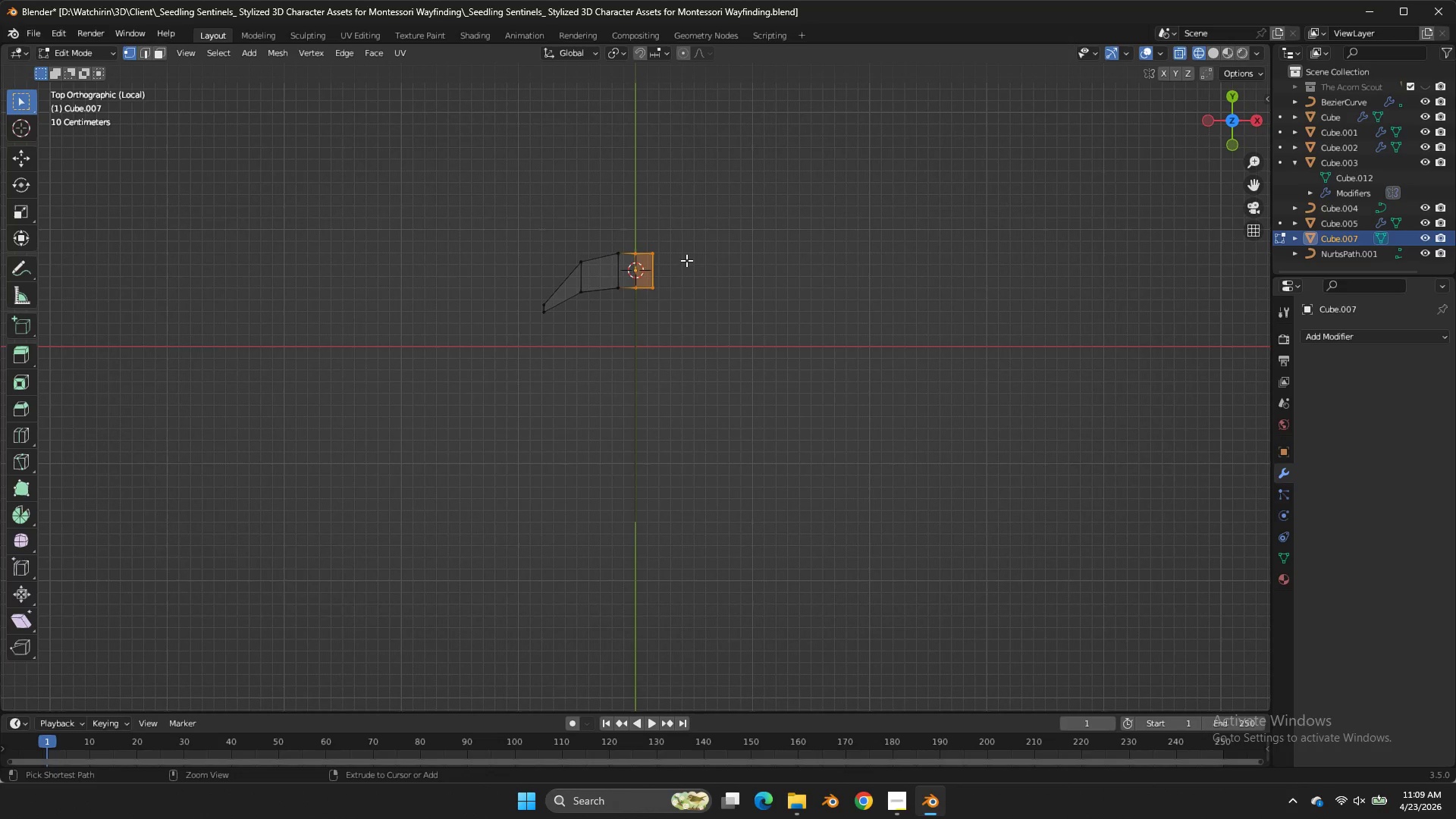 
key(Control+ControlLeft)
 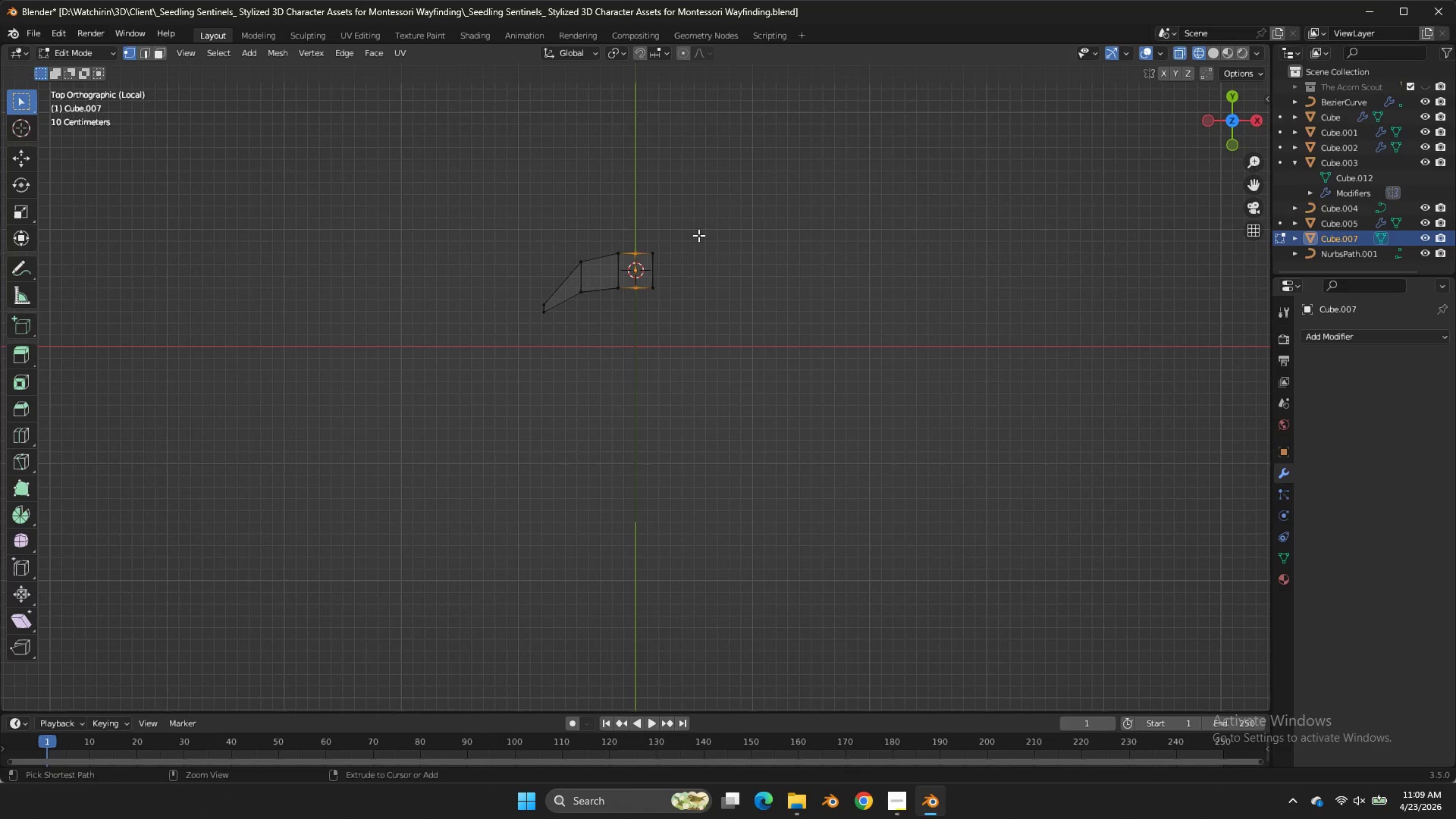 
key(Control+Z)
 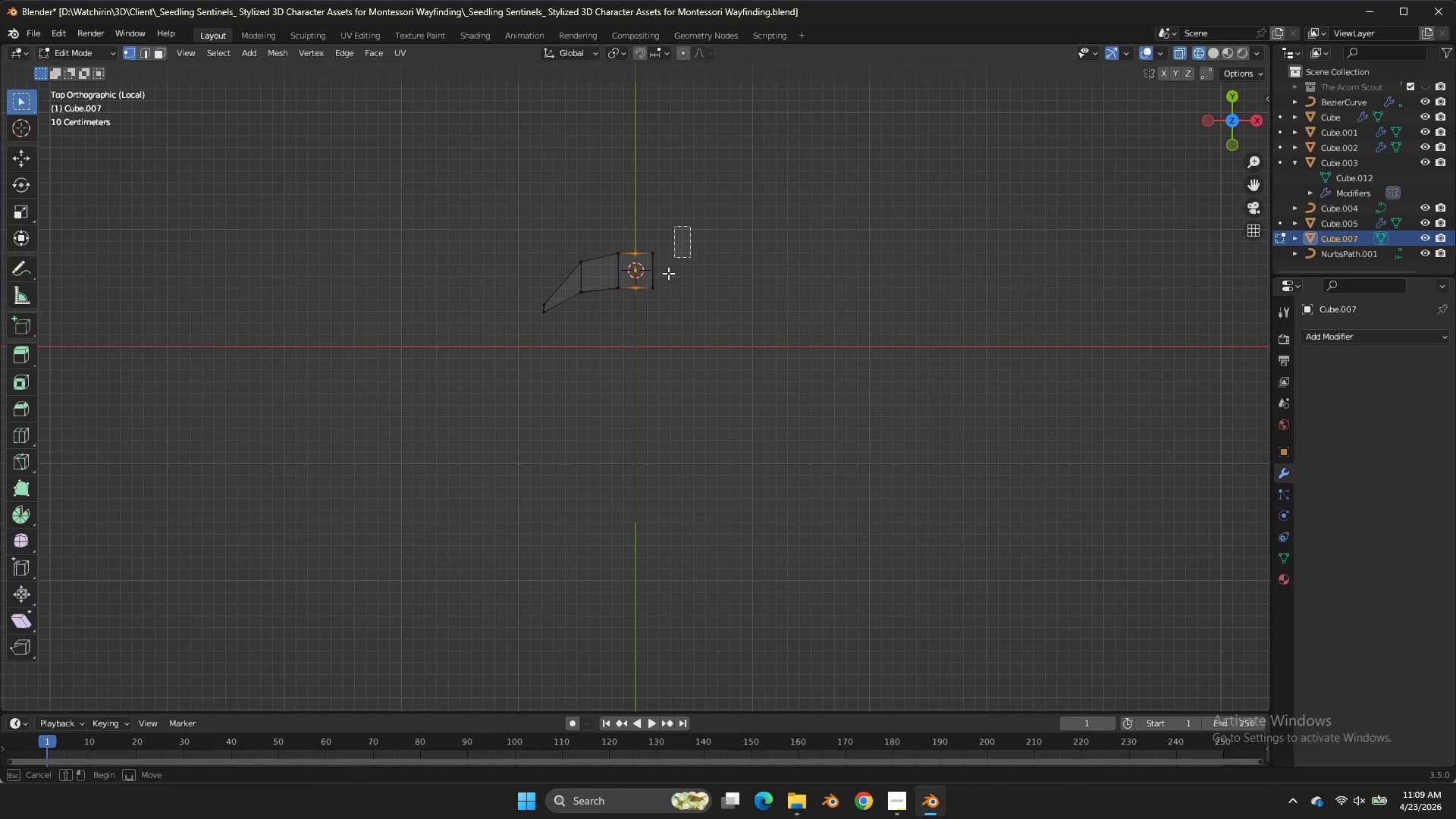 
left_click_drag(start_coordinate=[690, 226], to_coordinate=[649, 318])
 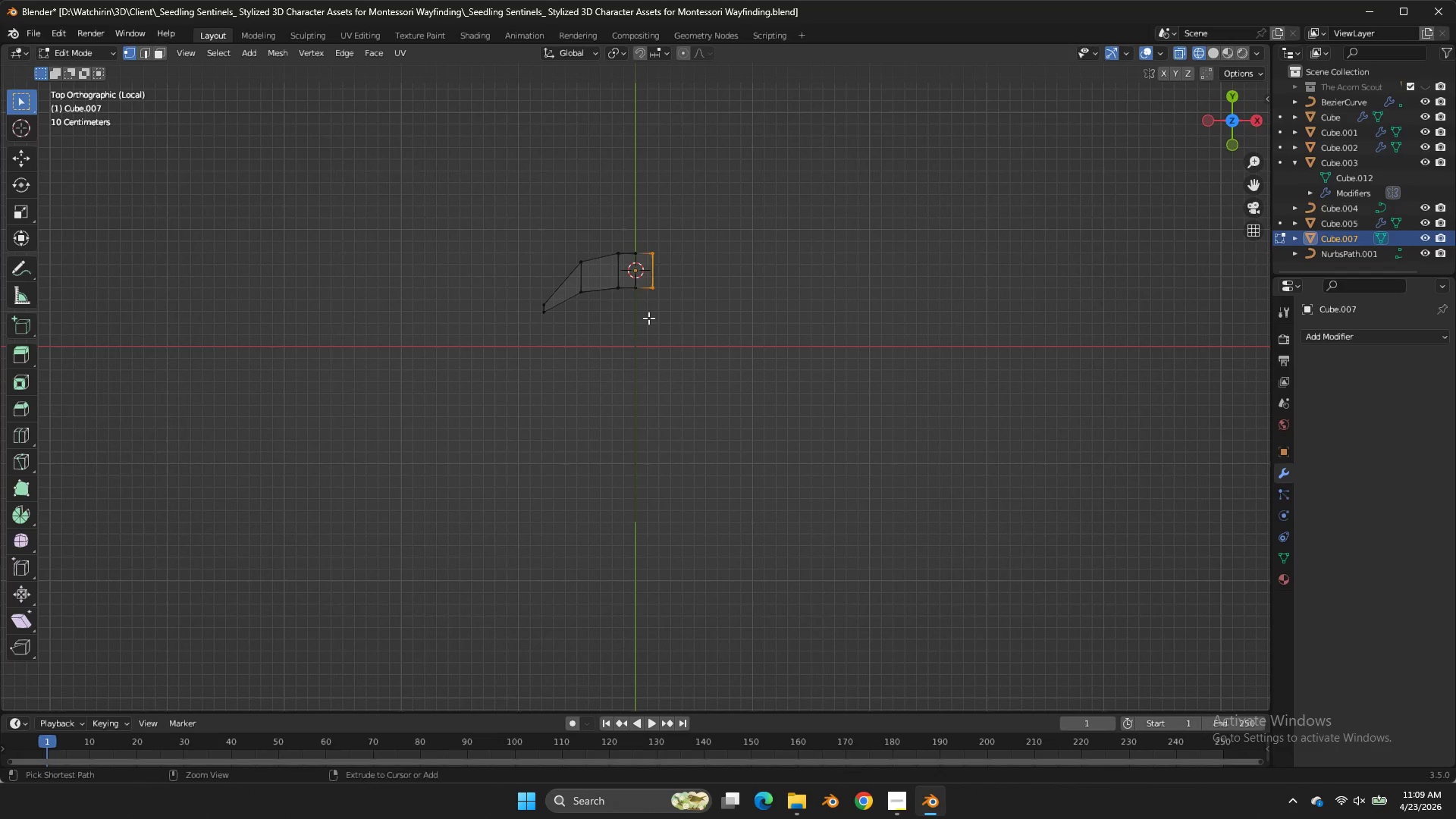 
double_click([649, 318])
 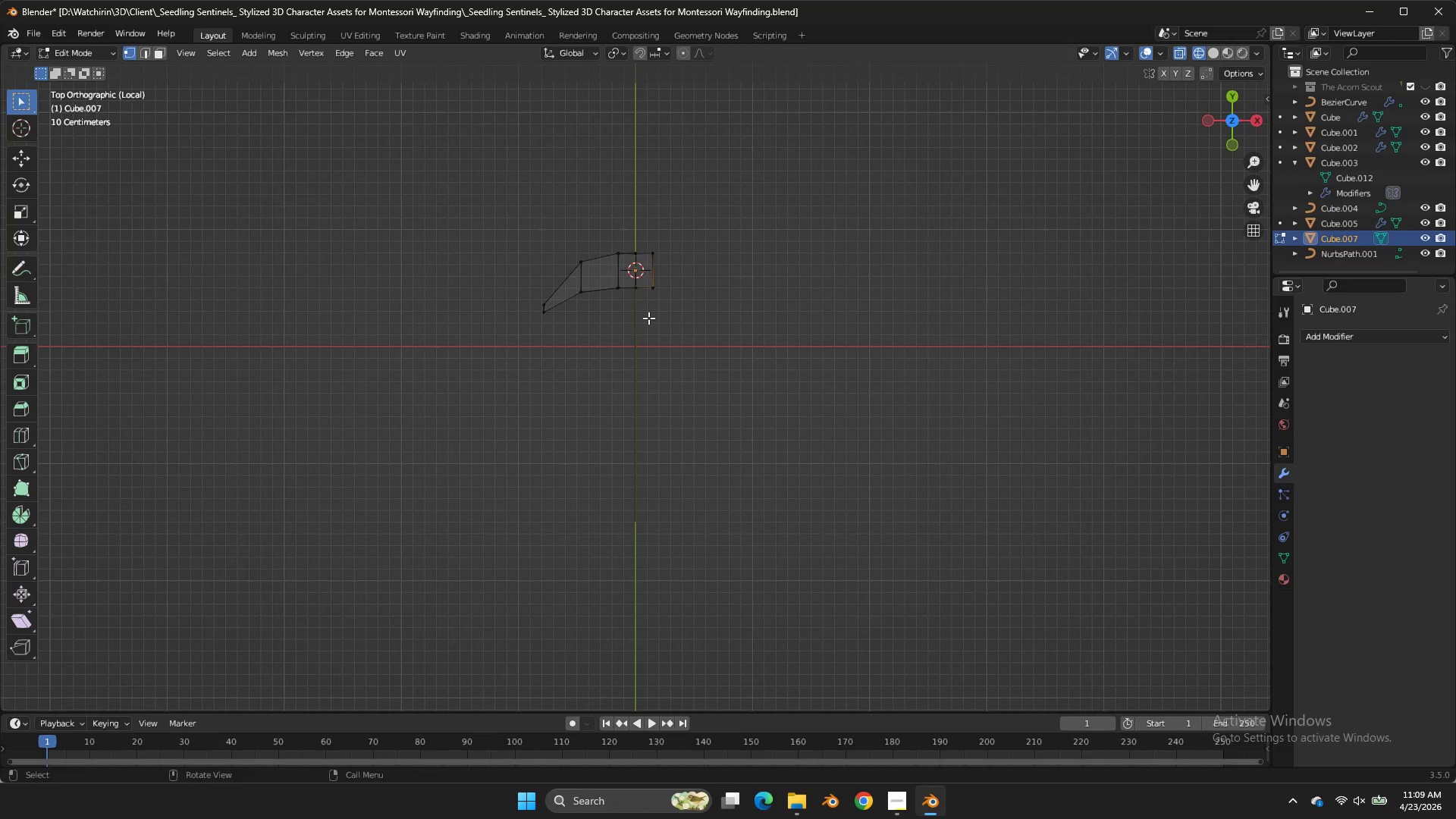 
key(Control+ControlLeft)
 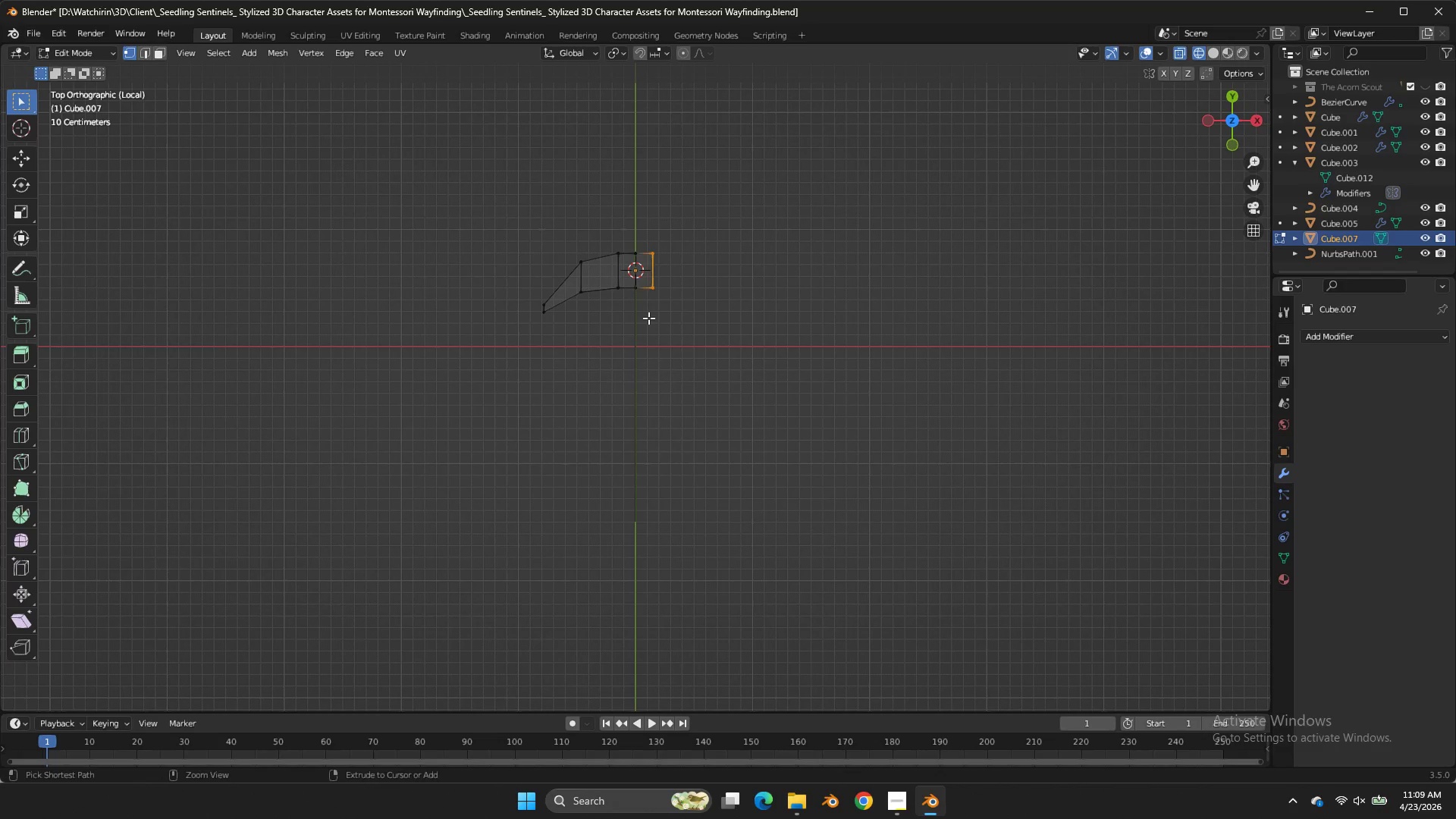 
key(Control+Z)
 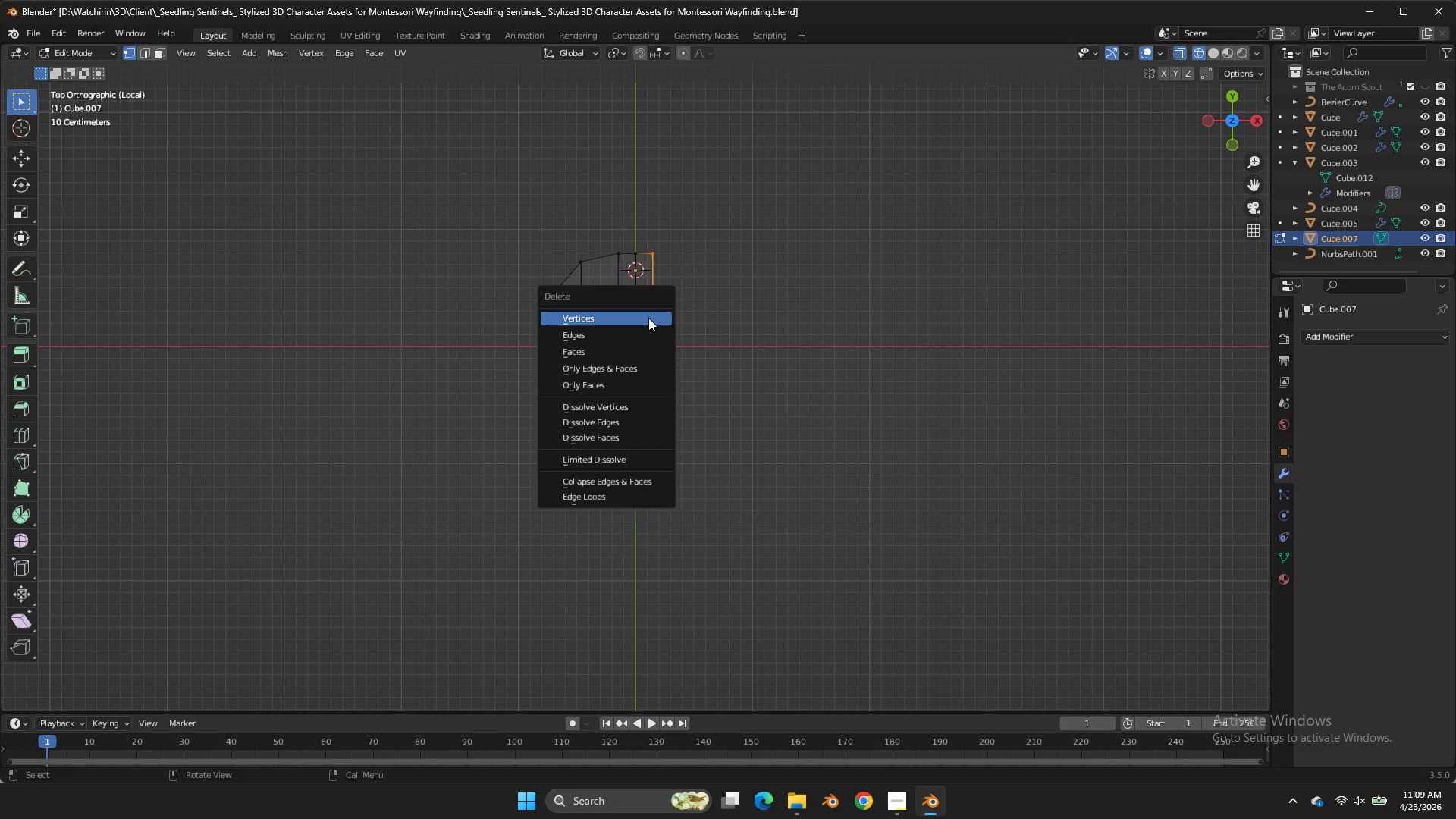 
key(X)
 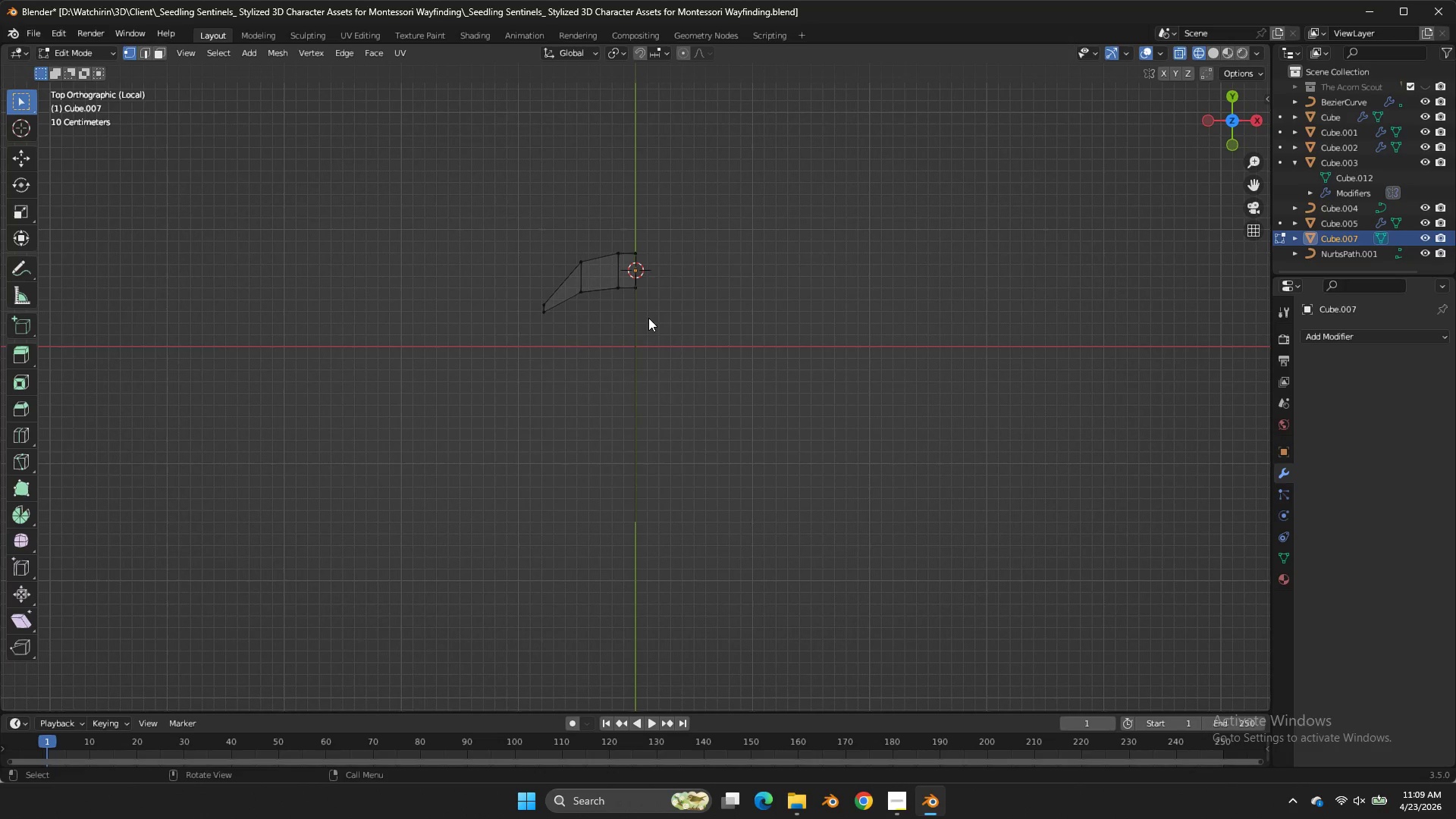 
left_click([648, 318])
 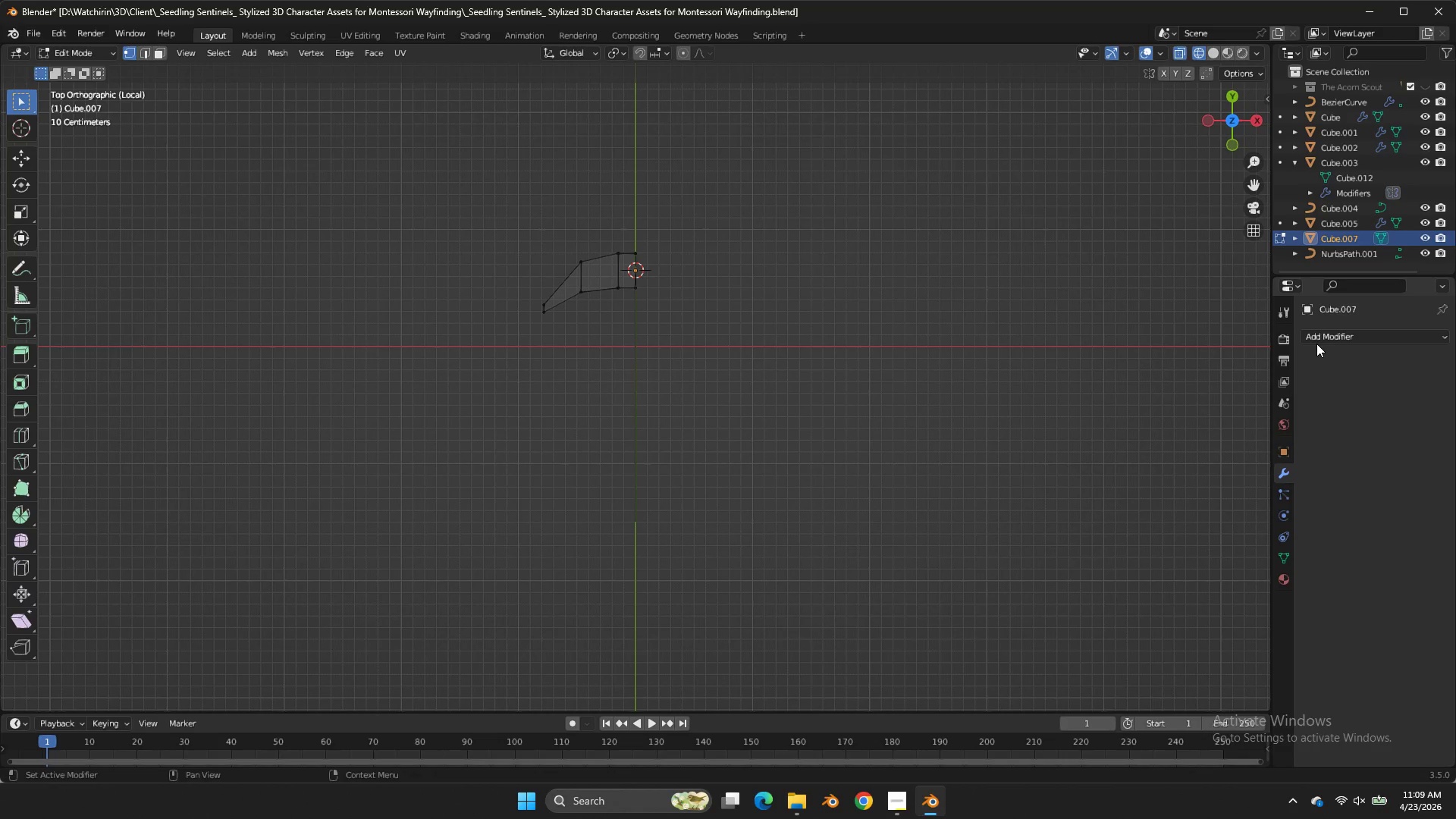 
double_click([1318, 341])
 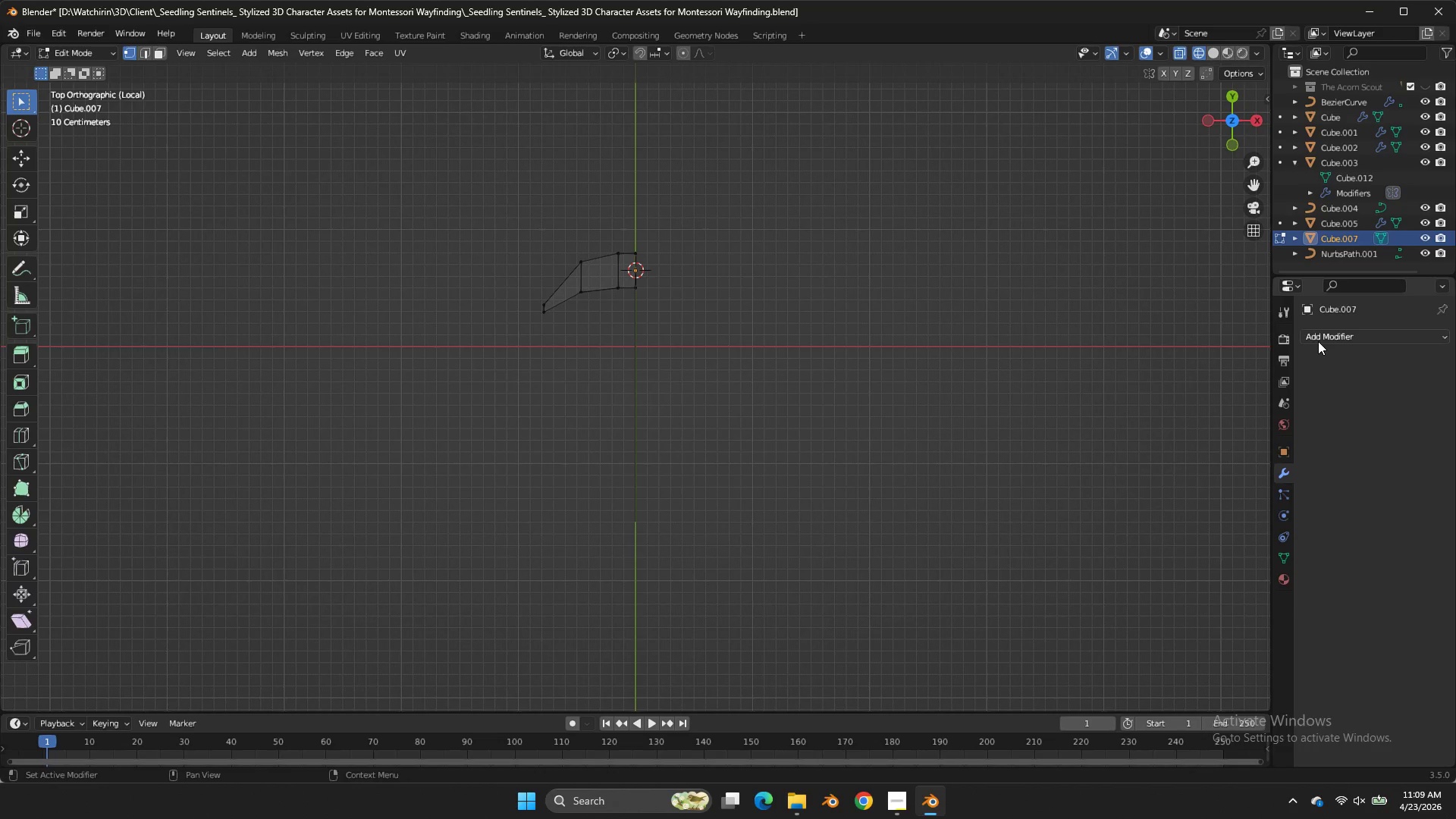 
triple_click([1318, 341])
 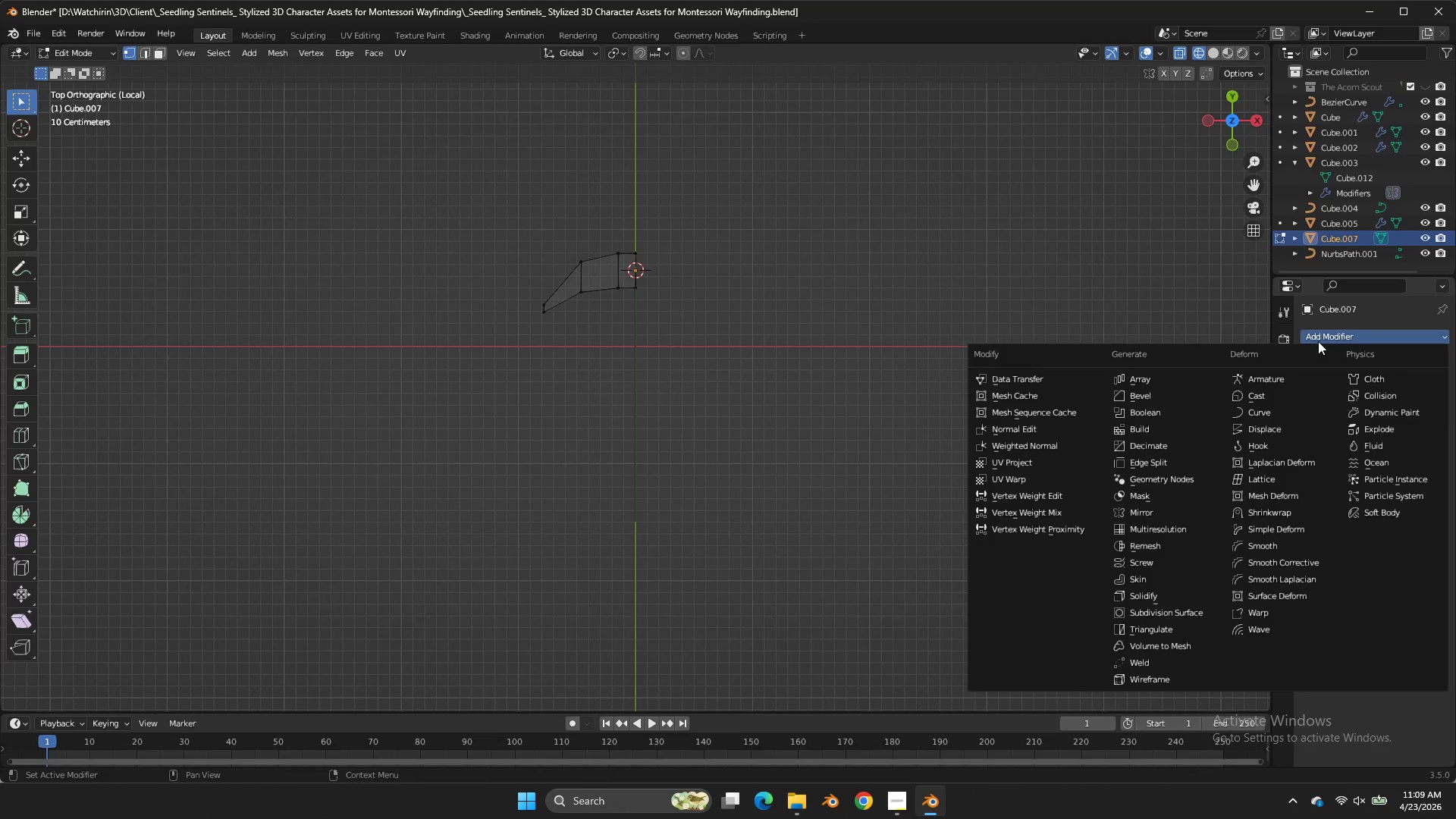 
left_click_drag(start_coordinate=[1318, 341], to_coordinate=[1172, 507])
 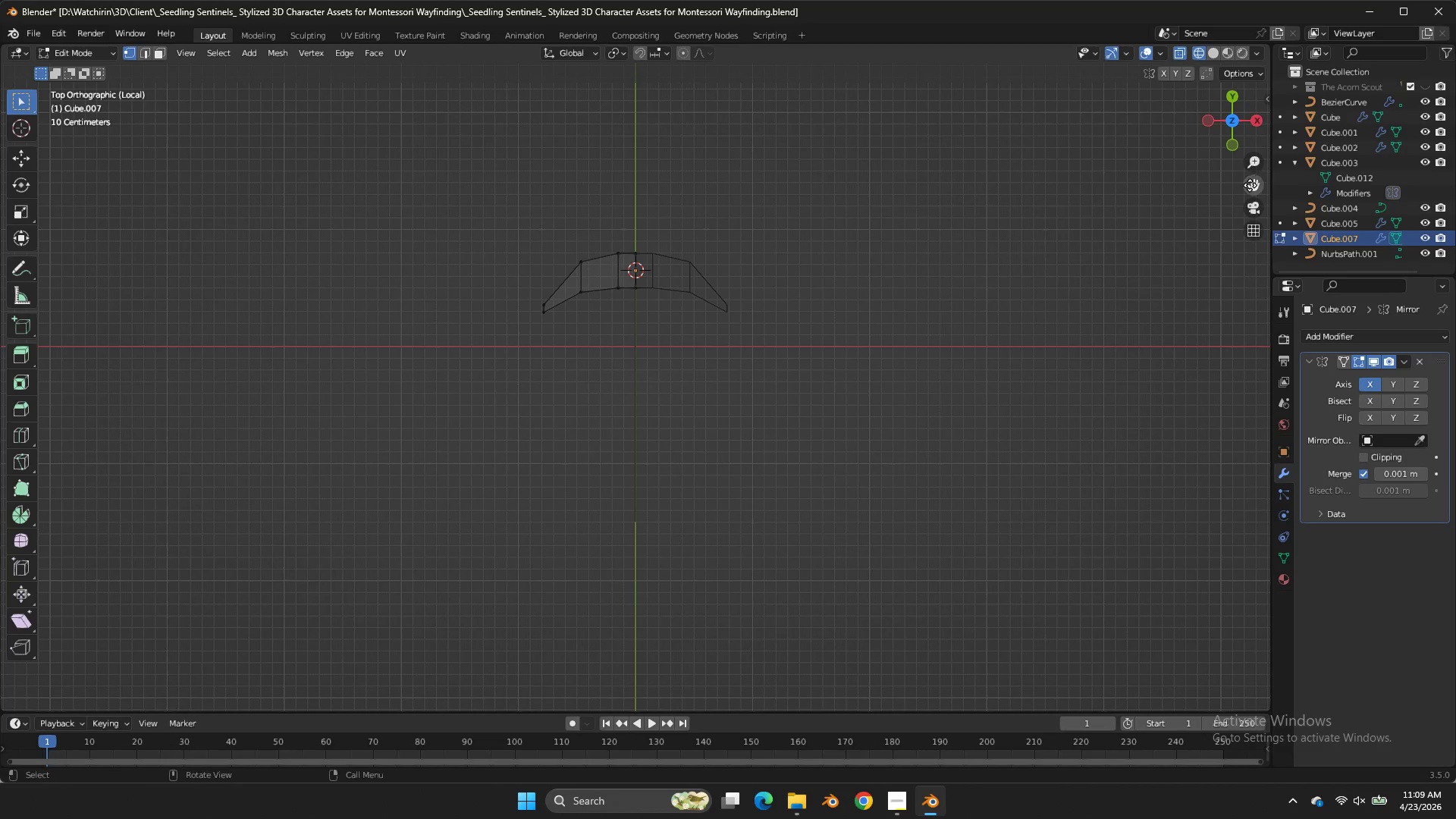 
left_click_drag(start_coordinate=[1250, 185], to_coordinate=[18, 325])
 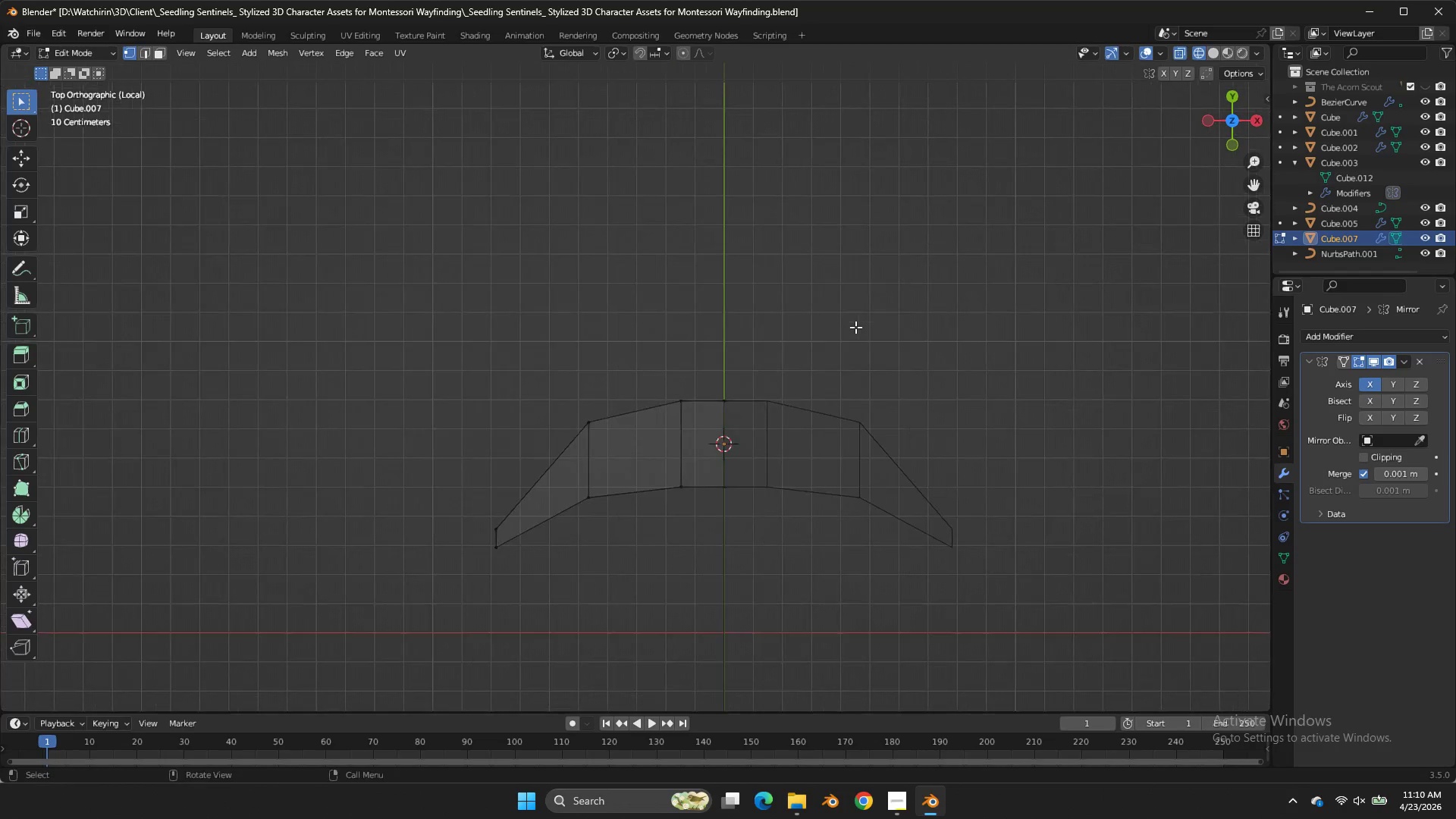 
scroll: coordinate [798, 402], scroll_direction: up, amount: 6.0
 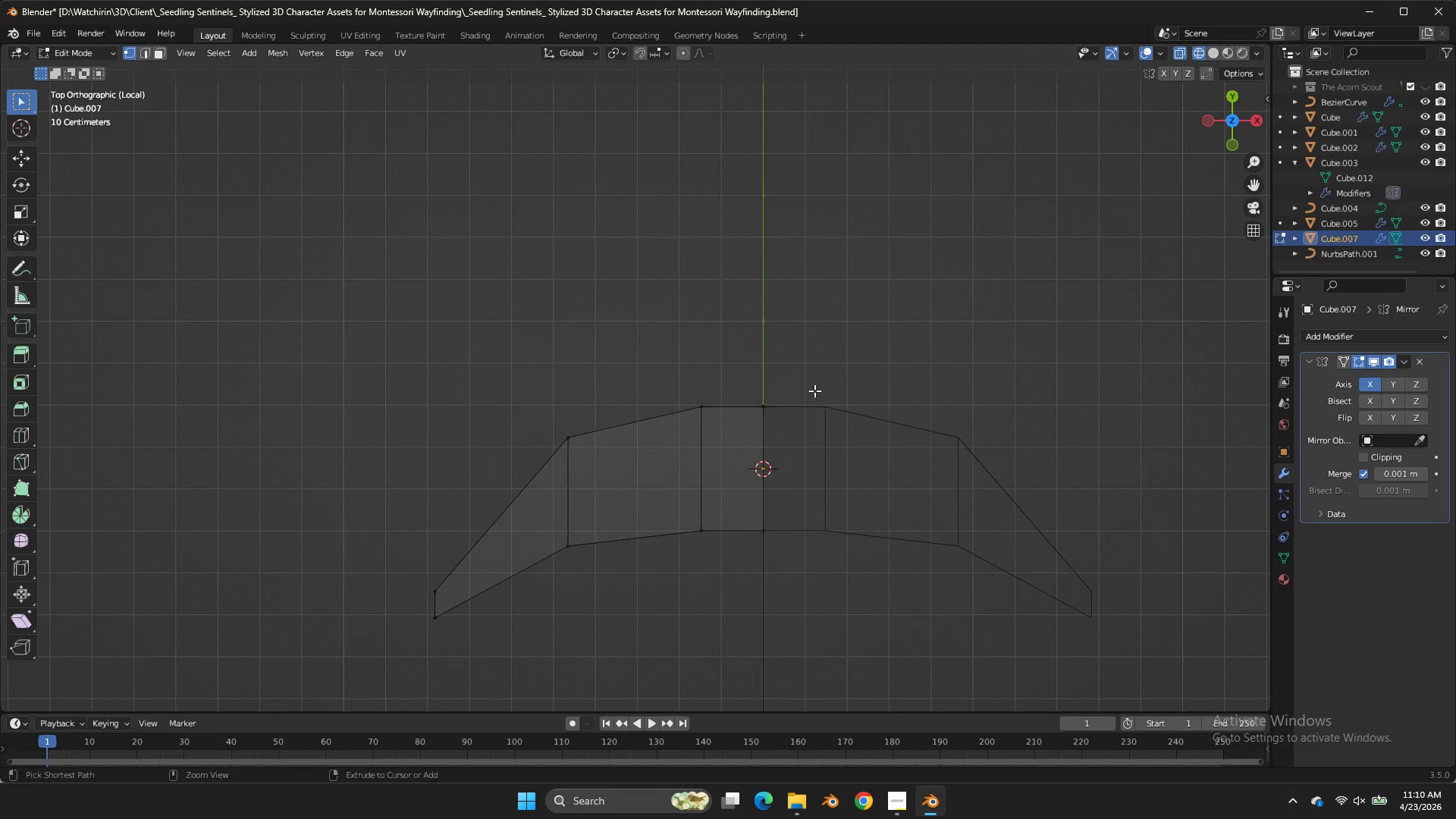 
key(Control+R)
 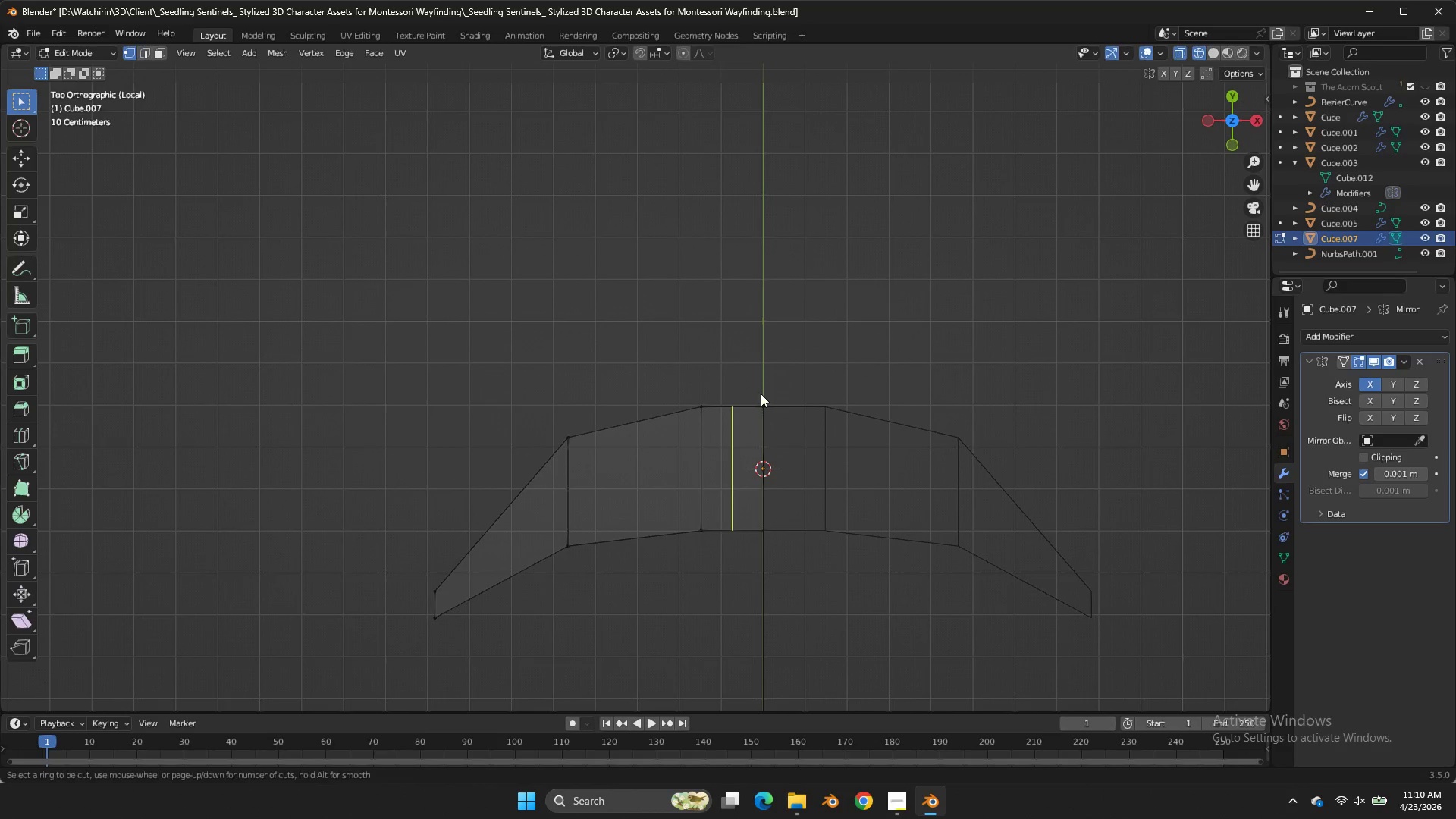 
left_click([761, 394])
 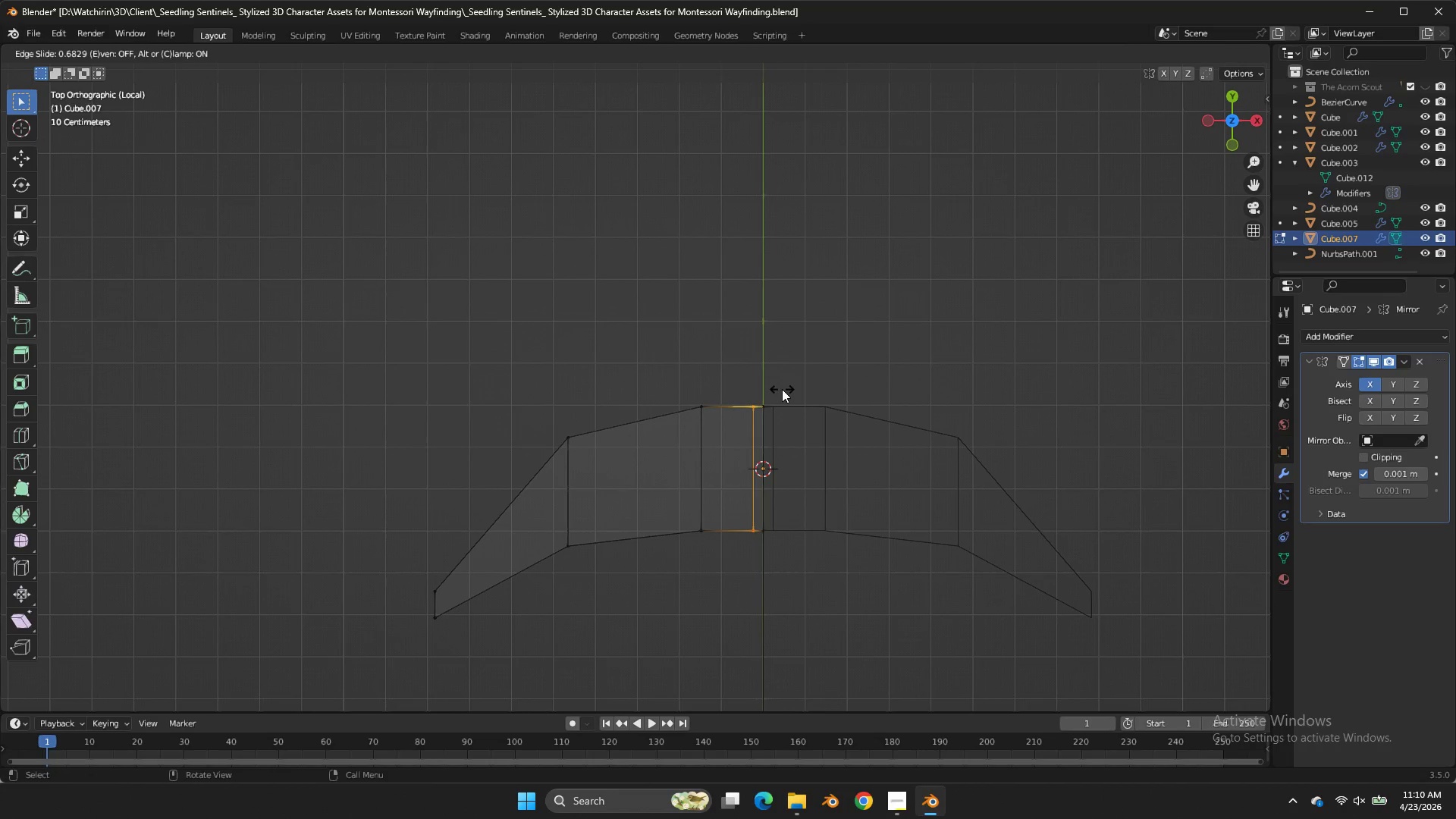 
left_click([783, 389])
 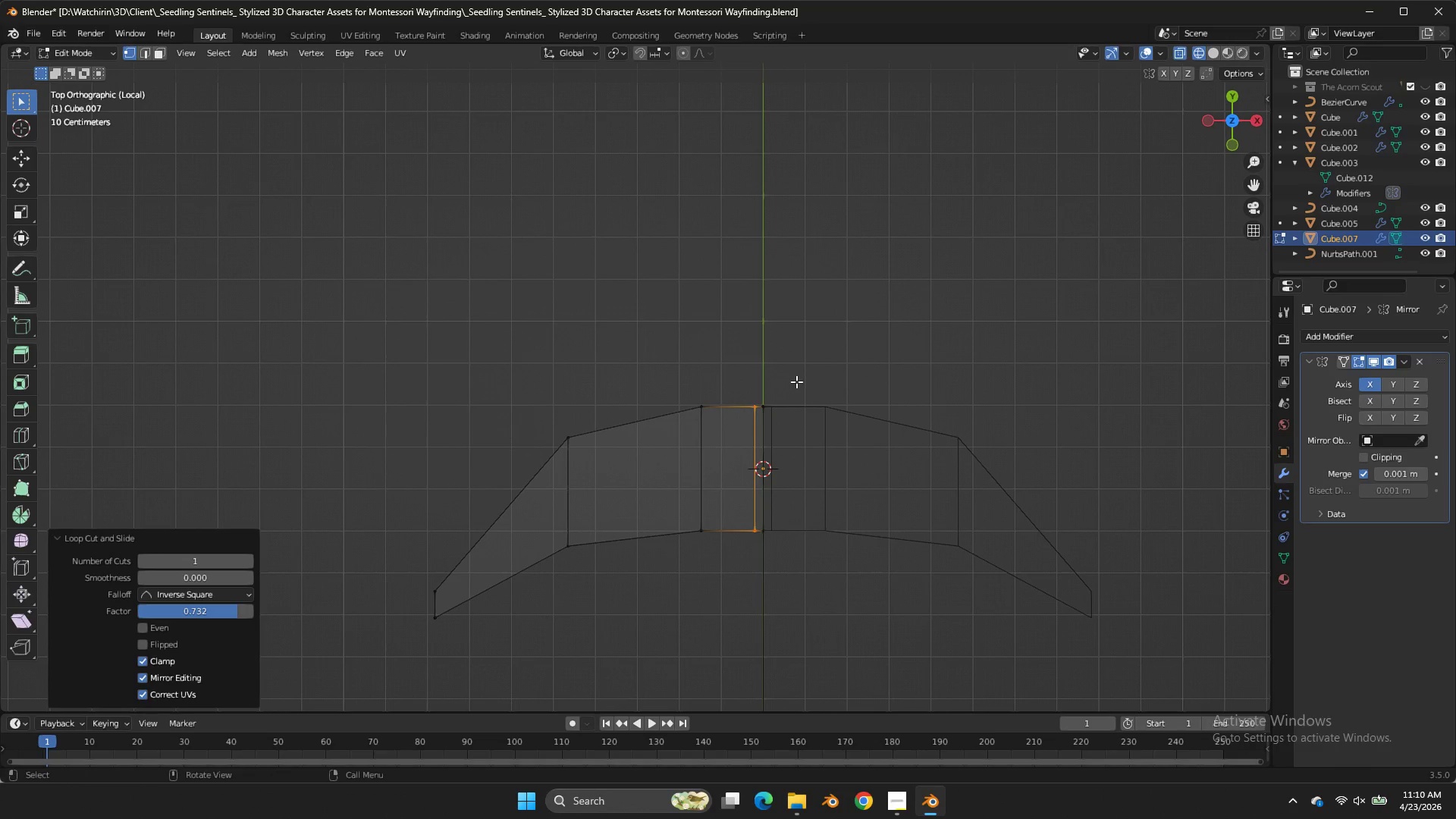 
double_click([783, 389])
 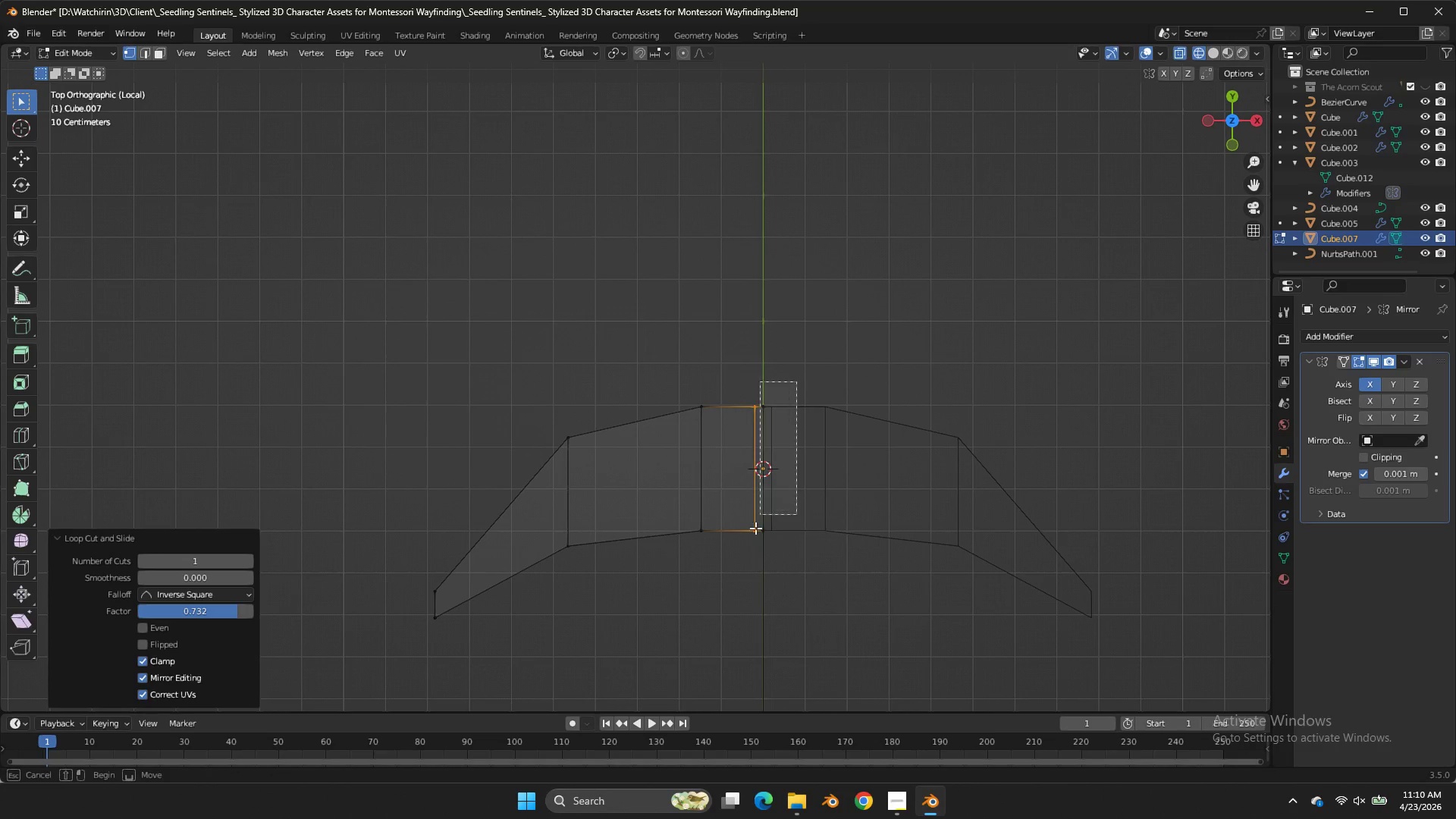 
left_click_drag(start_coordinate=[796, 381], to_coordinate=[743, 567])
 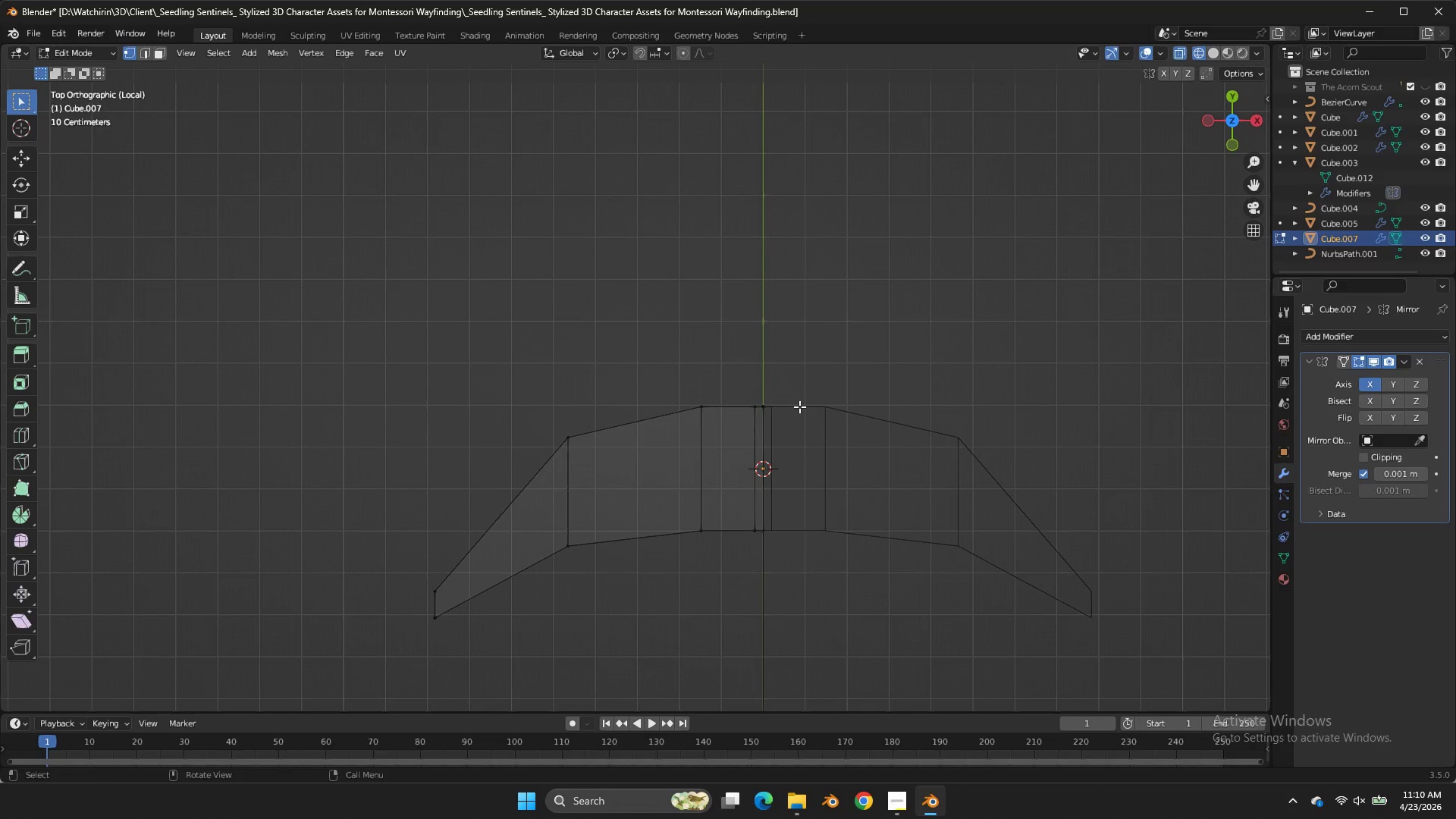 
triple_click([743, 567])
 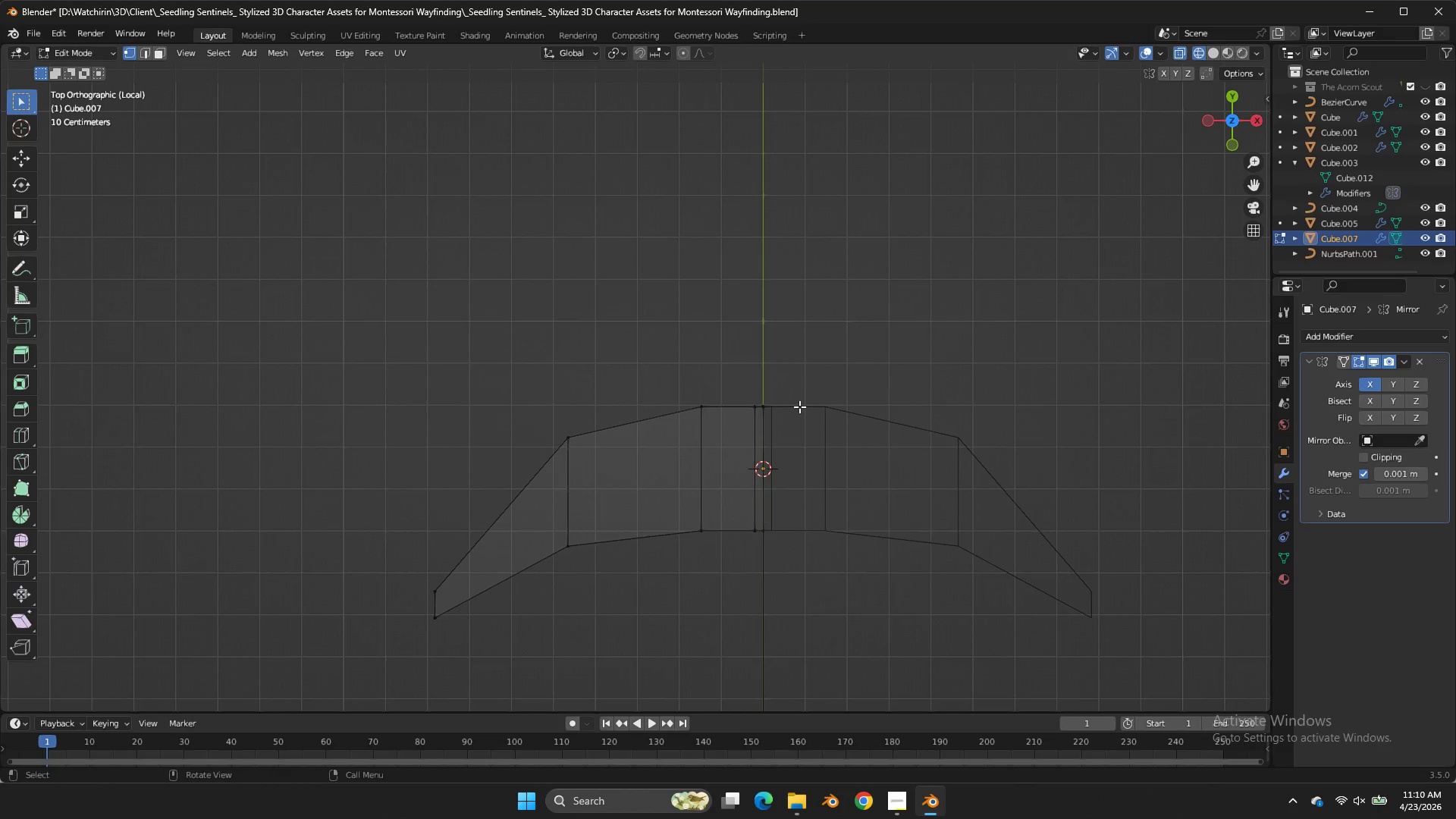 
key(Control+ControlLeft)
 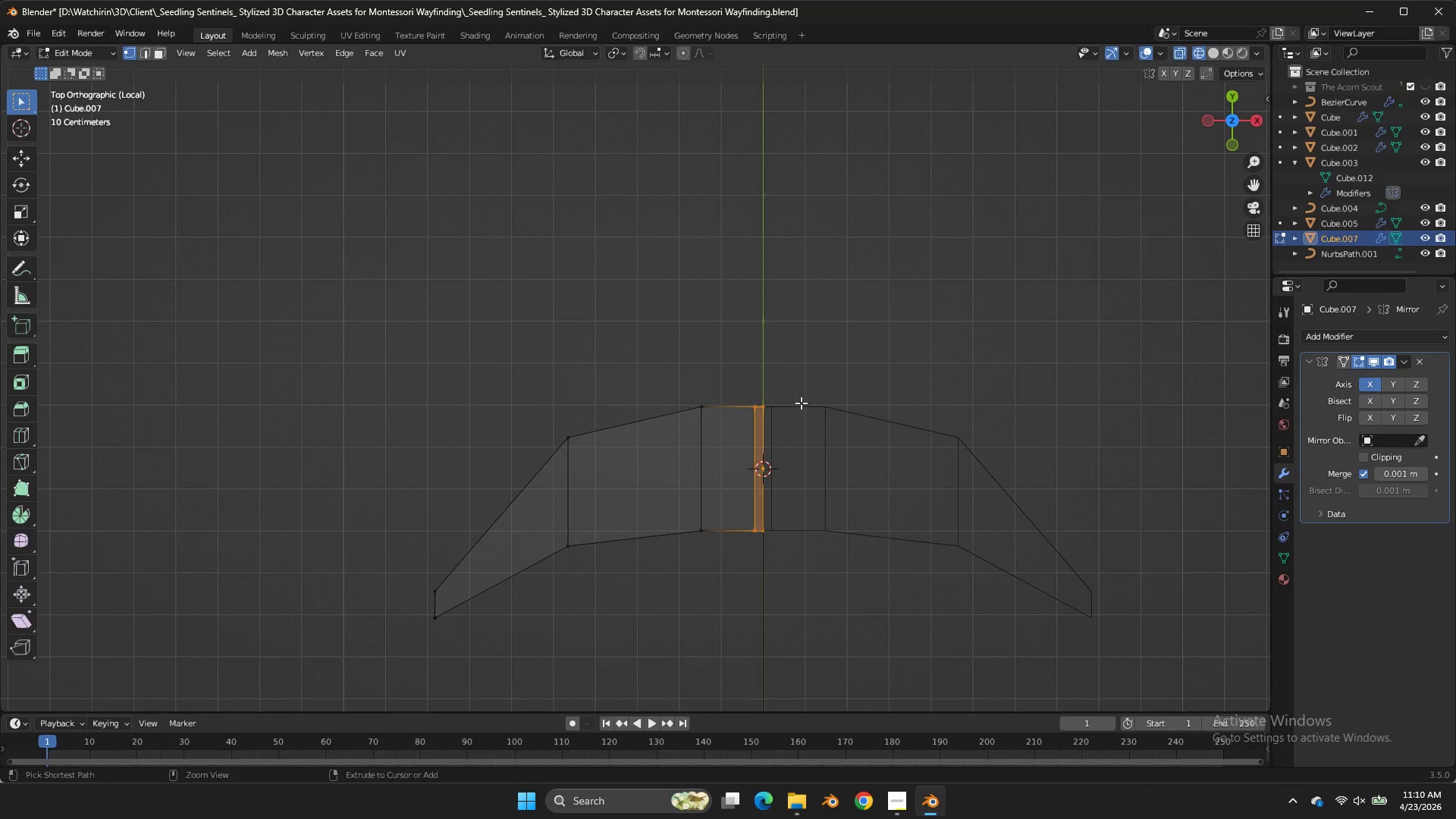 
key(Control+Z)
 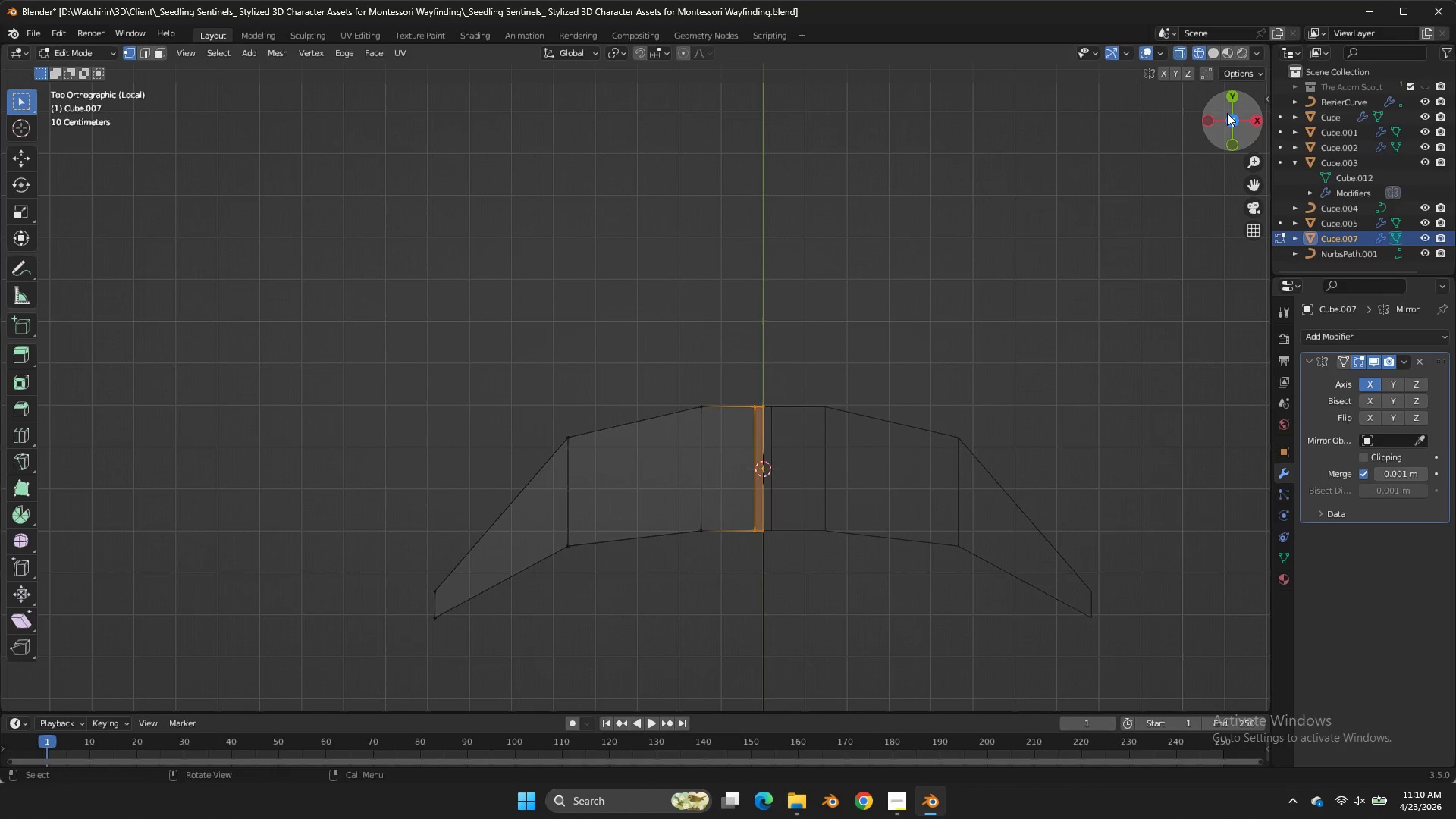 
left_click_drag(start_coordinate=[1227, 113], to_coordinate=[1118, 595])
 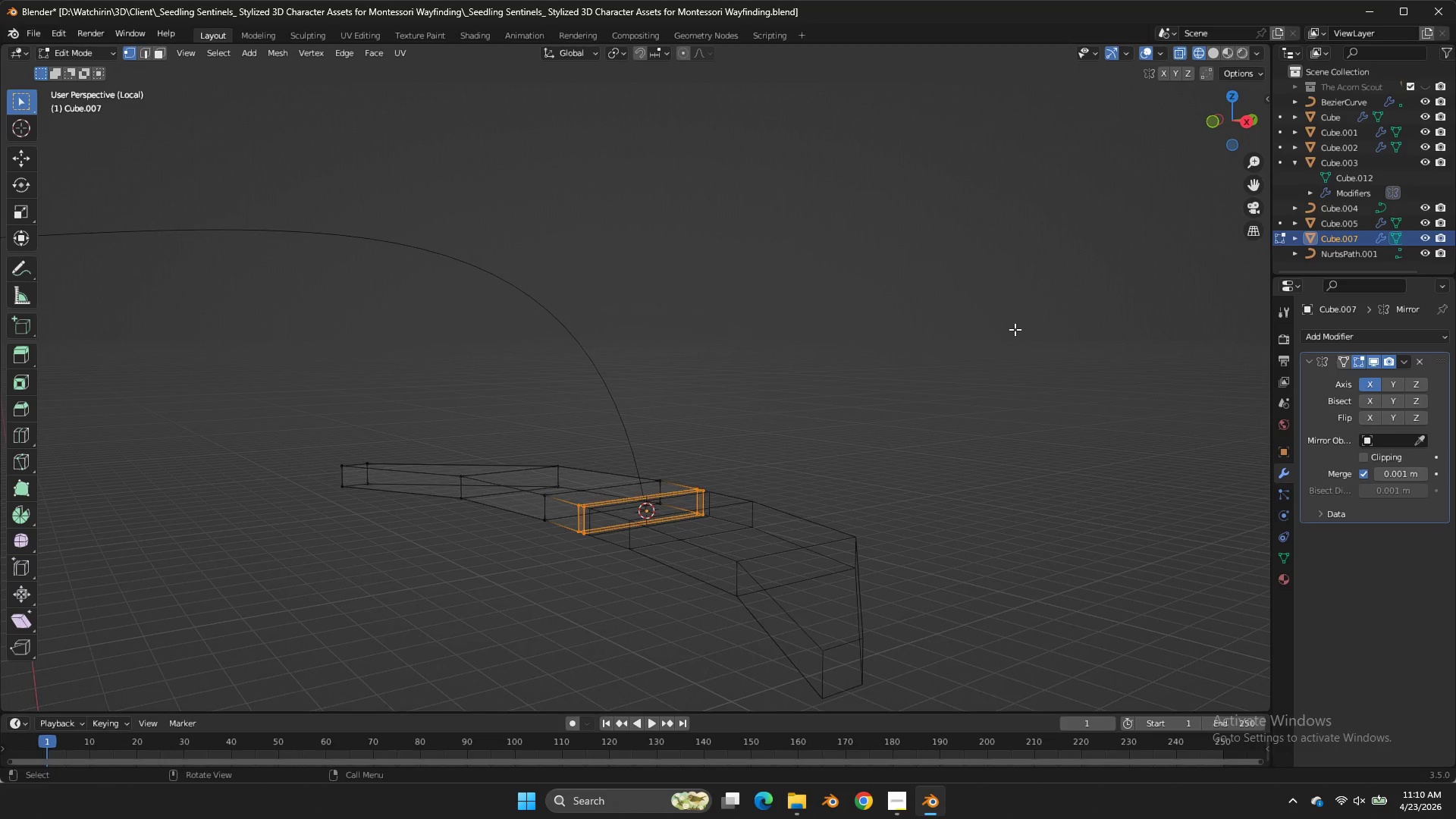 
key(E)
 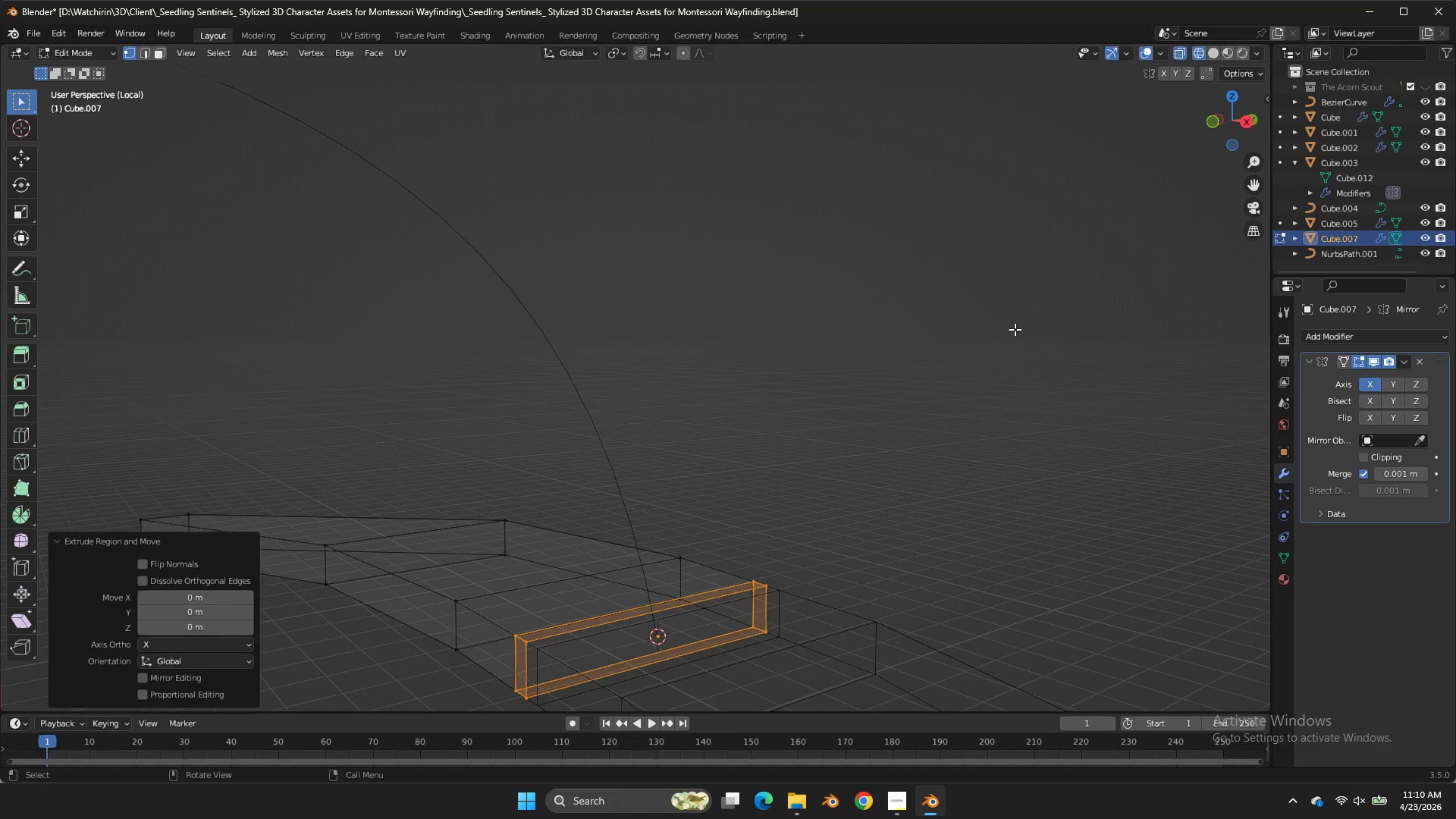 
right_click([1015, 329])
 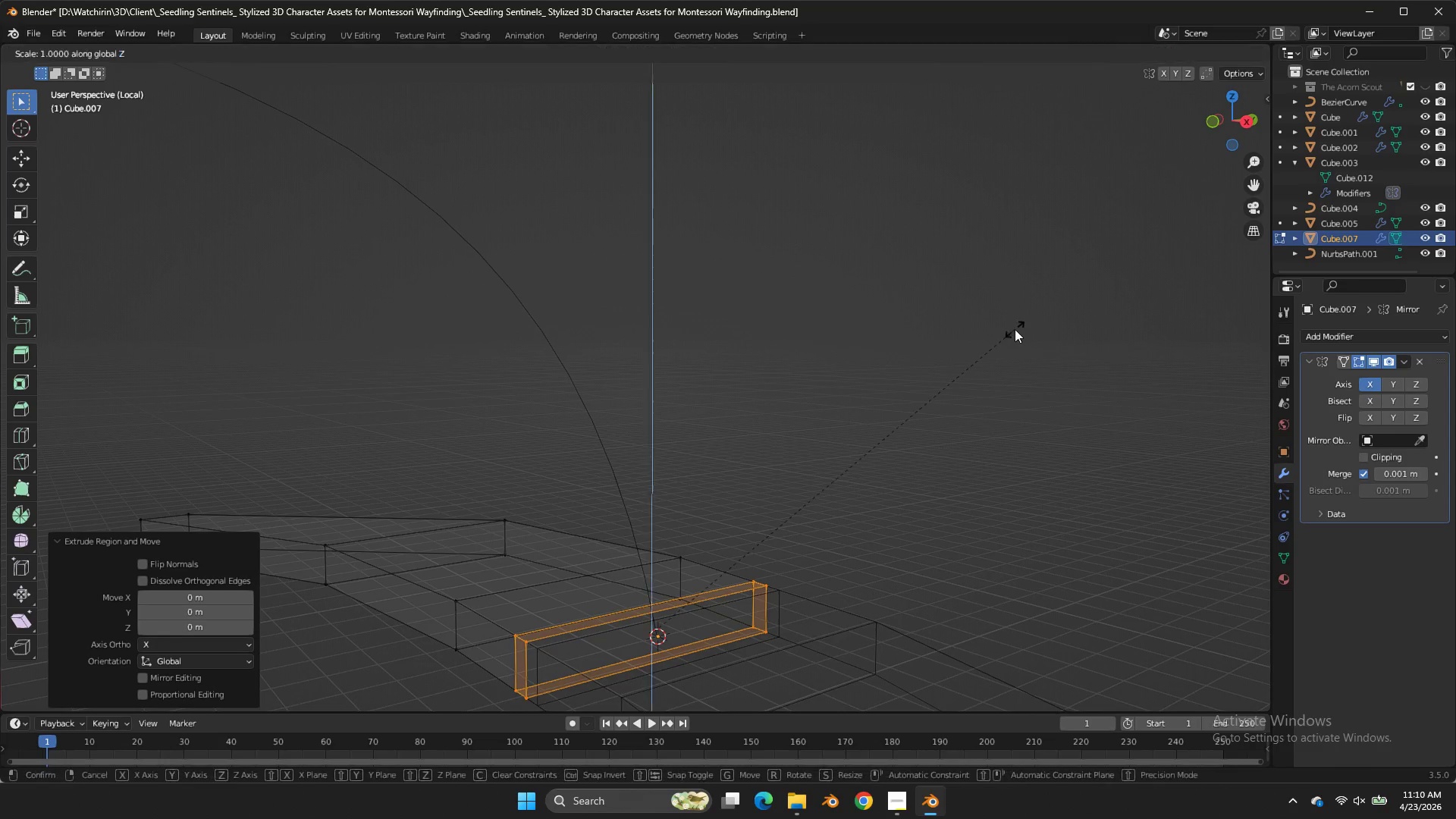 
scroll: coordinate [1015, 329], scroll_direction: up, amount: 3.0
 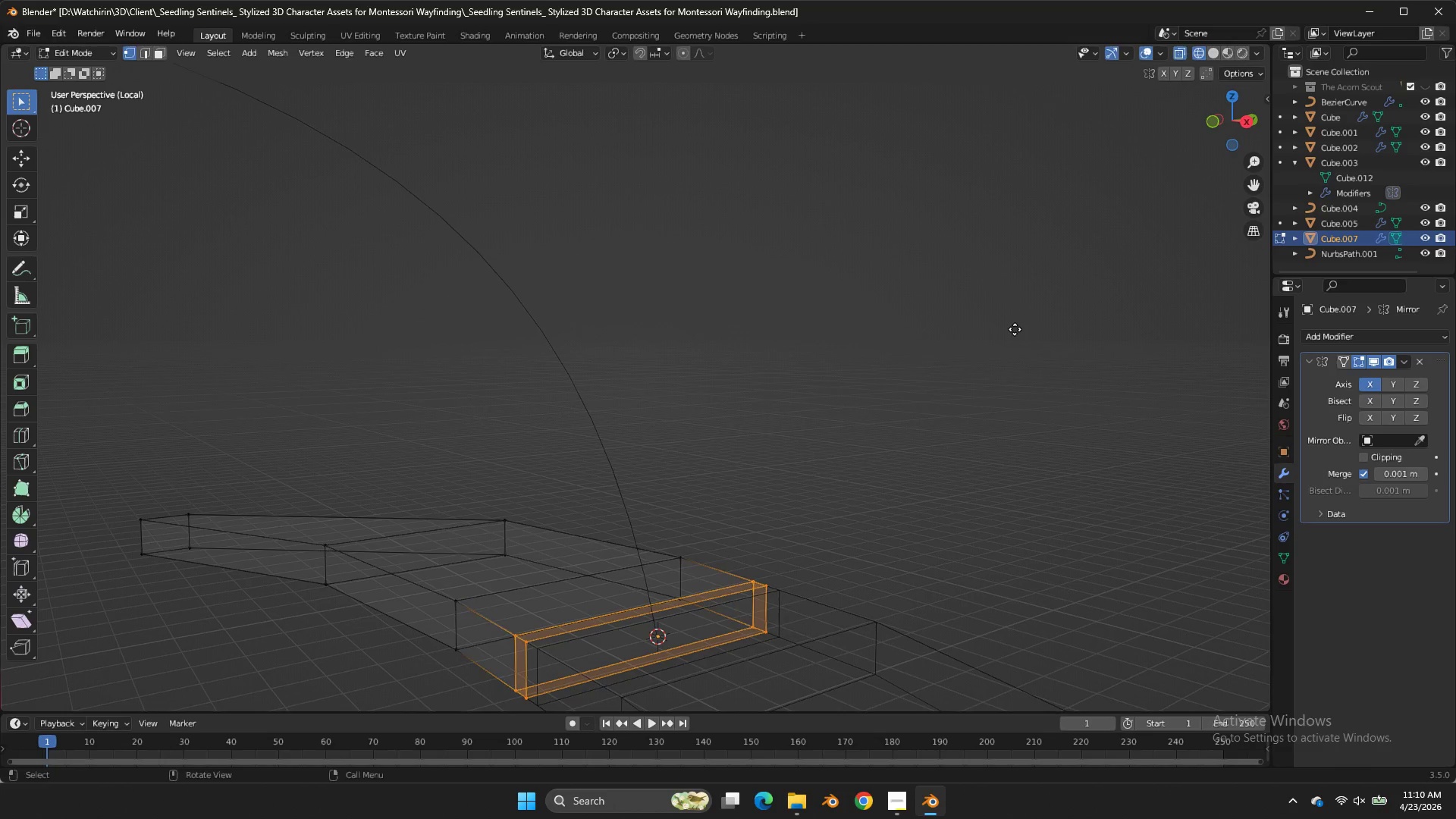 
type(SZ)
 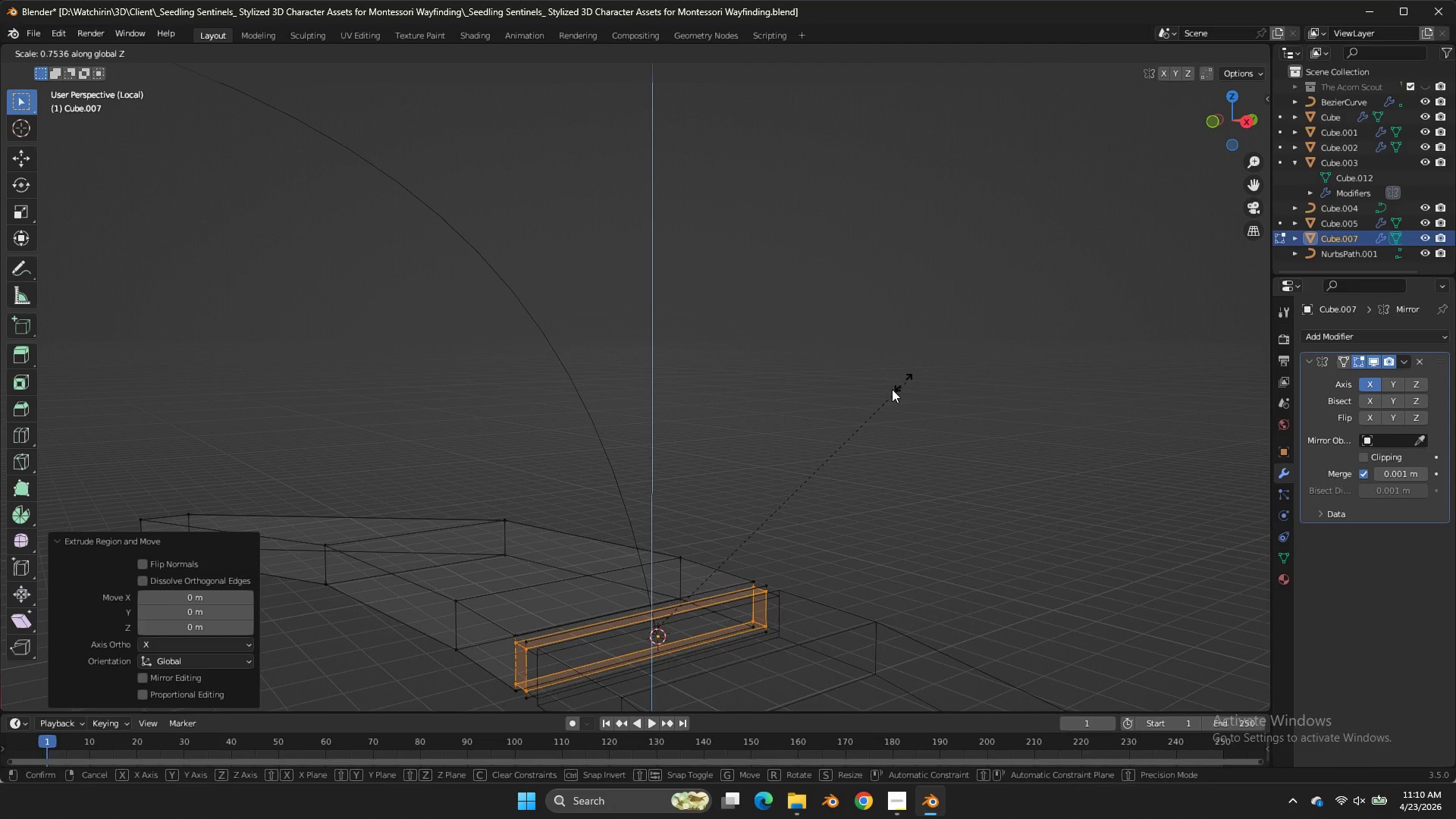 
left_click([886, 391])
 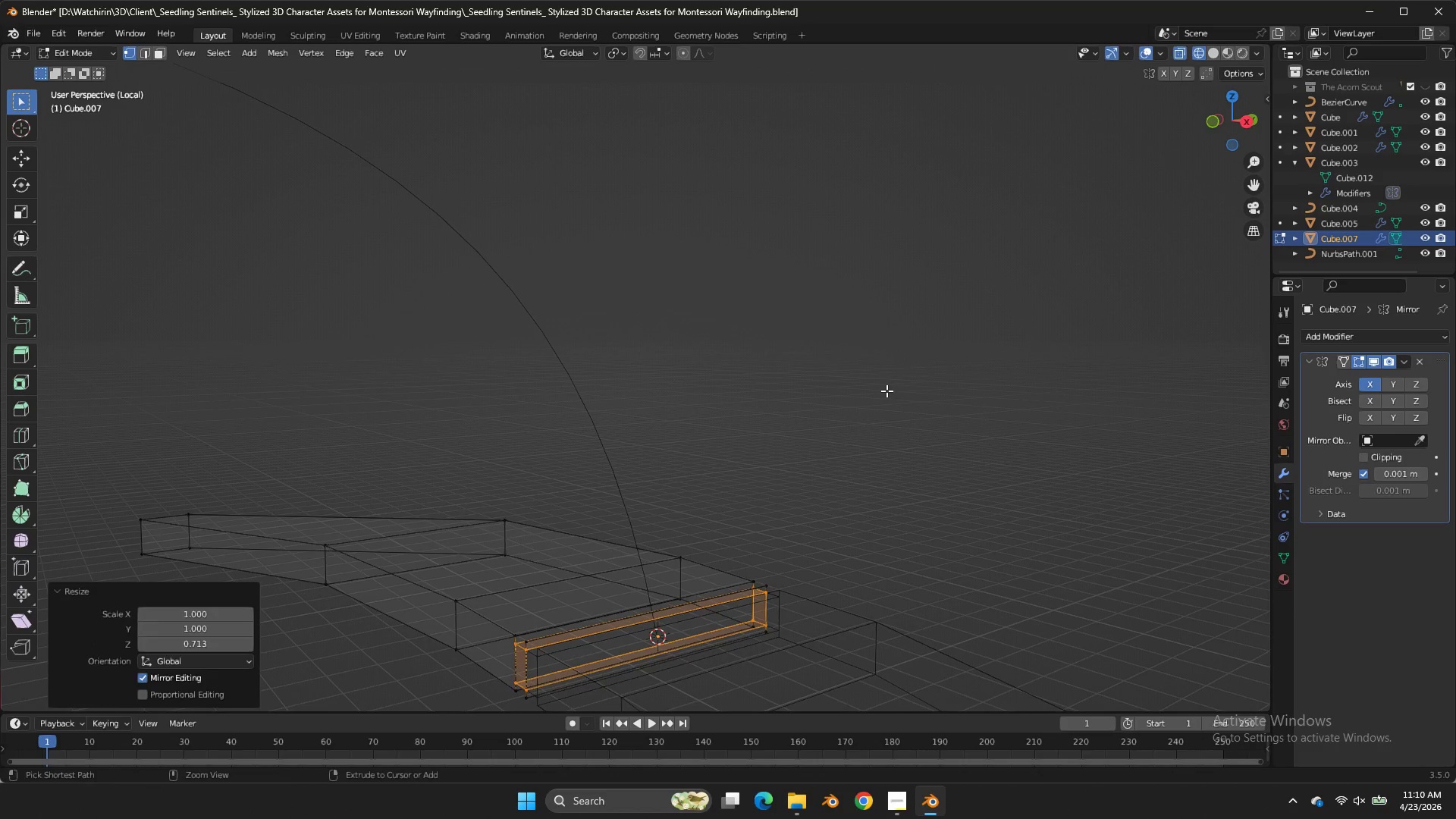 
key(Control+Z)
 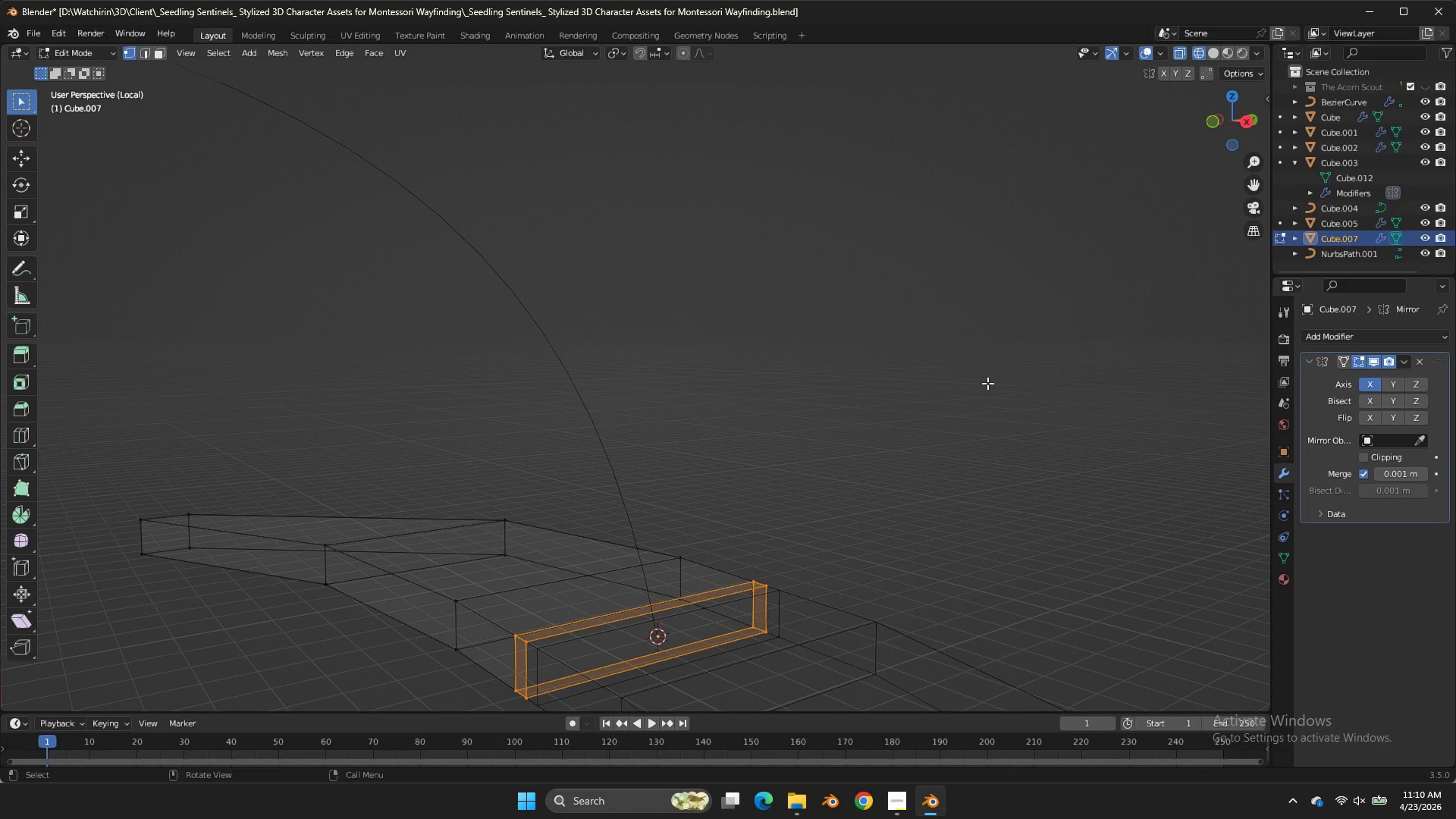 
key(G)
 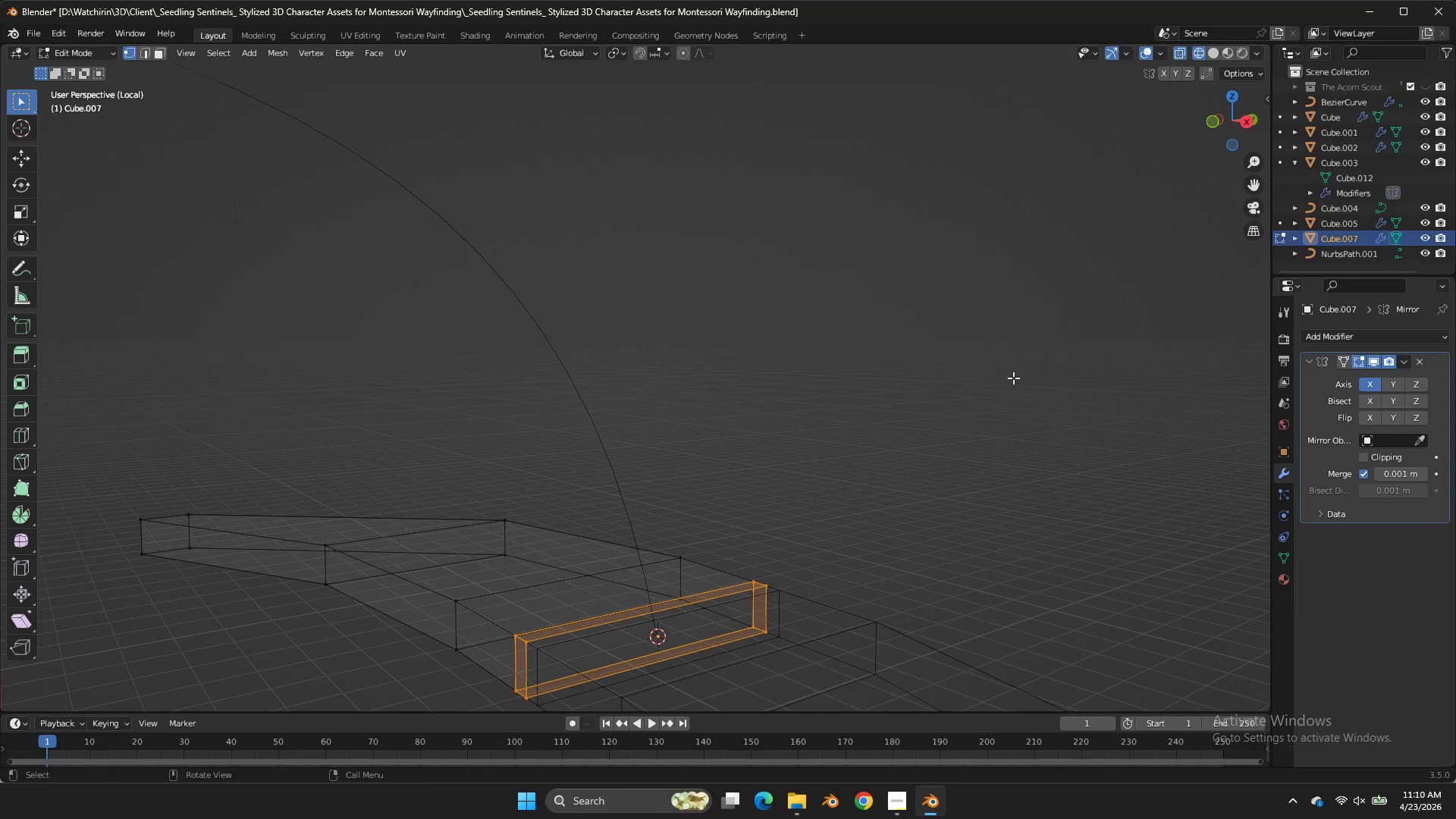 
right_click([1013, 378])
 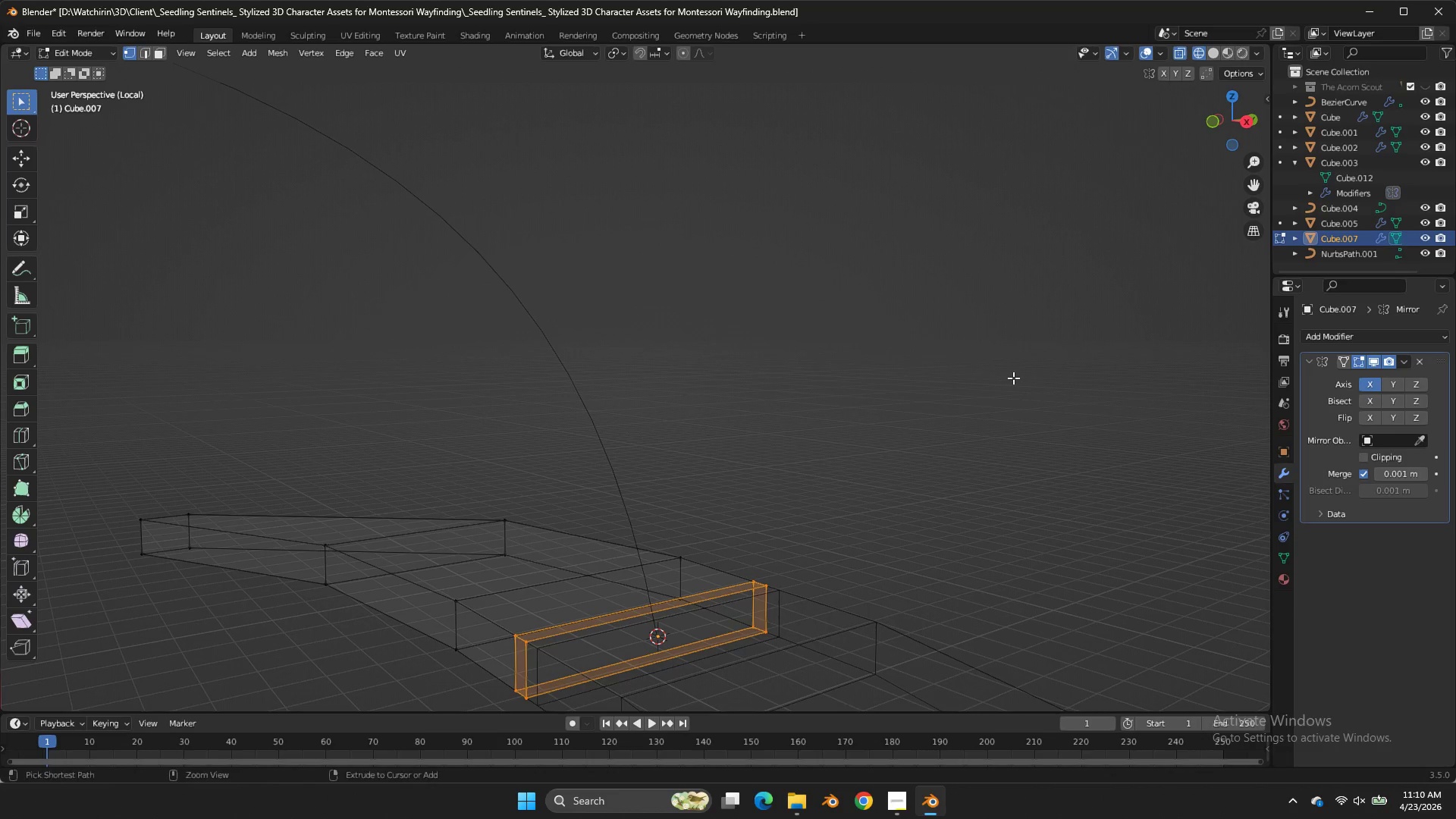 
key(Control+Z)
 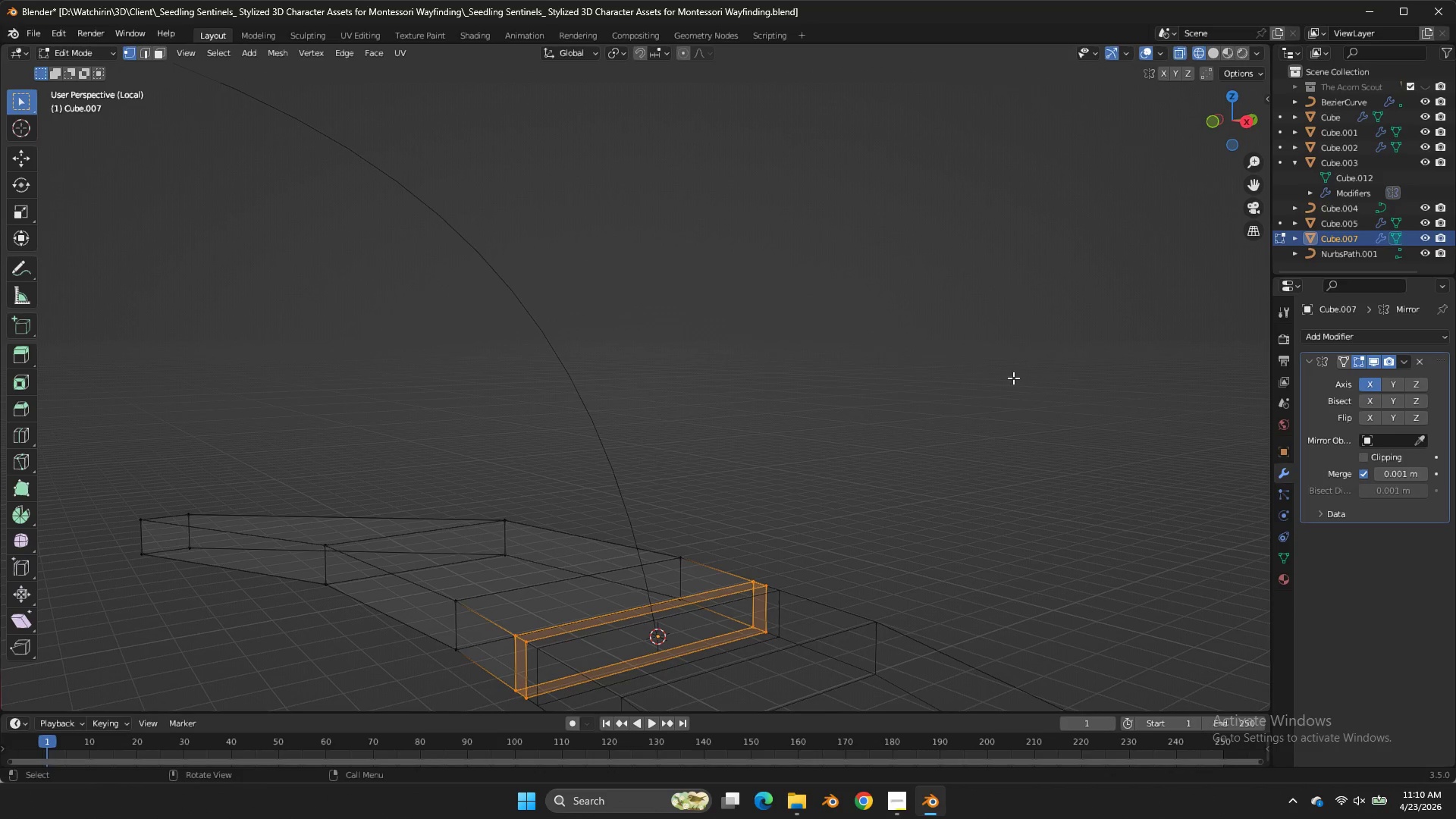 
key(Alt+AltLeft)
 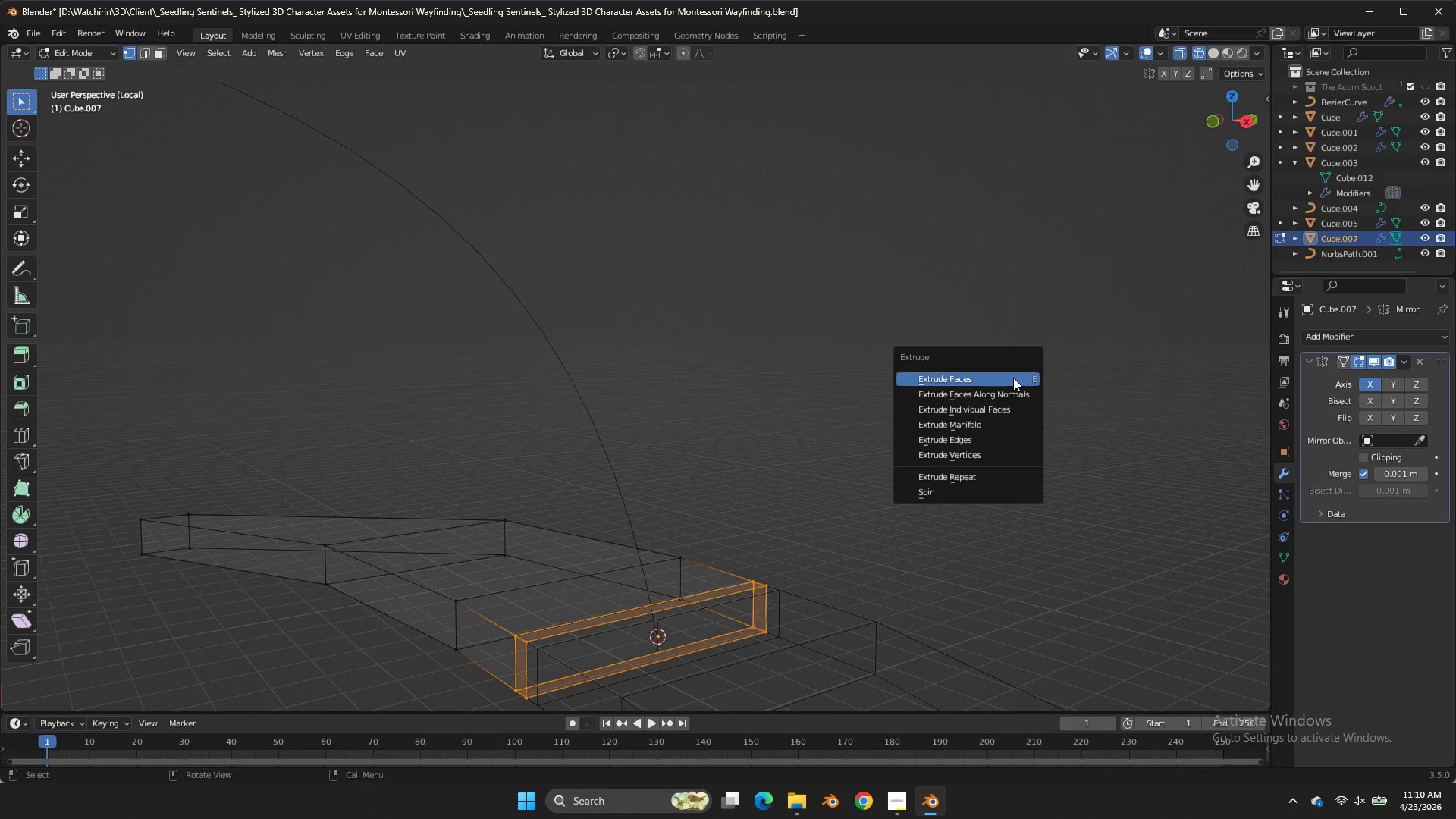 
key(Alt+E)
 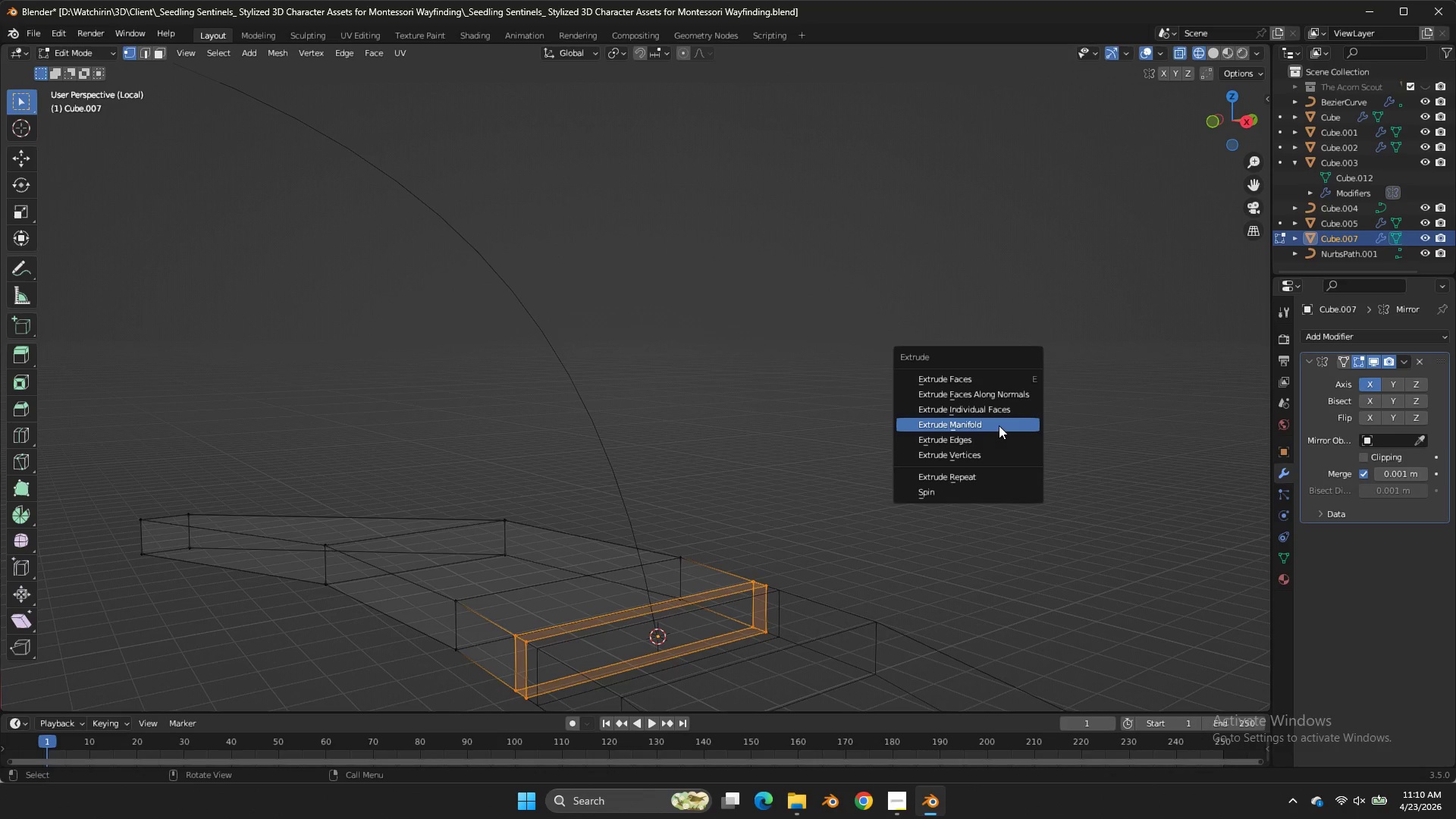 
left_click([1000, 423])
 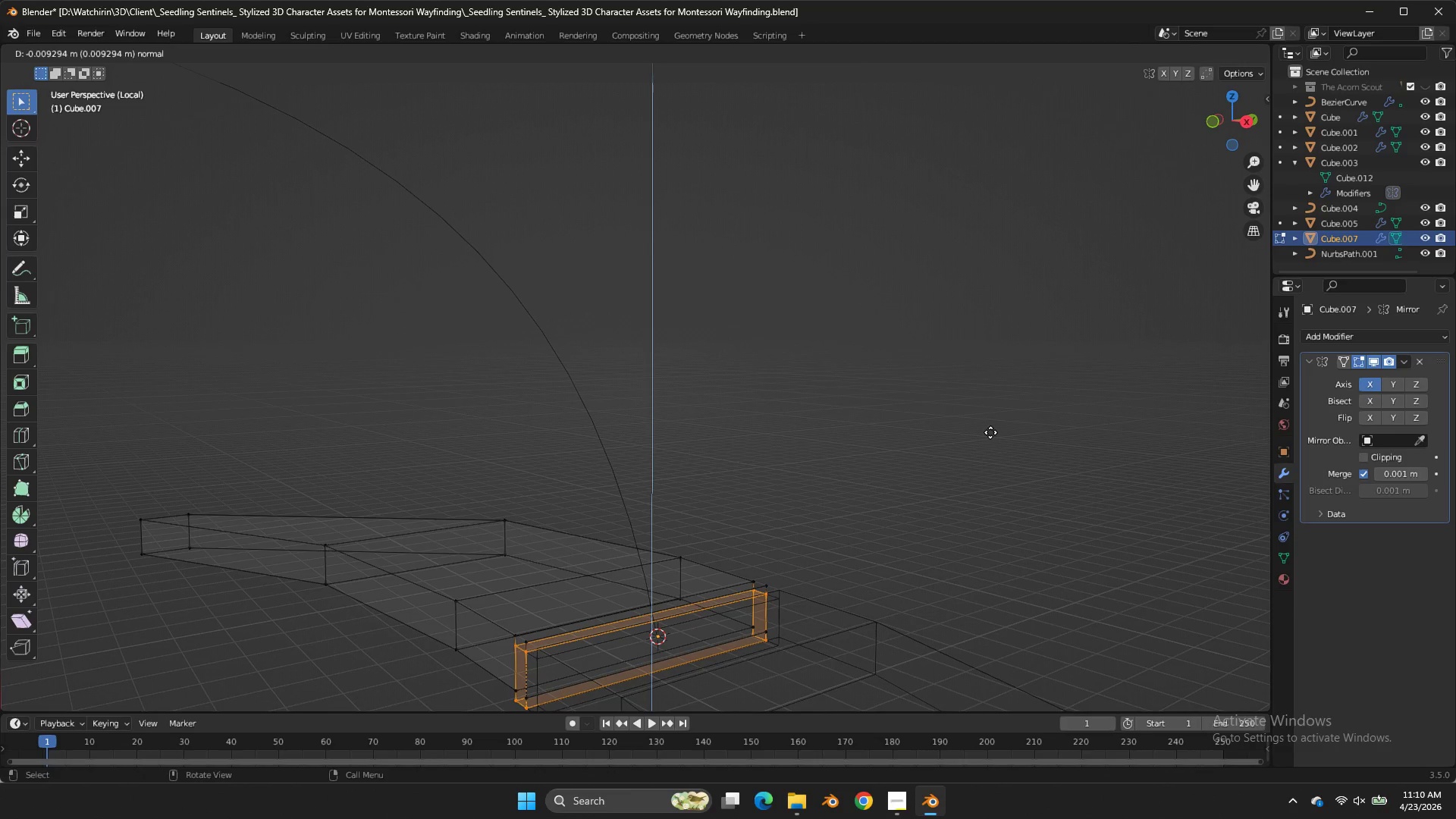 
right_click([990, 432])
 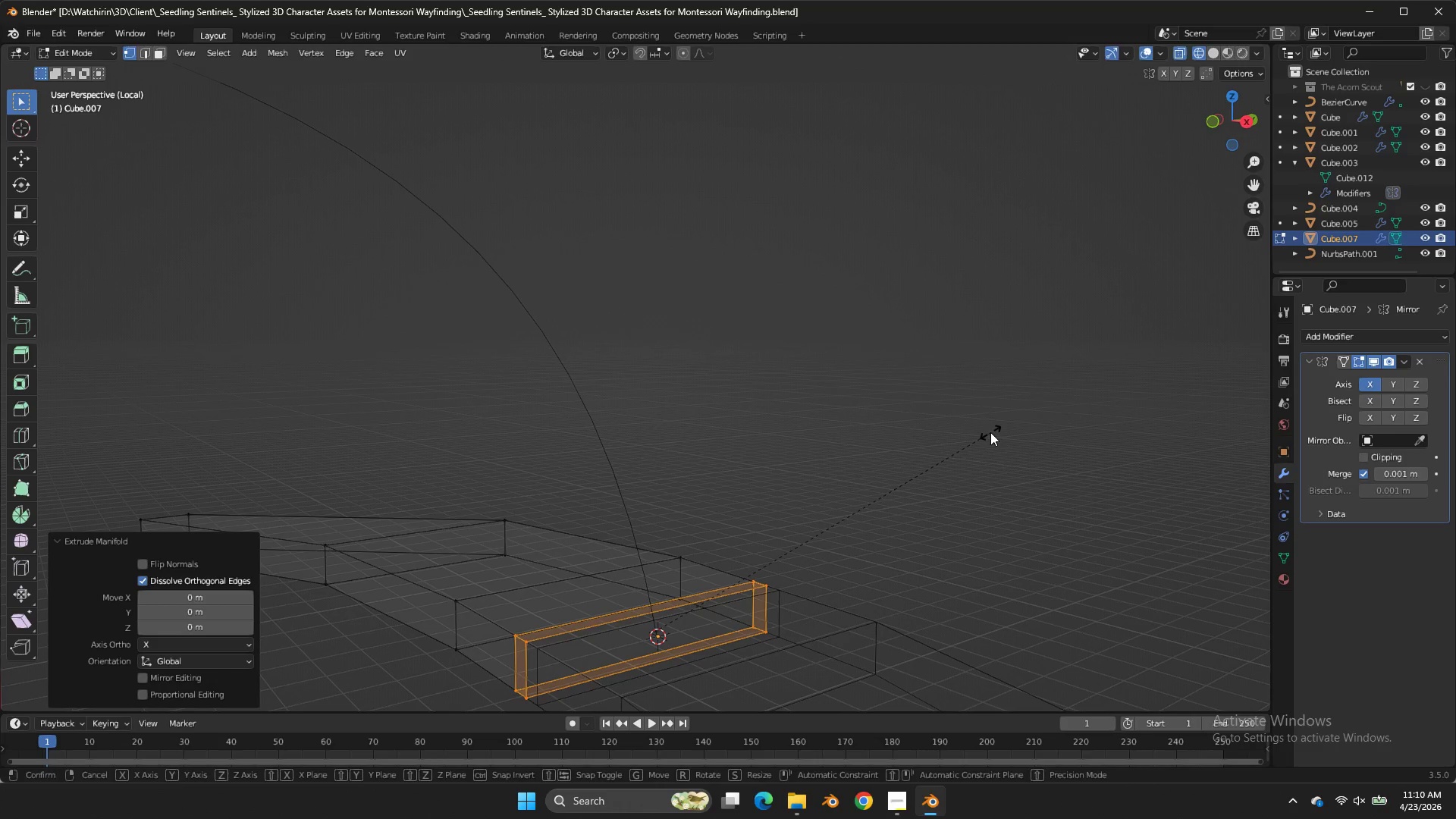 
type(SZ)
 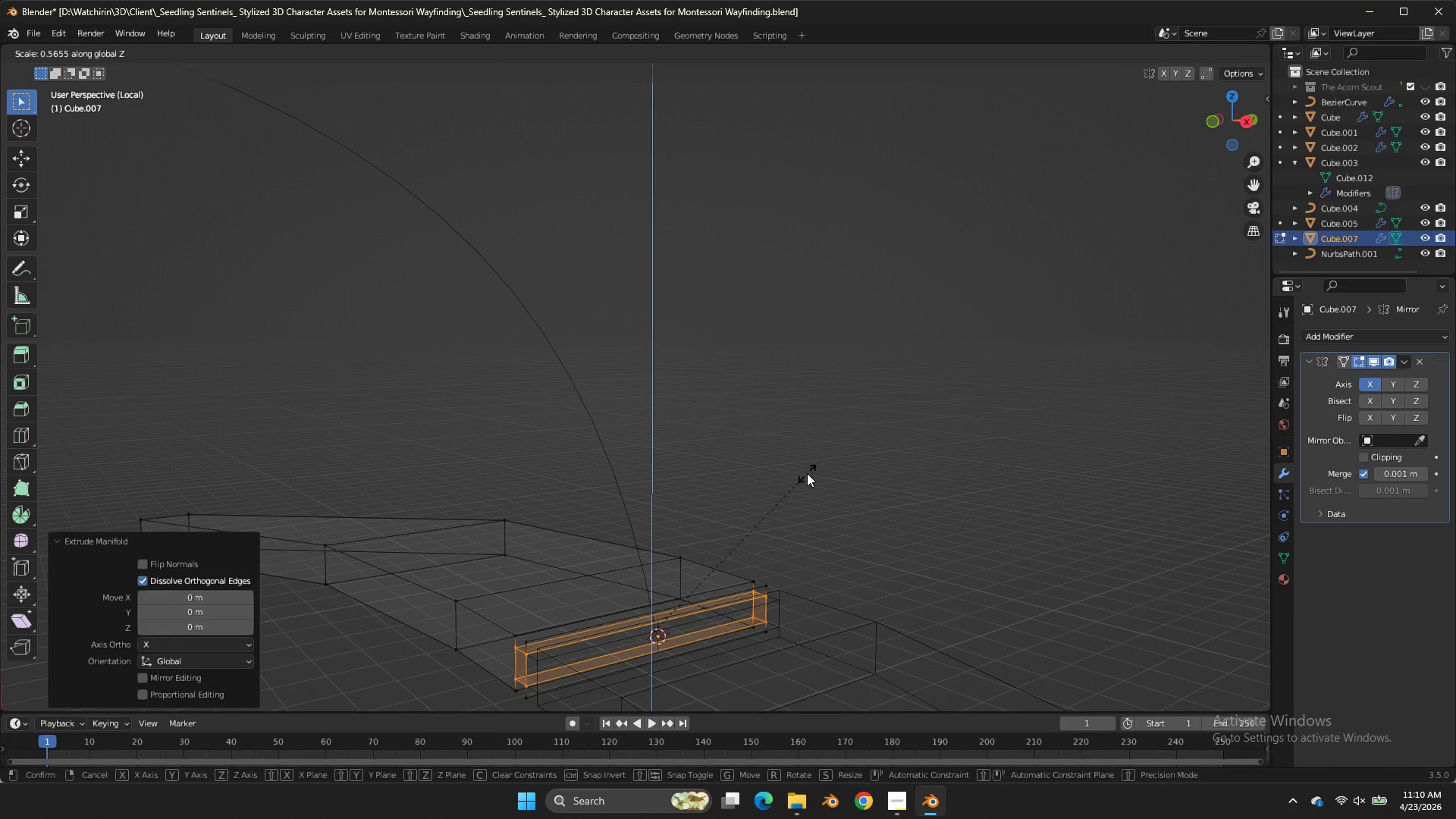 
double_click([807, 473])
 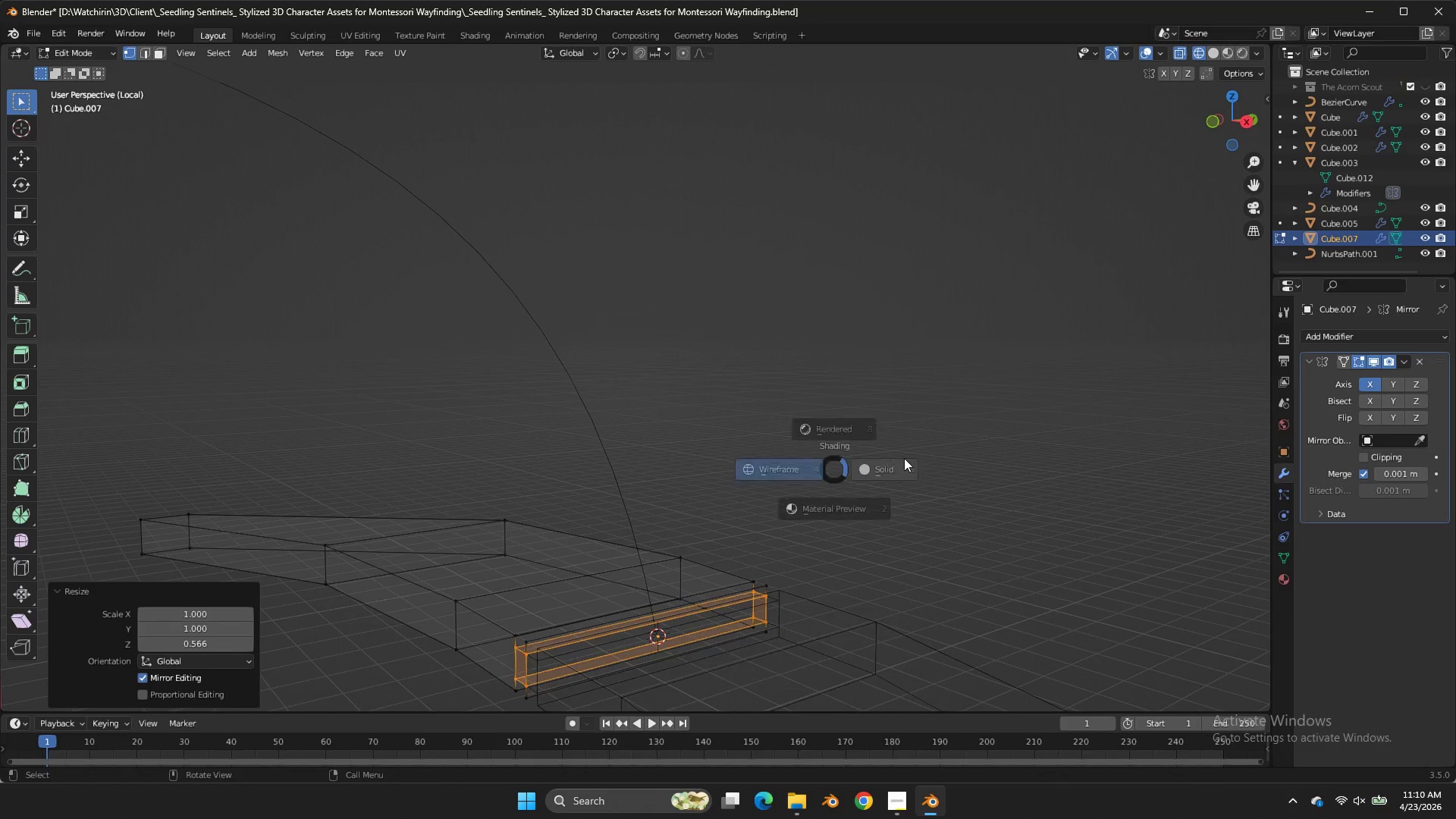 
key(Z)
 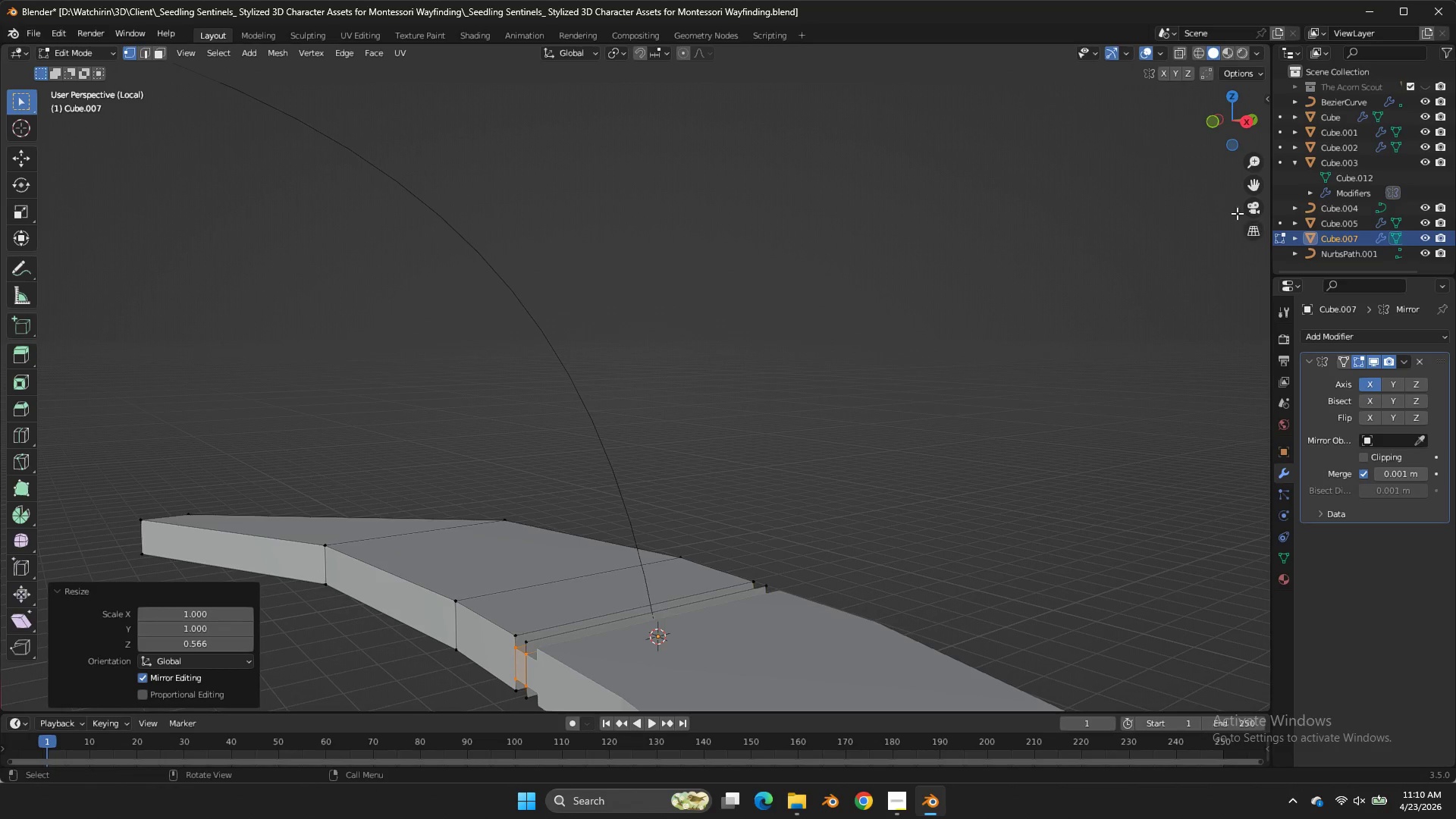 
left_click_drag(start_coordinate=[1244, 127], to_coordinate=[46, 114])
 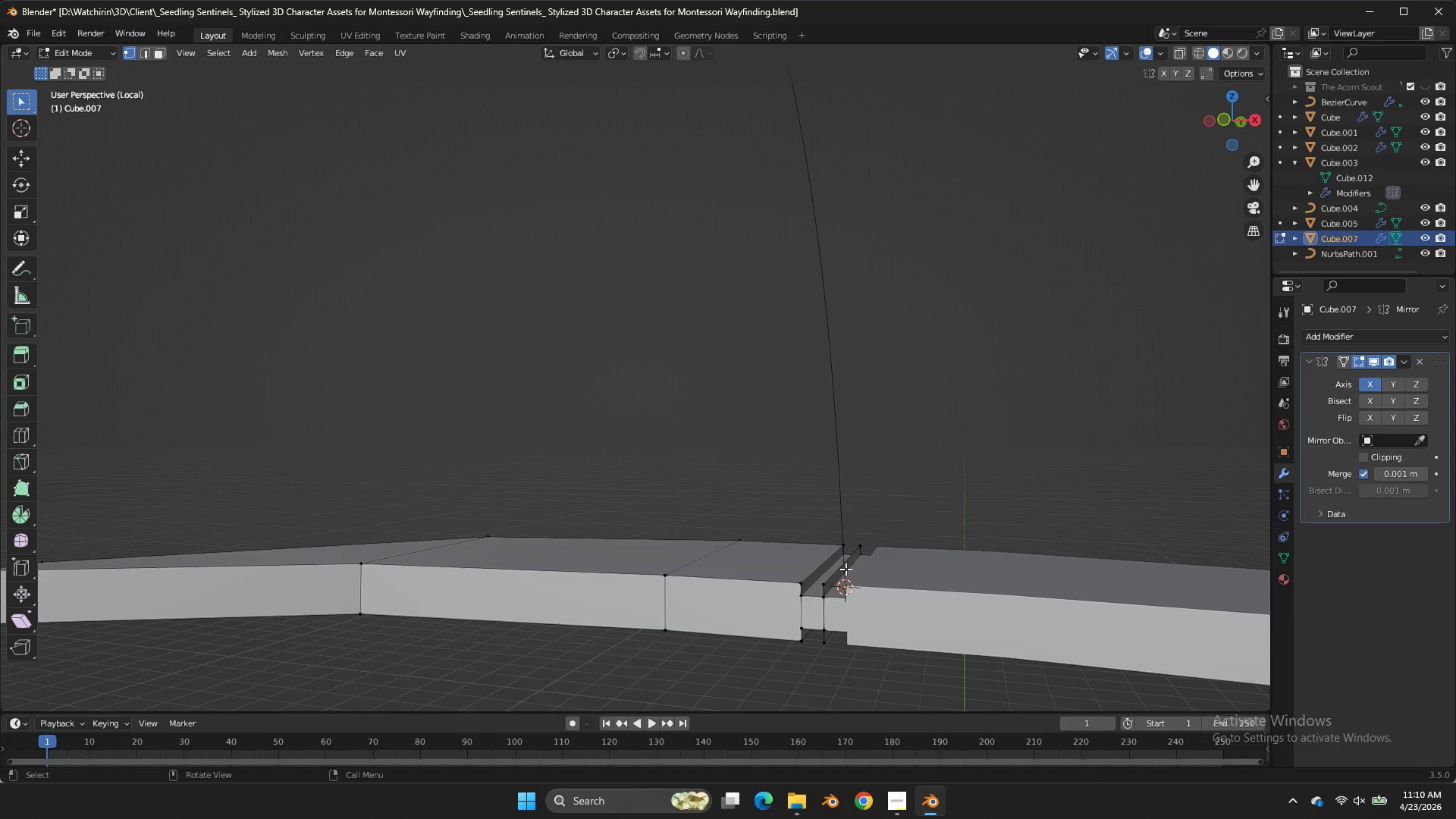 
double_click([843, 563])
 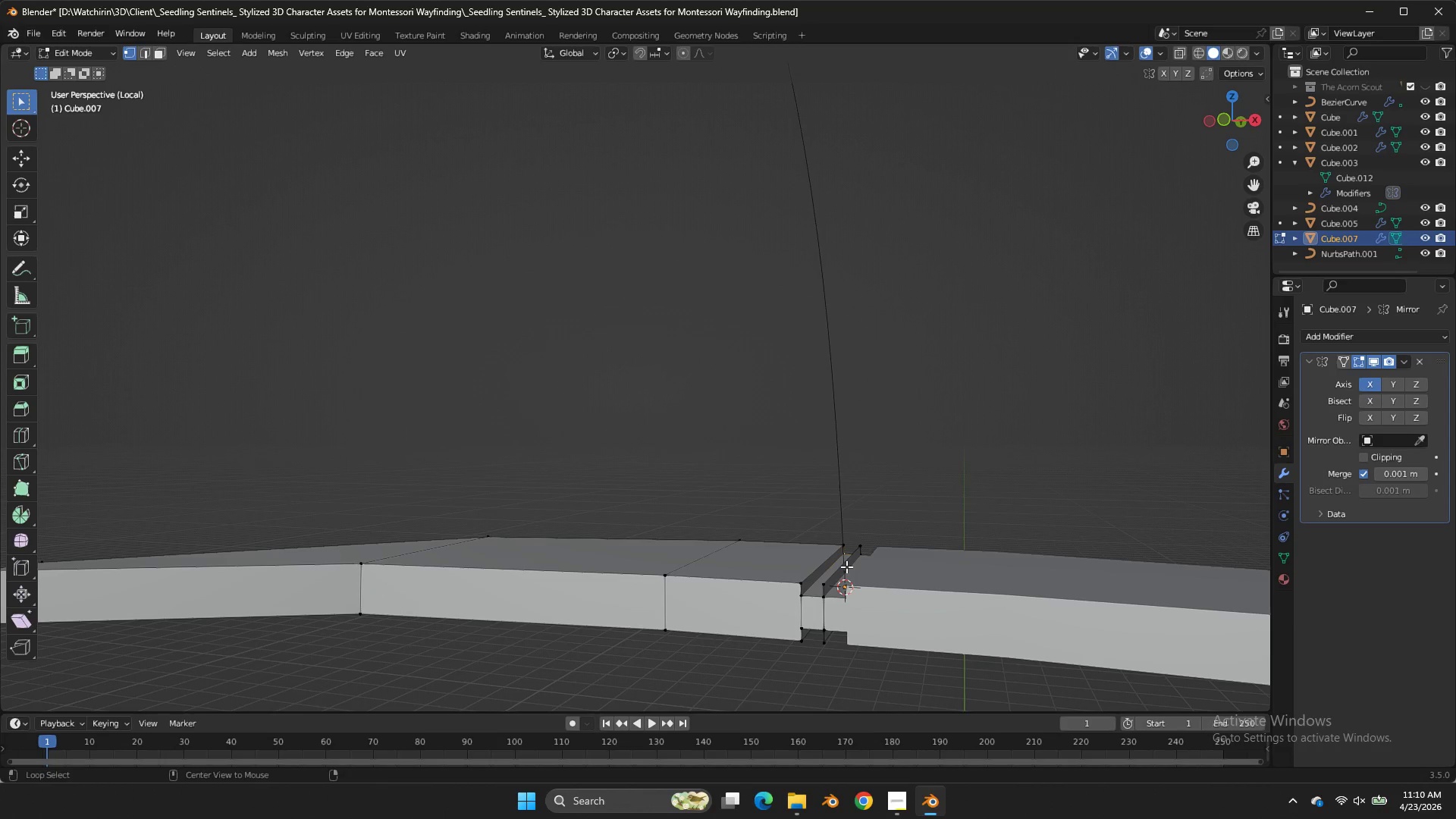 
hold_key(key=AltLeft, duration=1.03)
left_click([846, 566])
 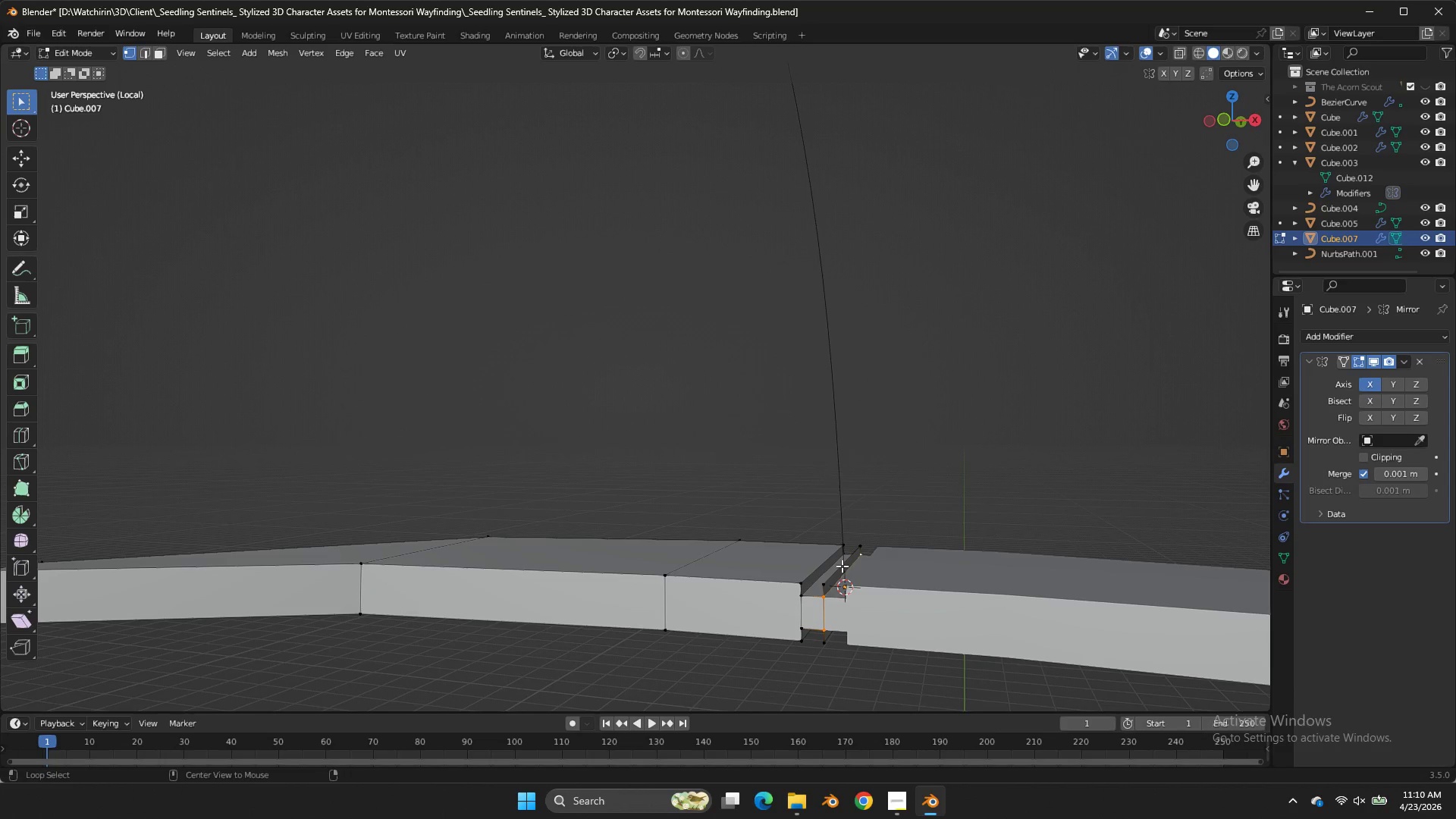 
left_click([842, 566])
 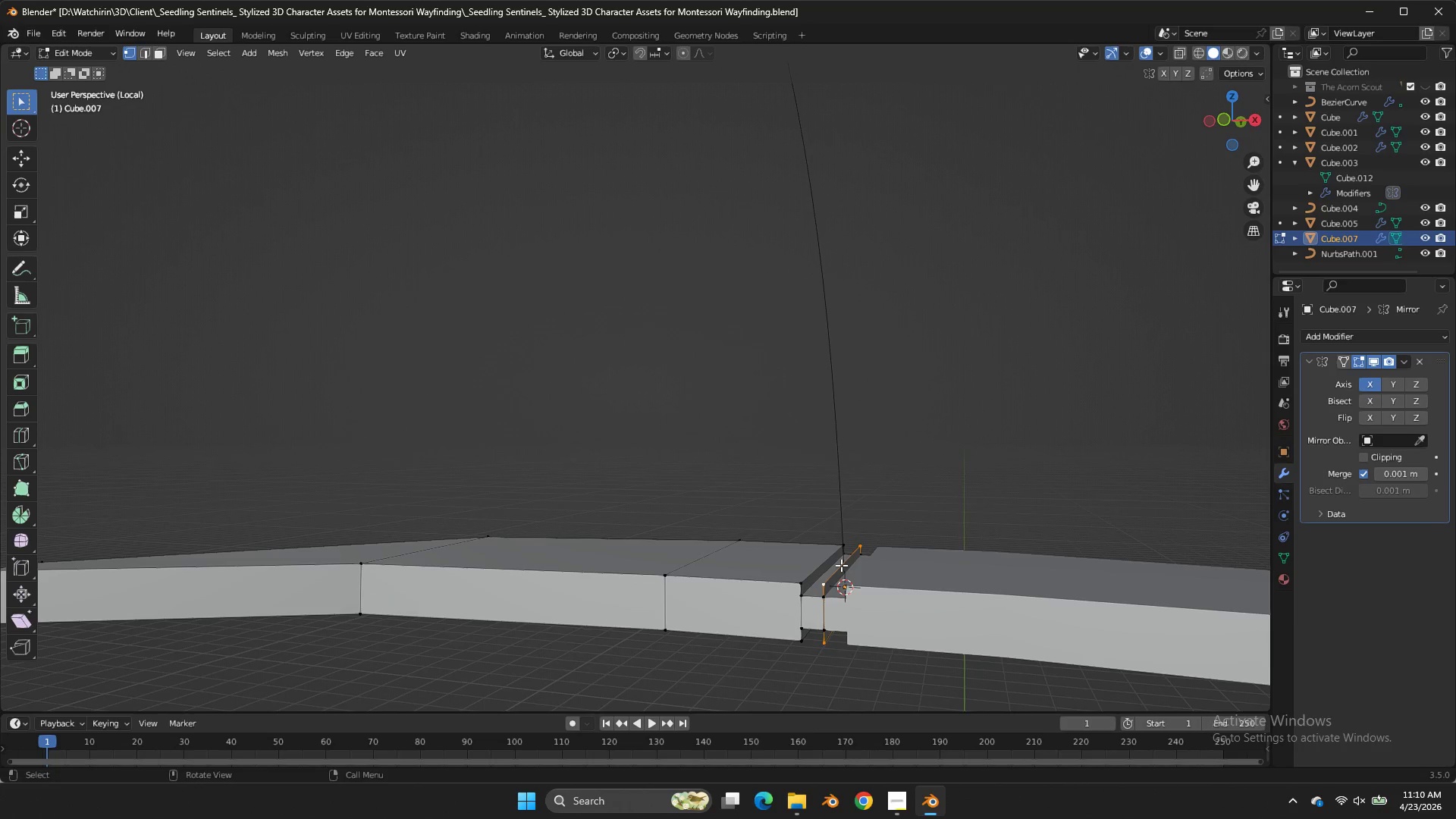 
key(X)
 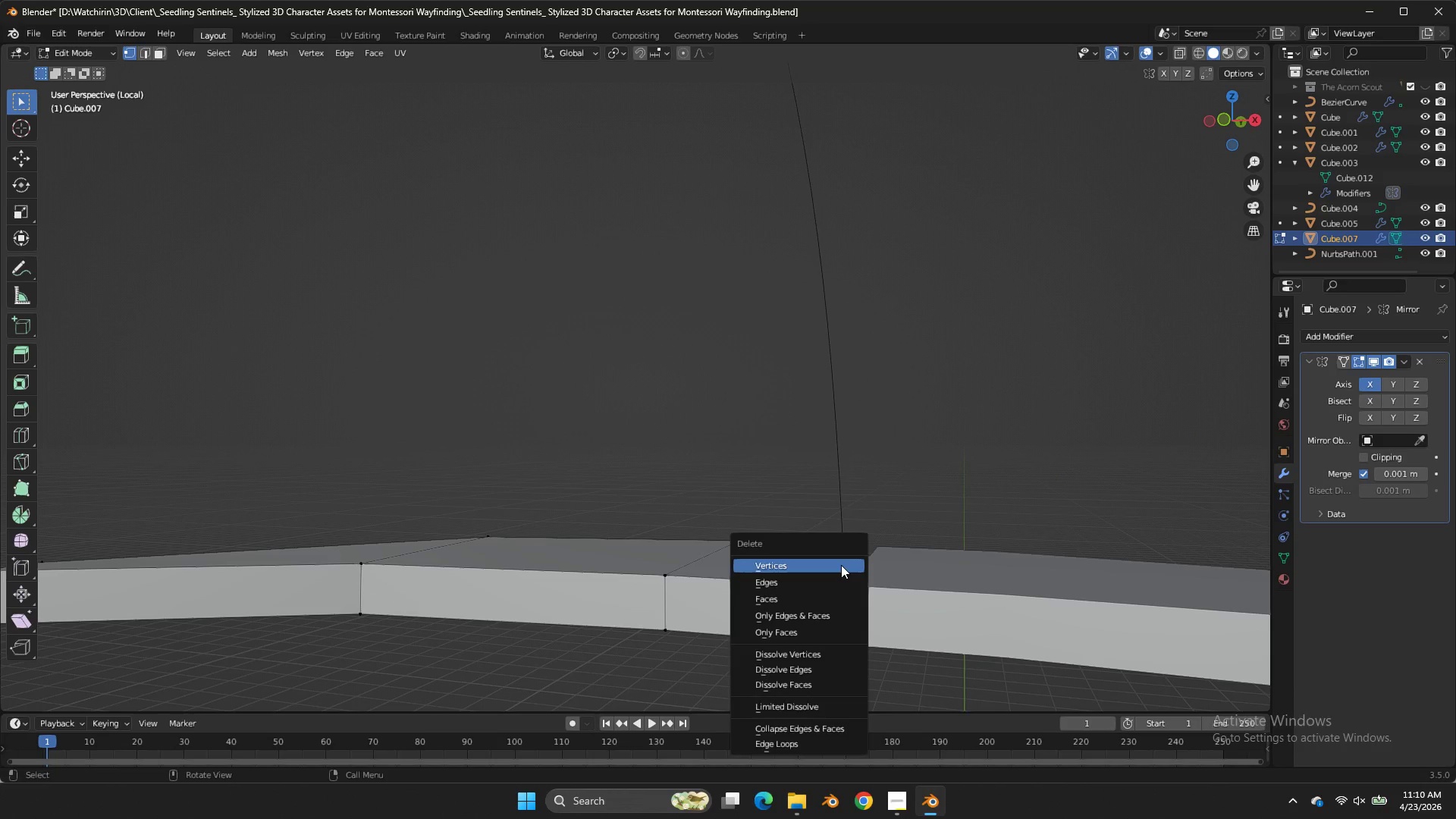 
double_click([841, 565])
 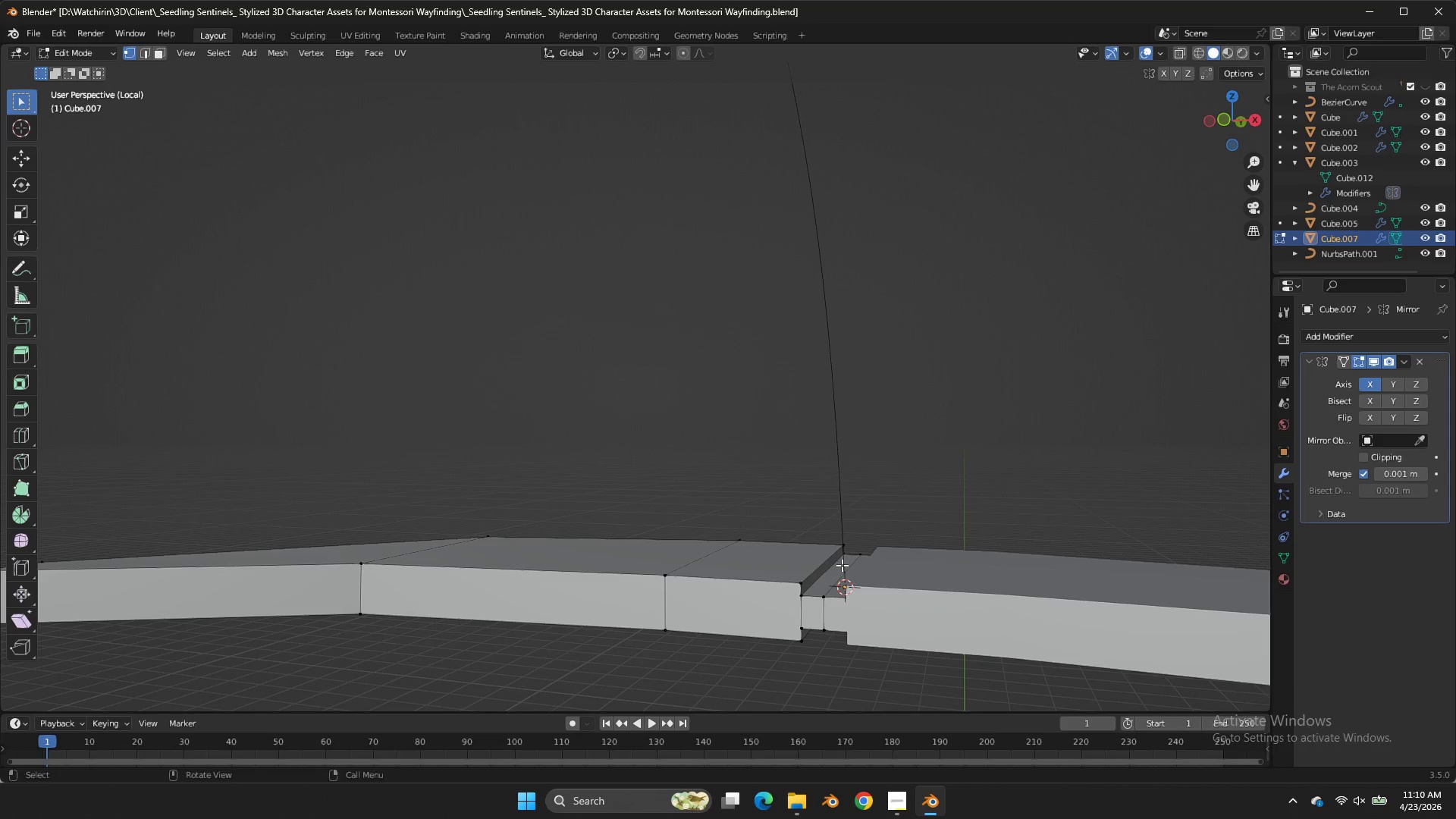 
left_click([841, 565])
 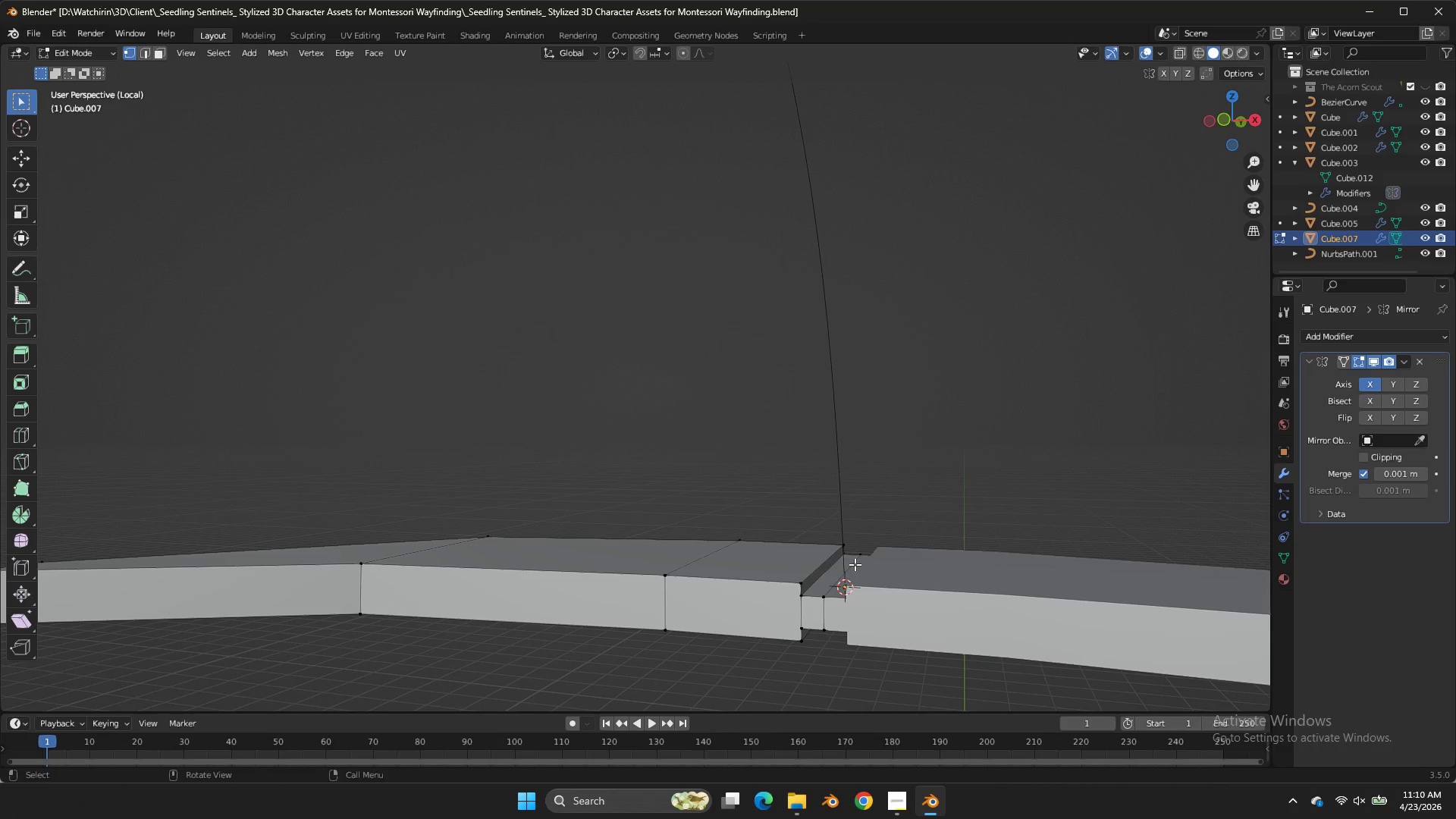 
key(Z)
 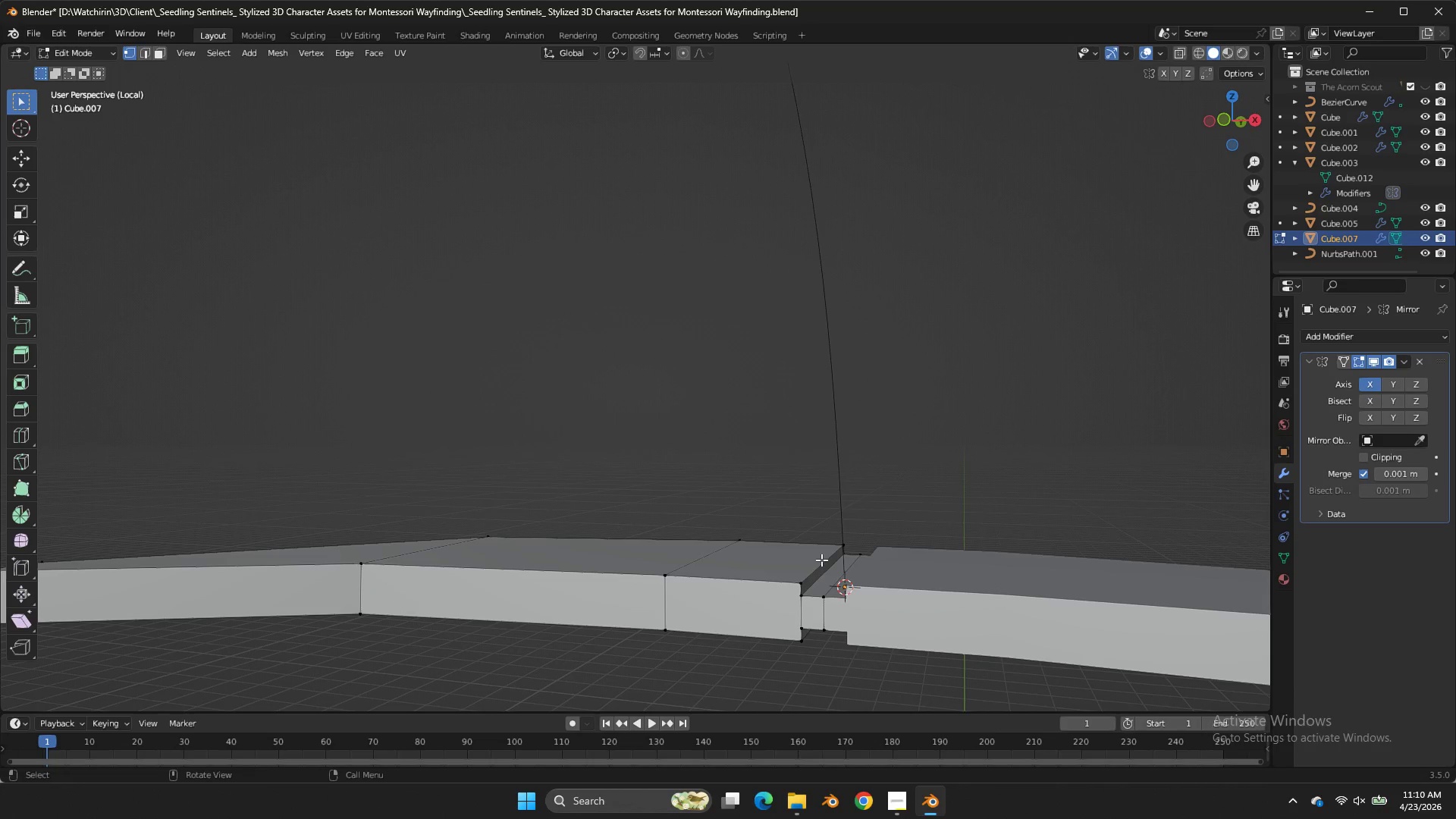 
hold_key(key=AltLeft, duration=2.02)
double_click([821, 560])
 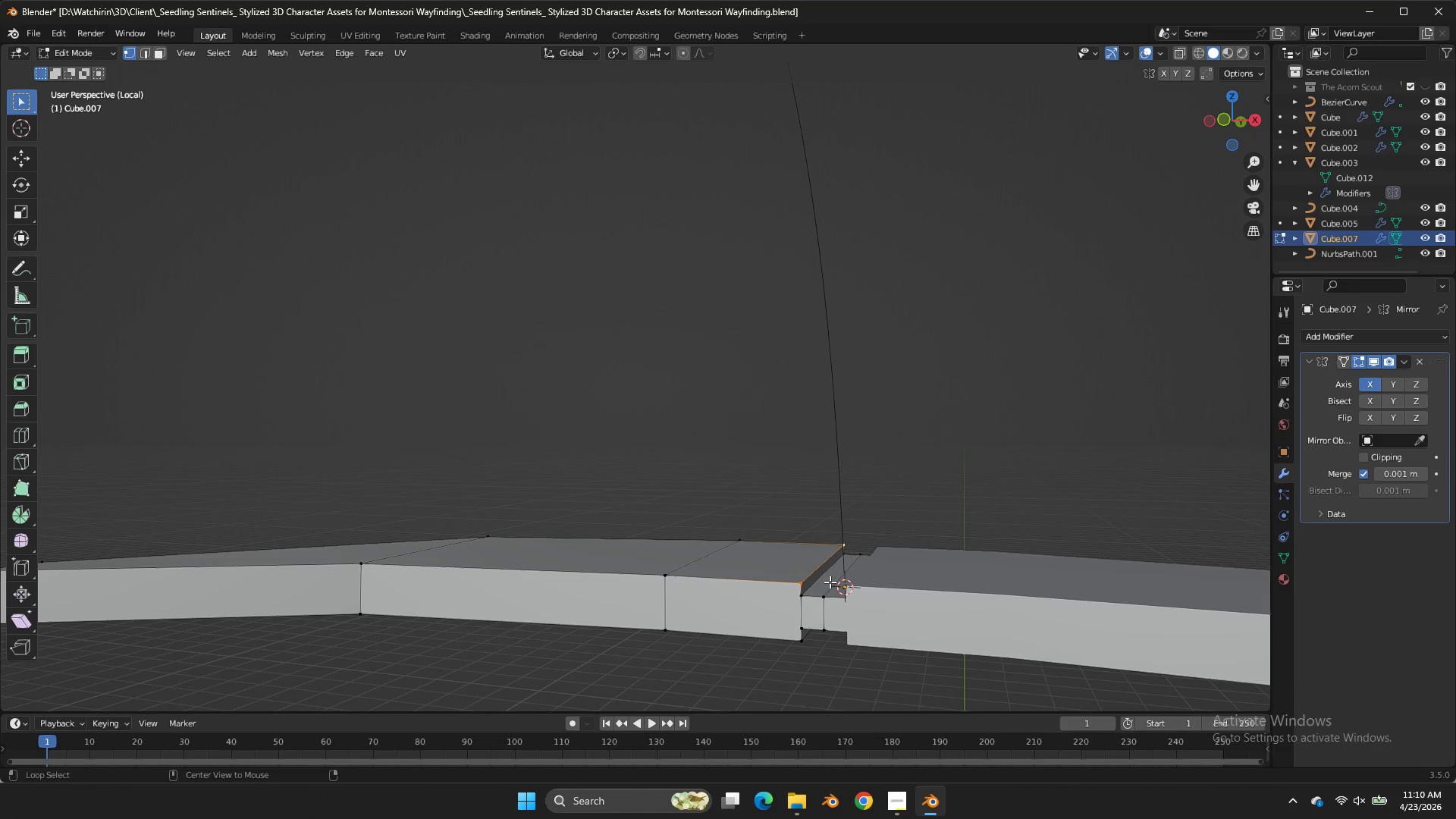 
triple_click([830, 582])
 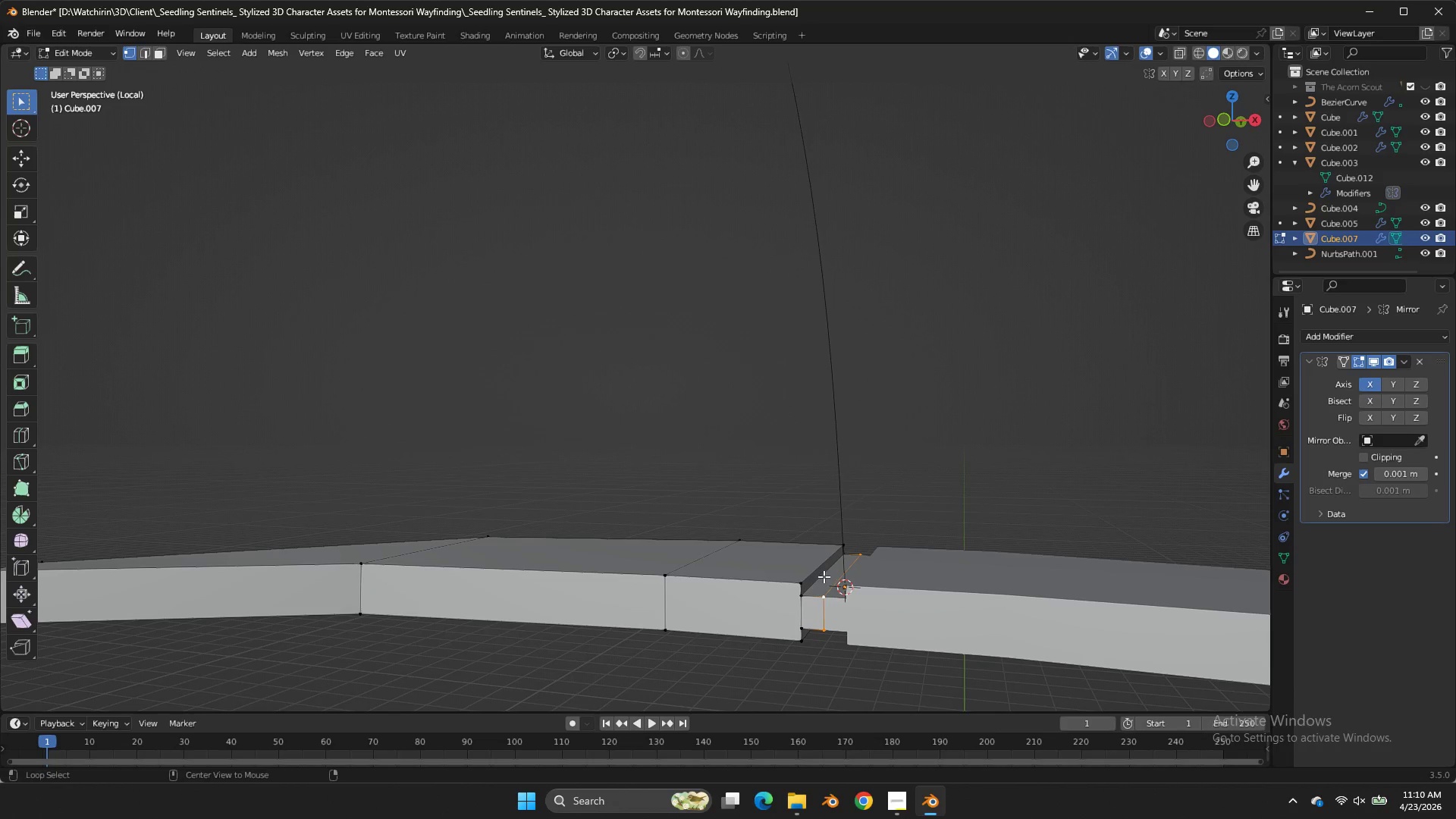 
triple_click([824, 576])
 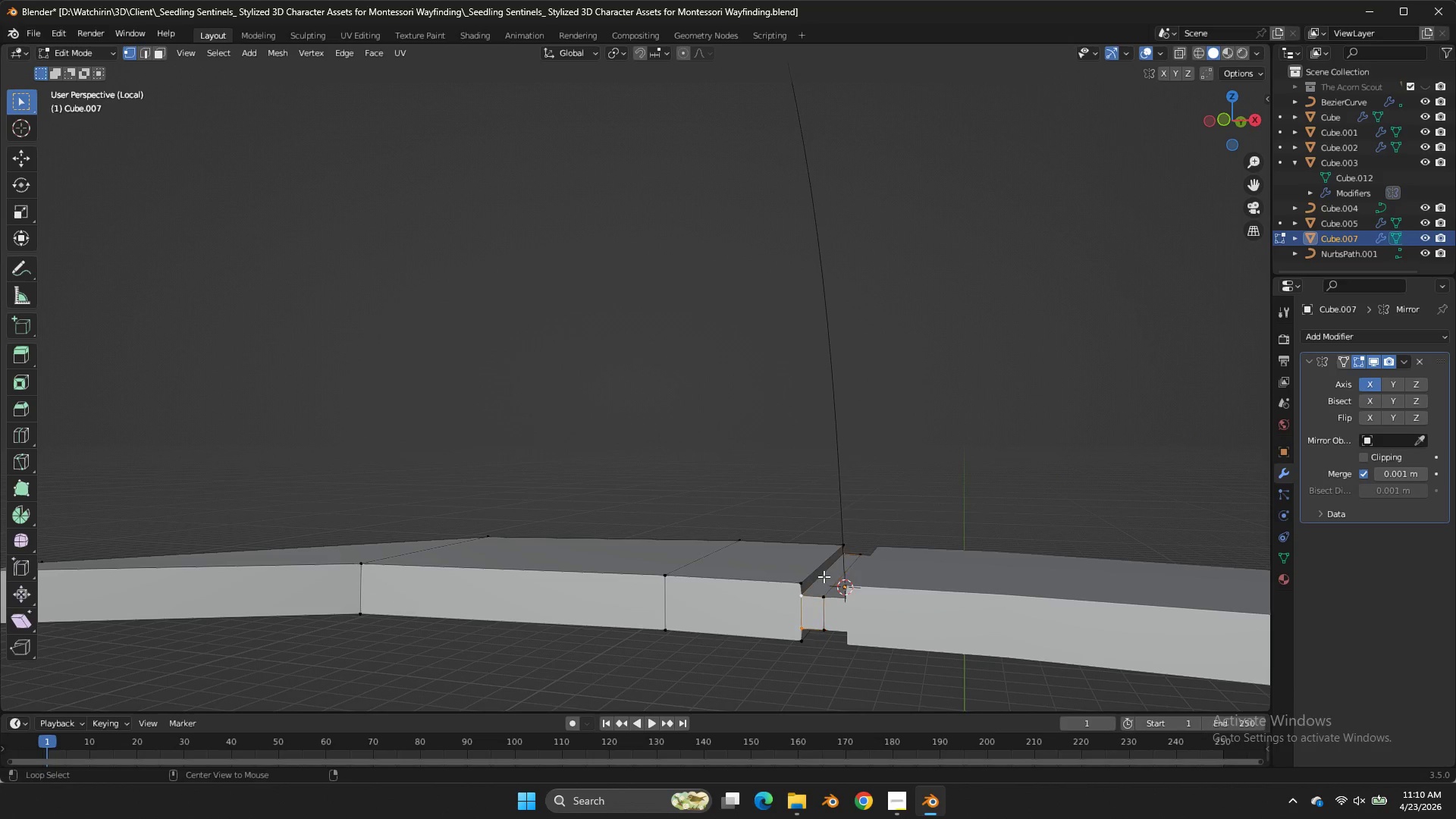 
triple_click([824, 576])
 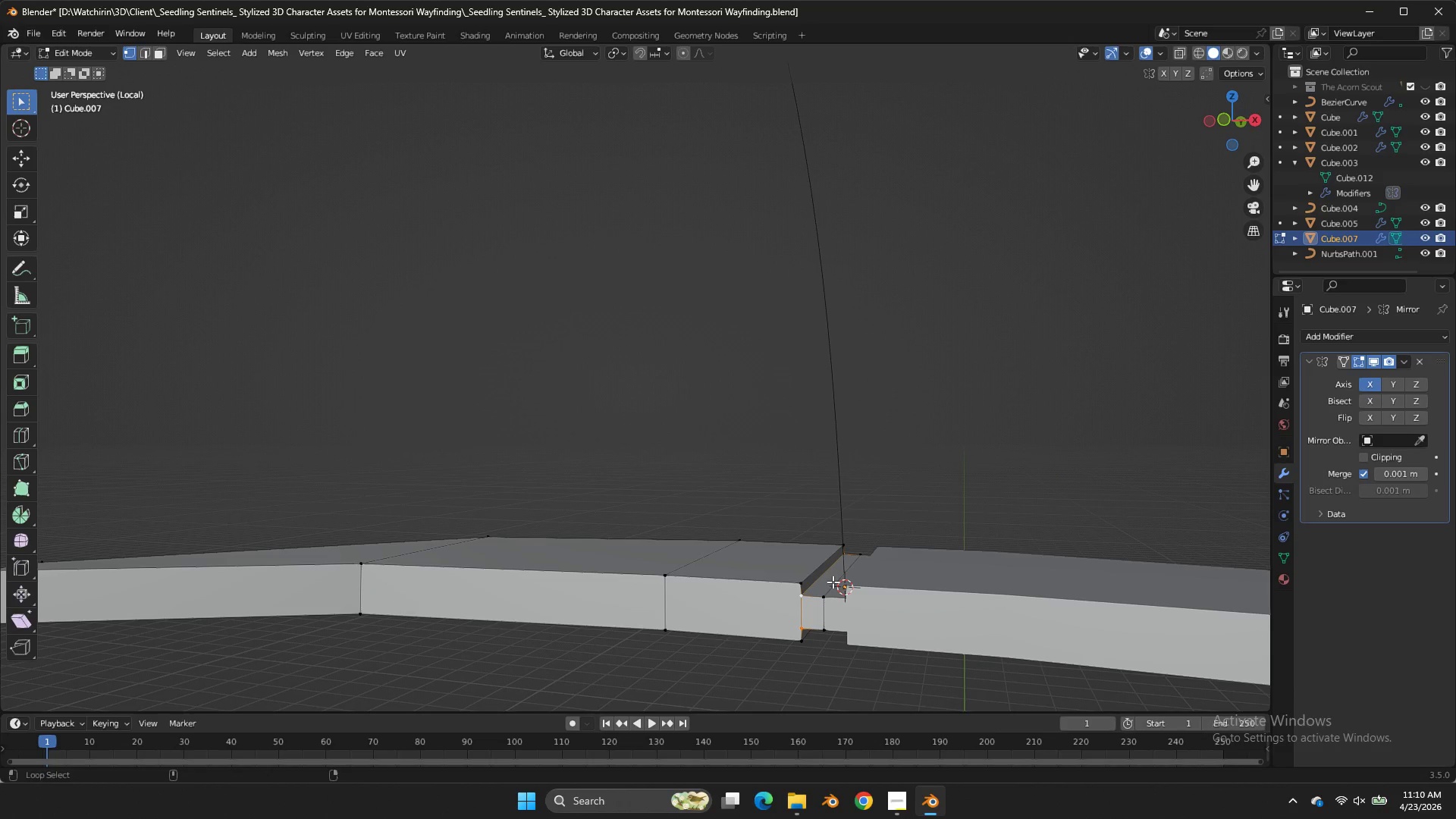 
hold_key(key=ShiftLeft, duration=0.47)
triple_click([833, 582])
 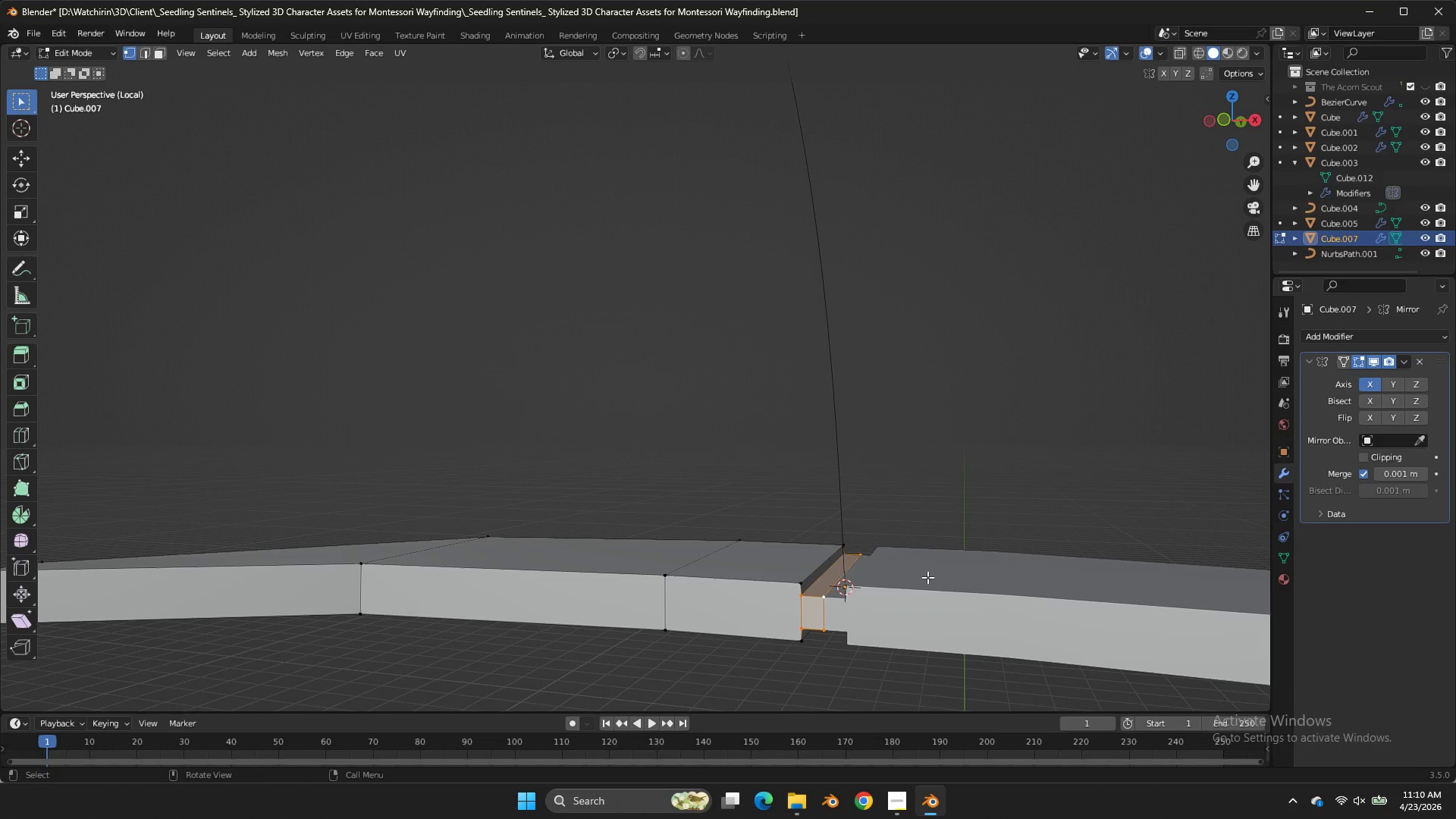 
type(ZSSZ)
 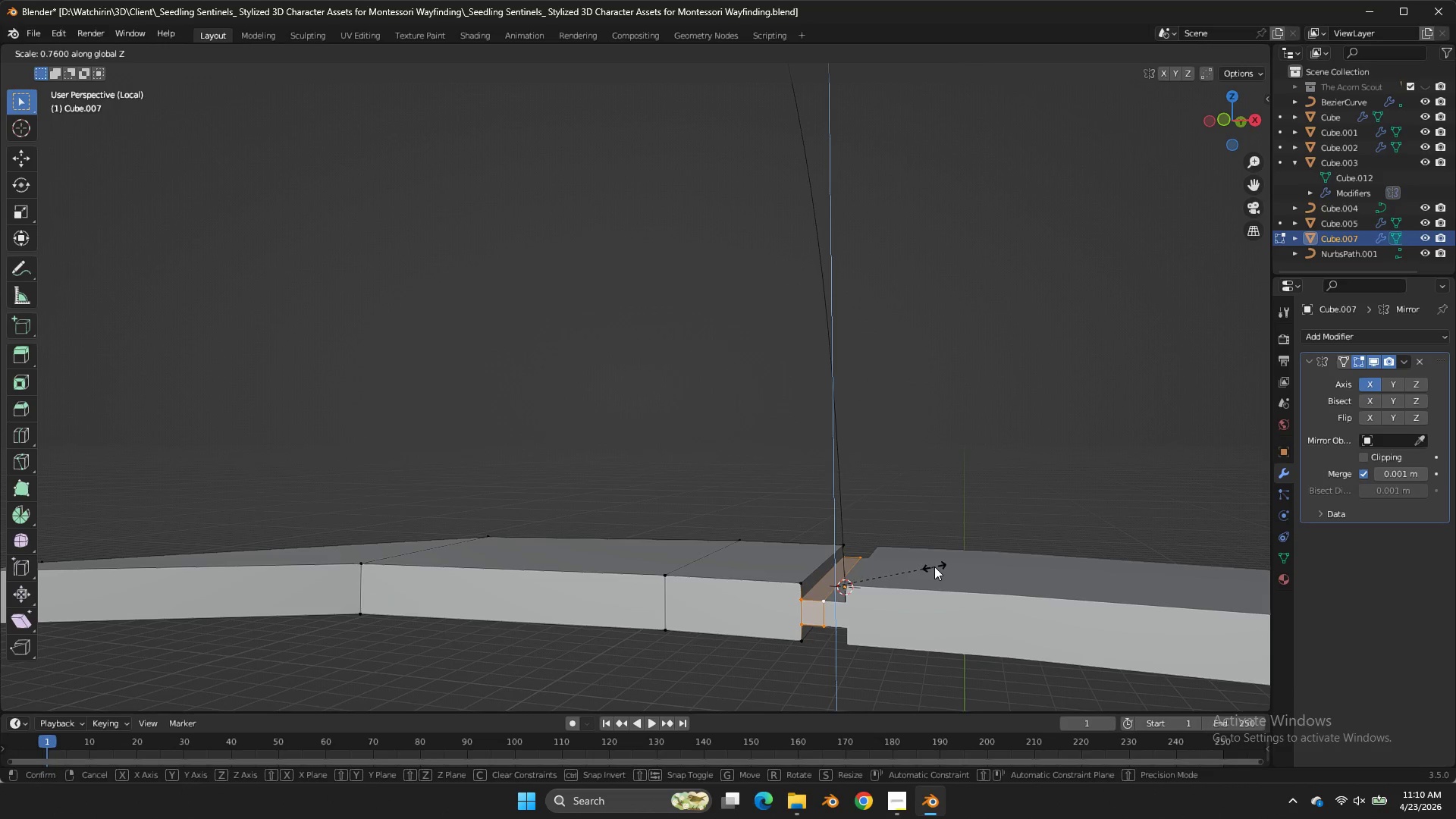 
left_click([934, 566])
 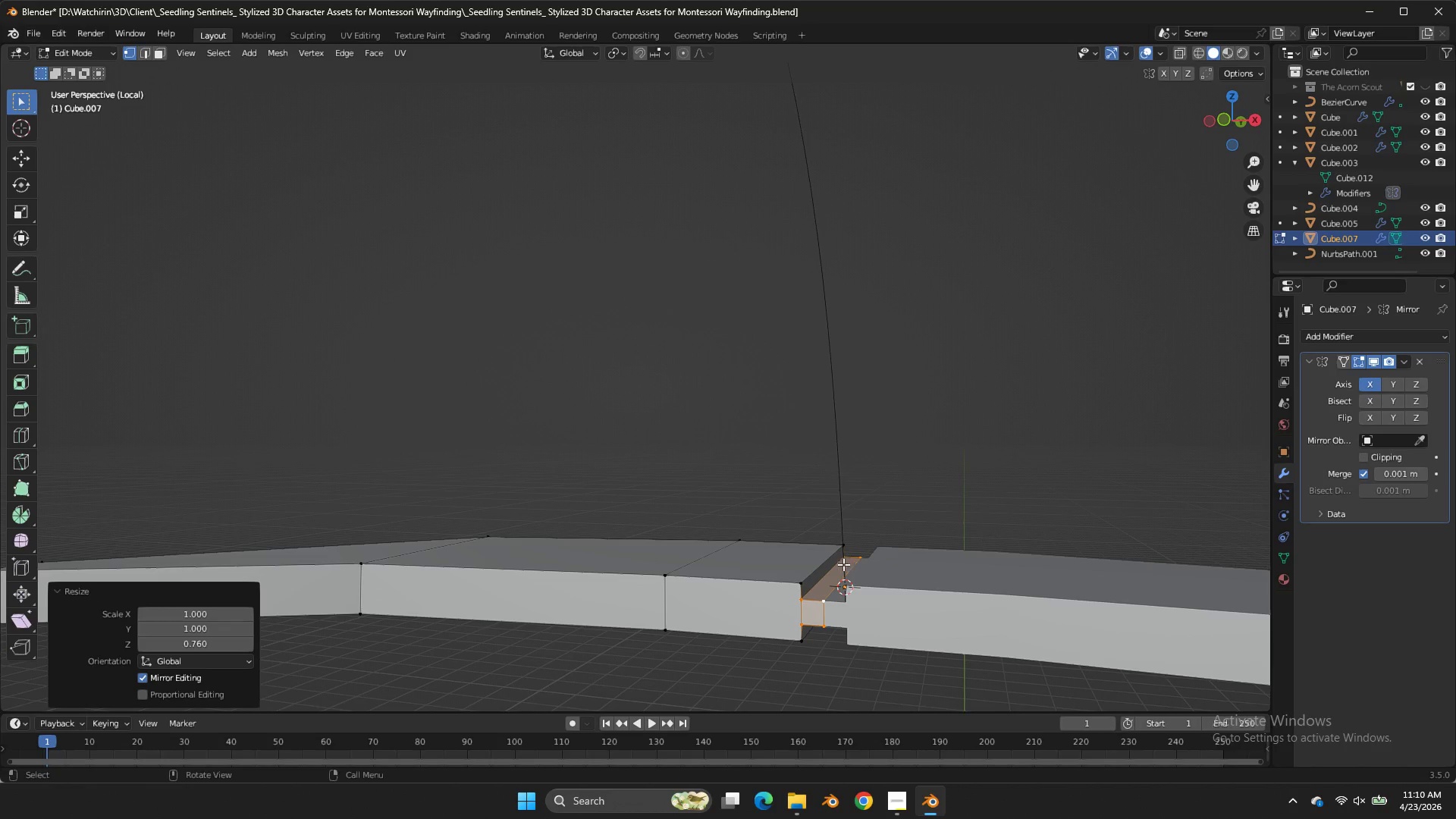 
type(ZGX)
 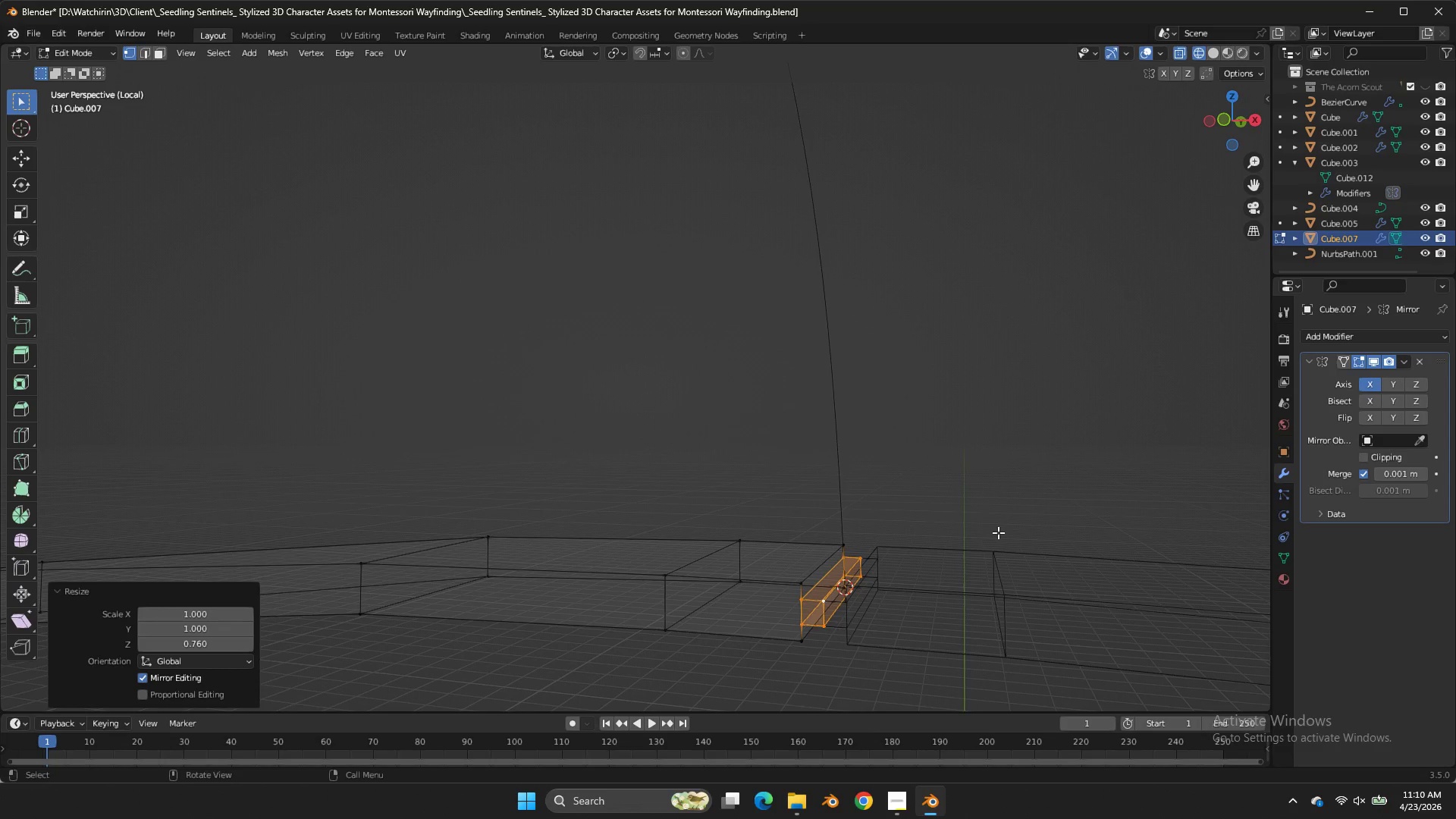 
type(SX)
 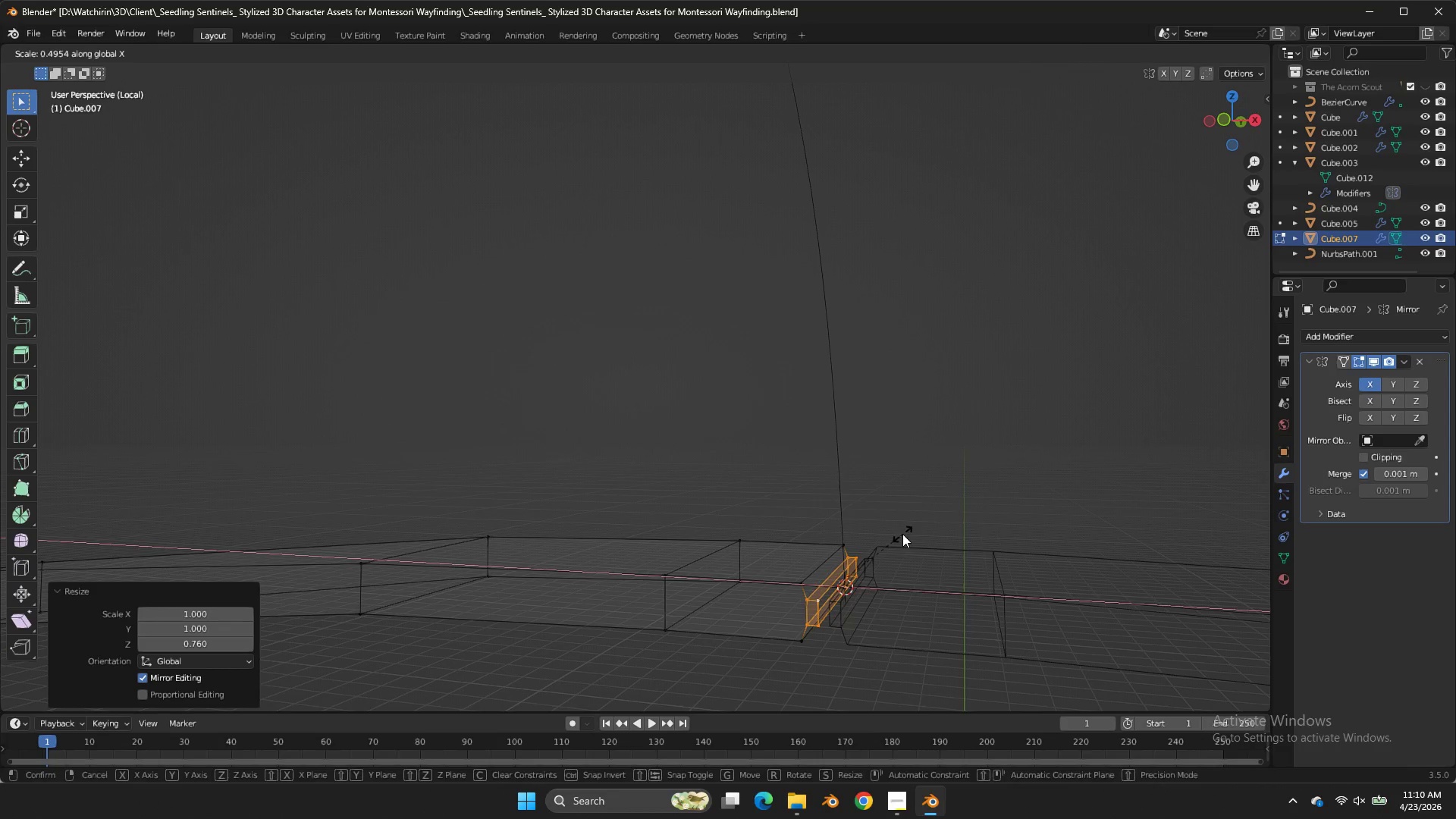 
right_click([902, 534])
 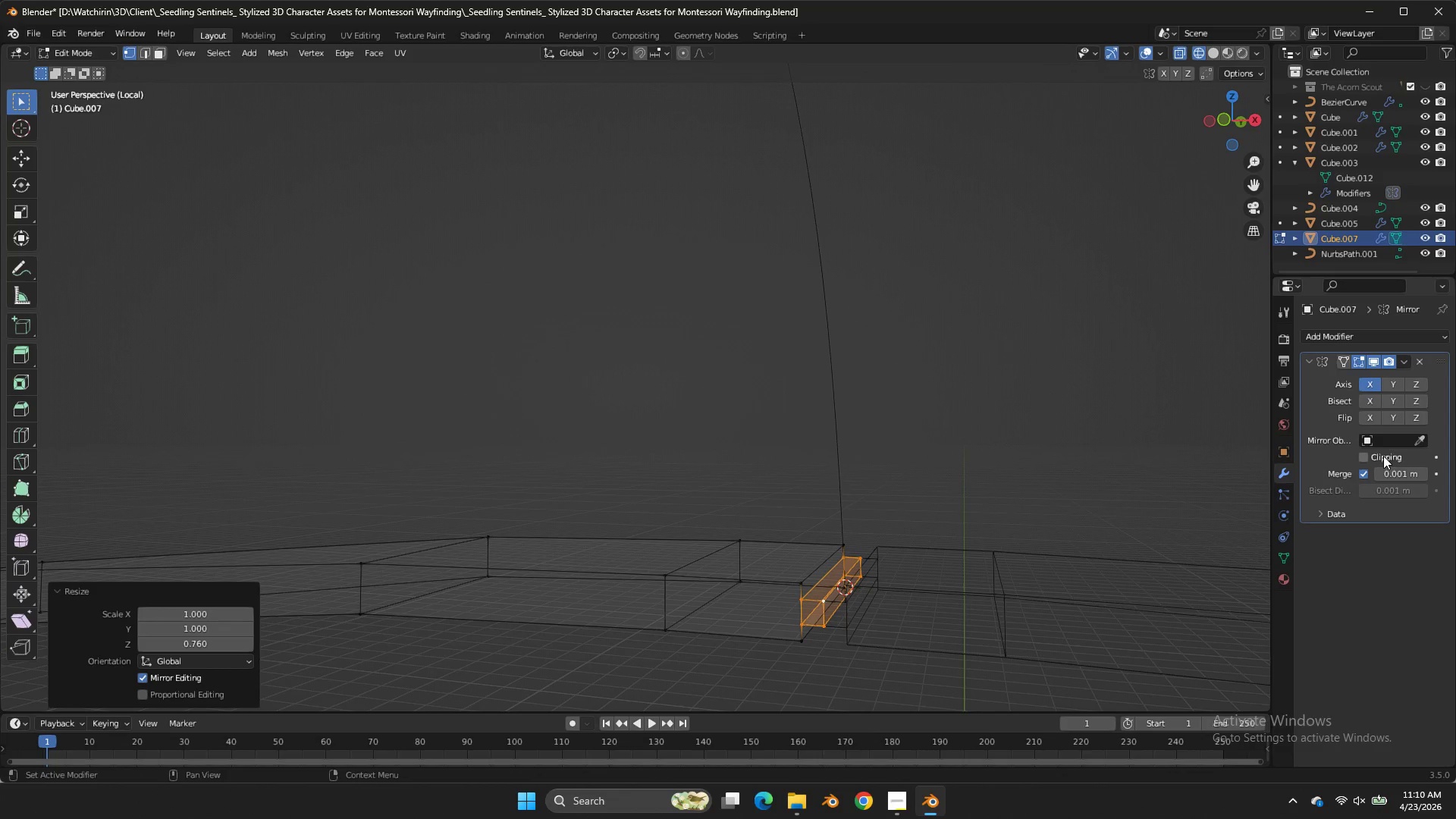 
left_click([1383, 456])
 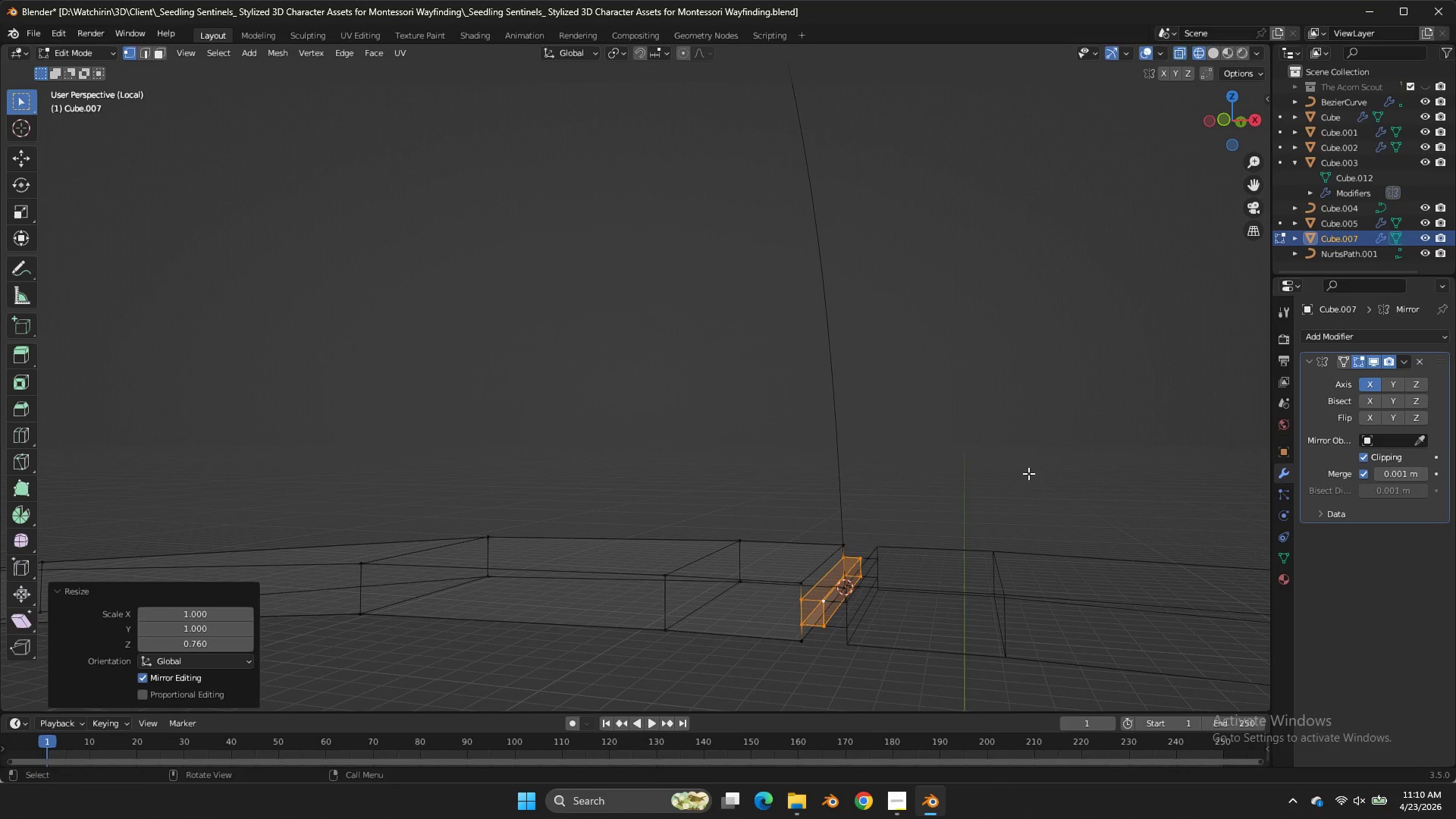 
type(SX)
 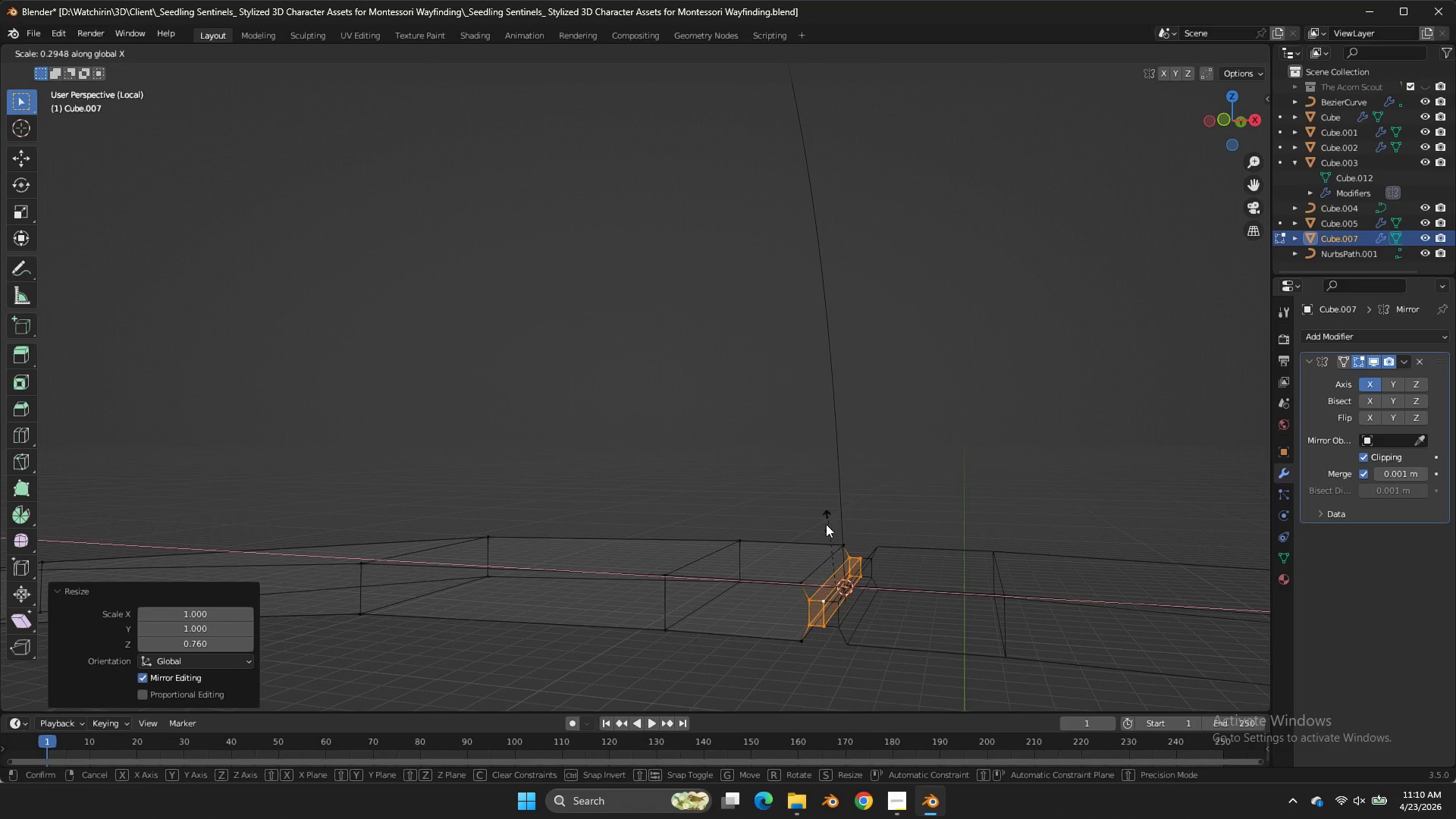 
left_click([822, 532])
 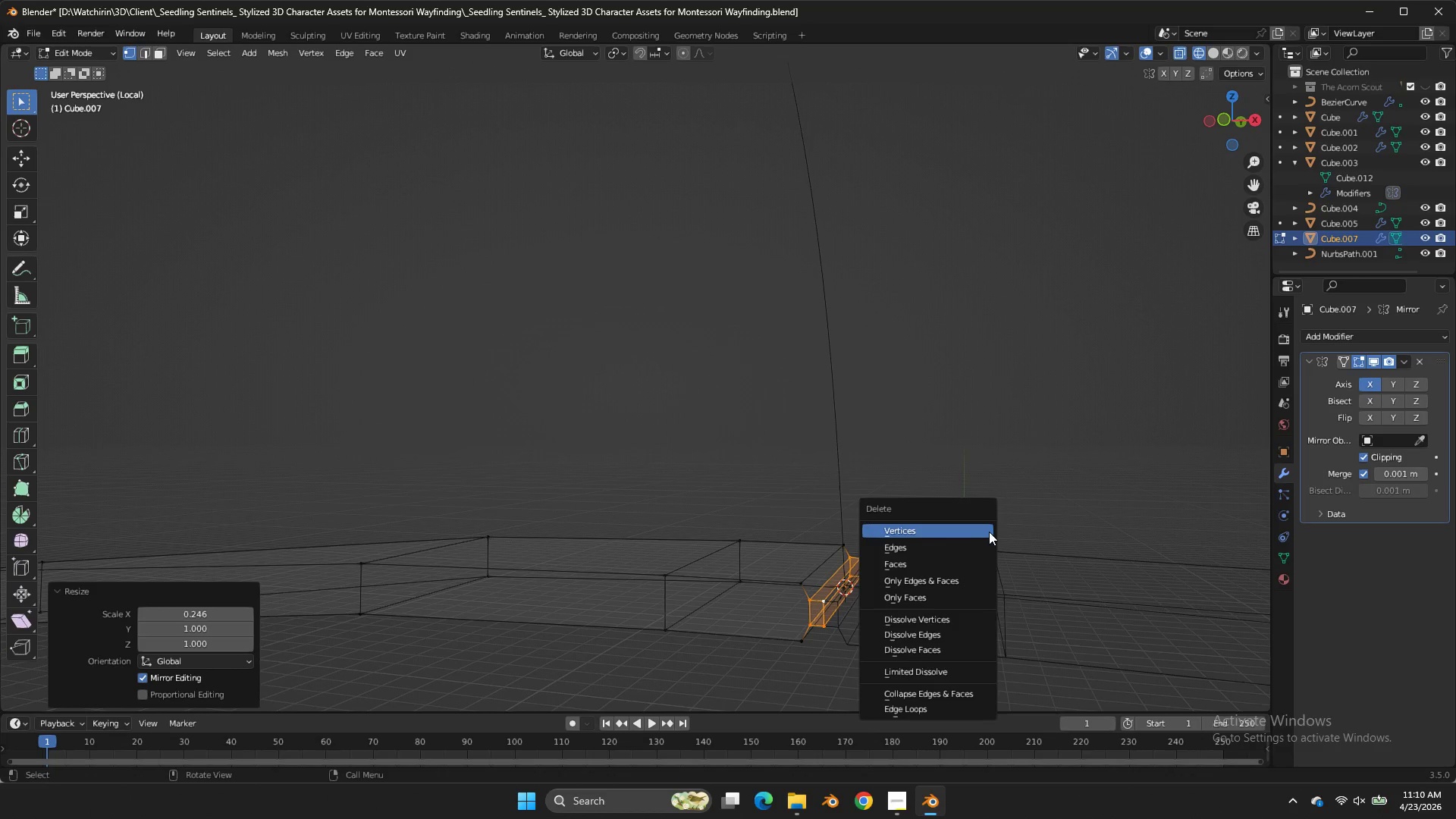 
type(XZ)
key(Tab)
 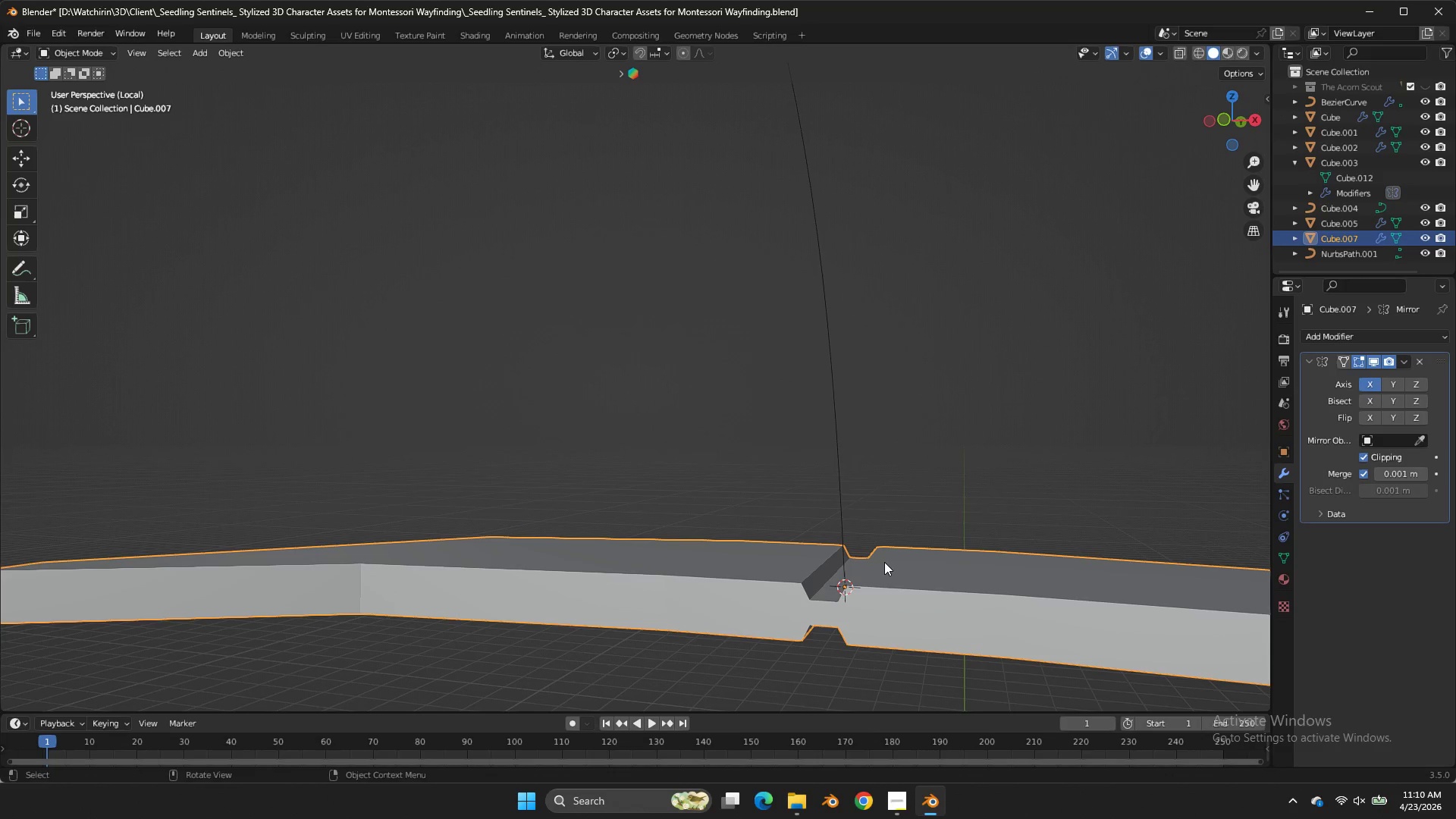 
key(Tab)
type(SX)
 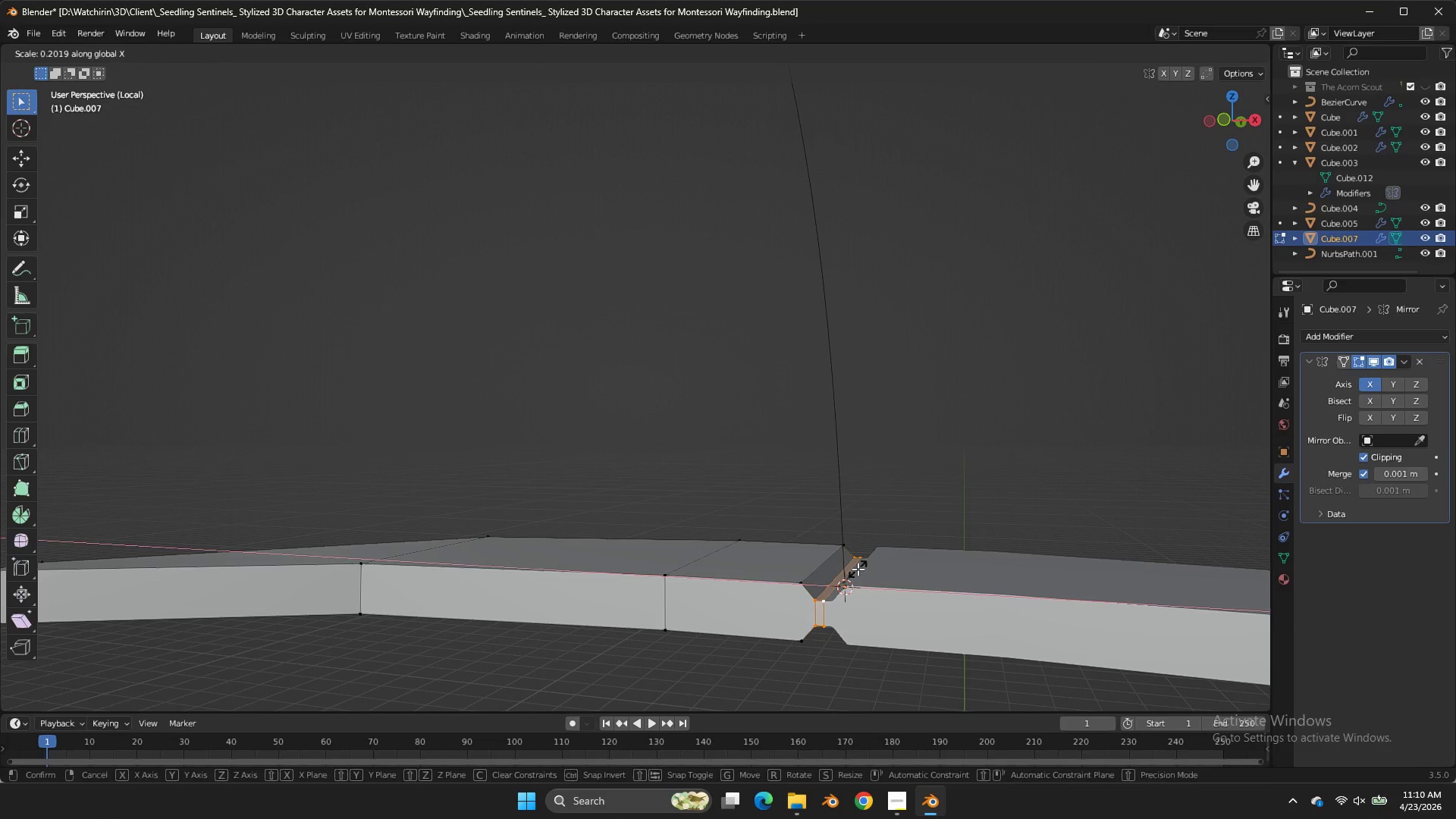 
double_click([858, 569])
 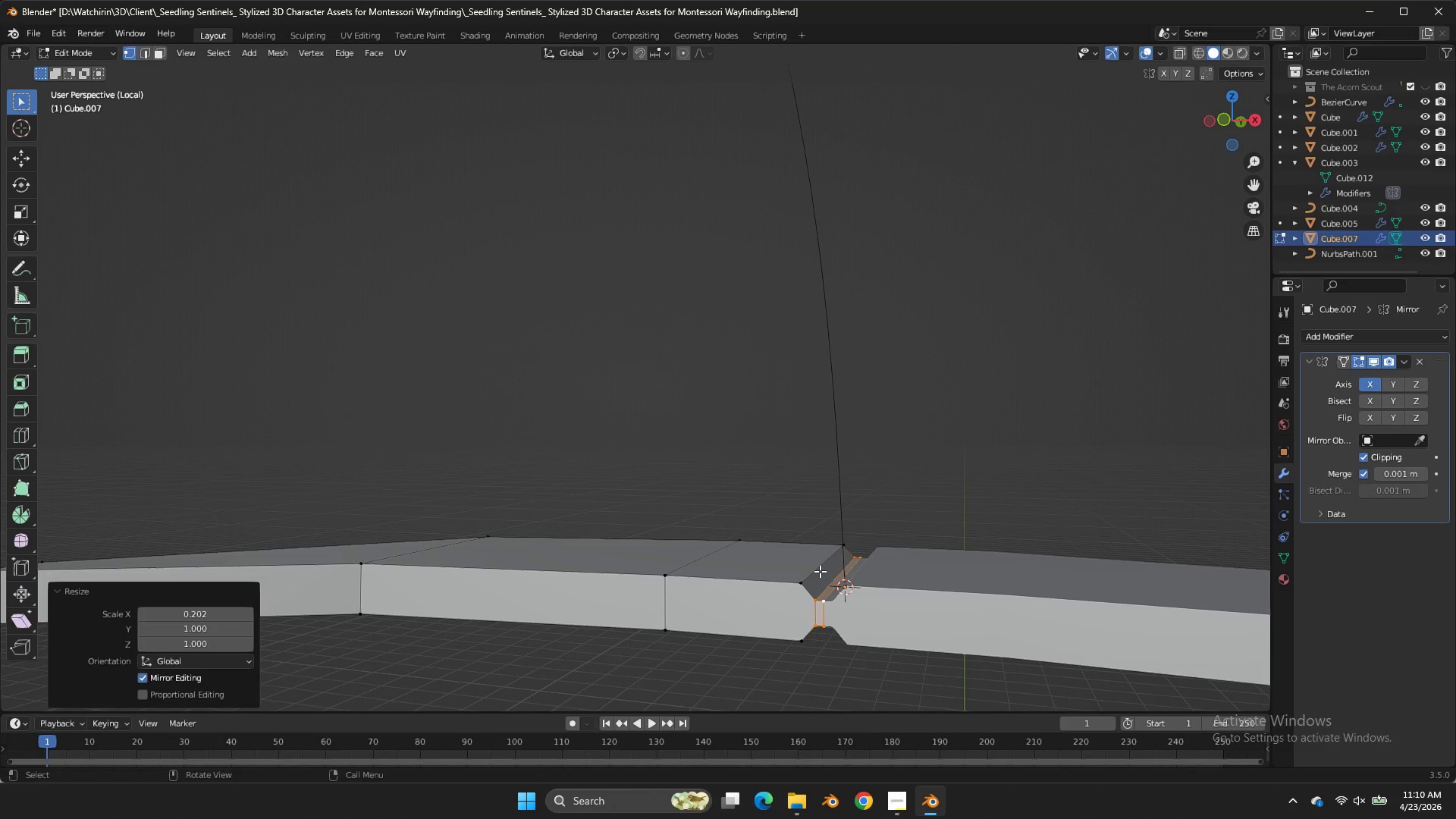 
triple_click([820, 571])
 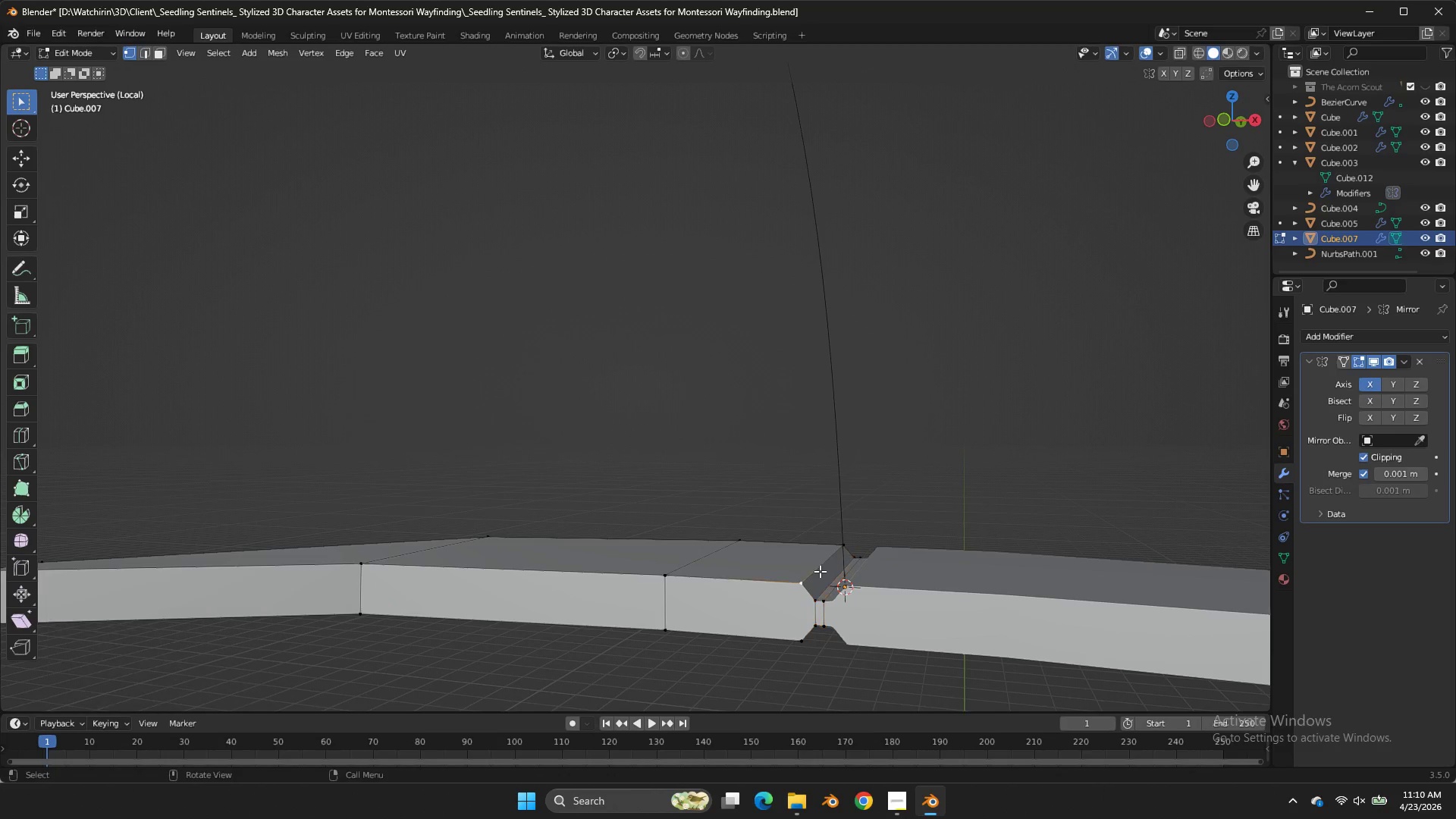 
triple_click([820, 571])
 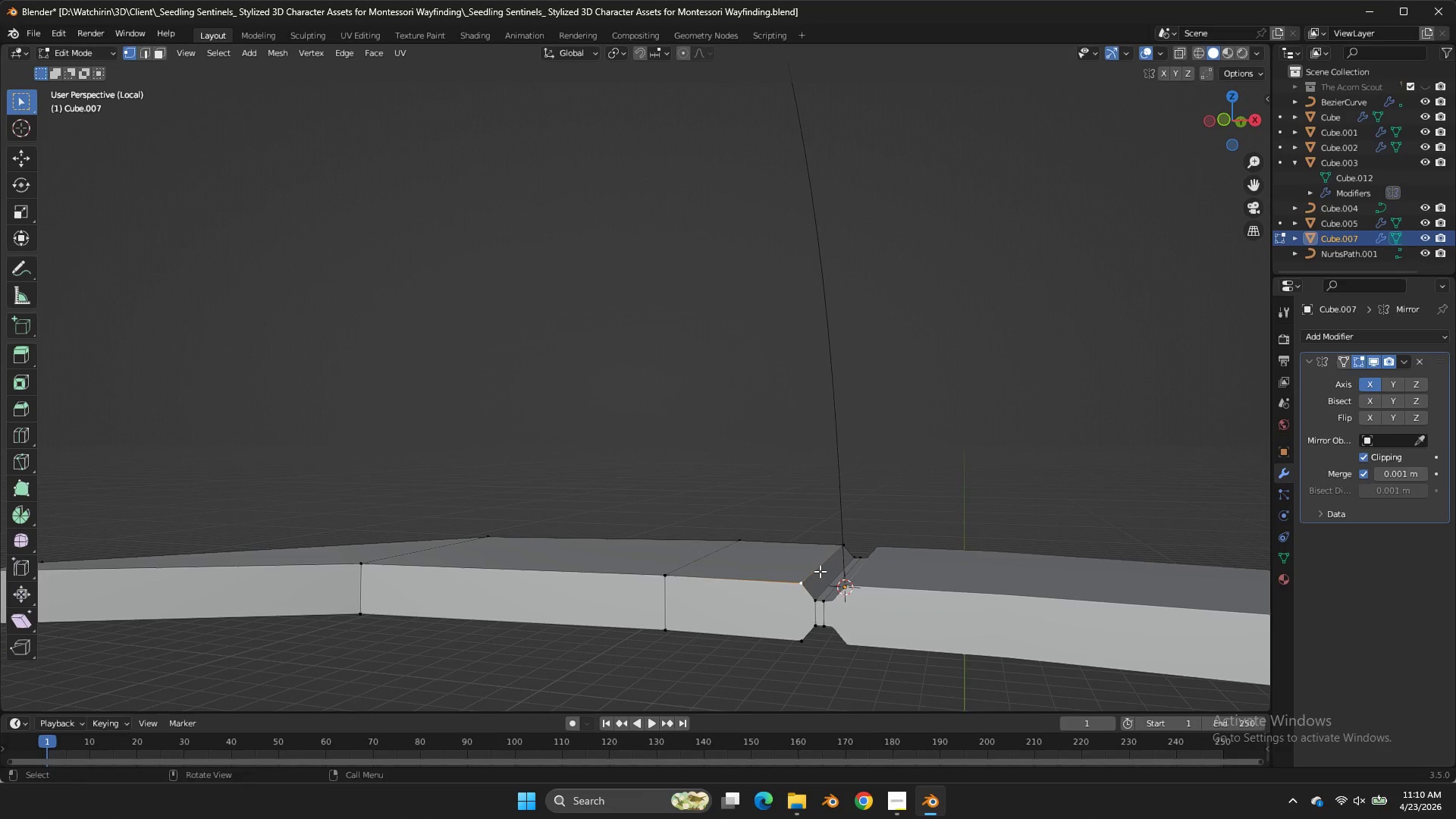 
hold_key(key=AltLeft, duration=0.42)
double_click([820, 571])
 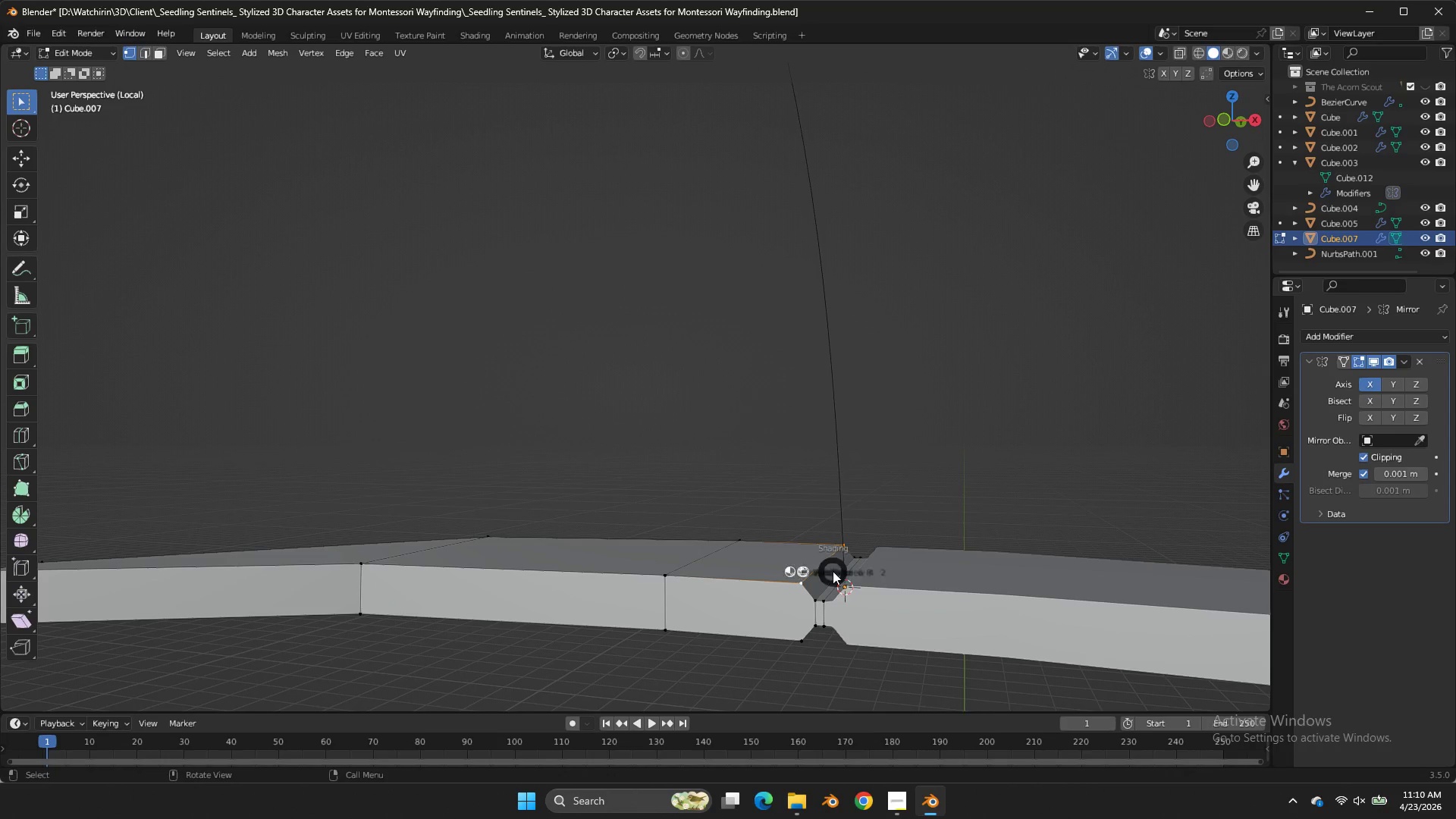 
key(Z)
 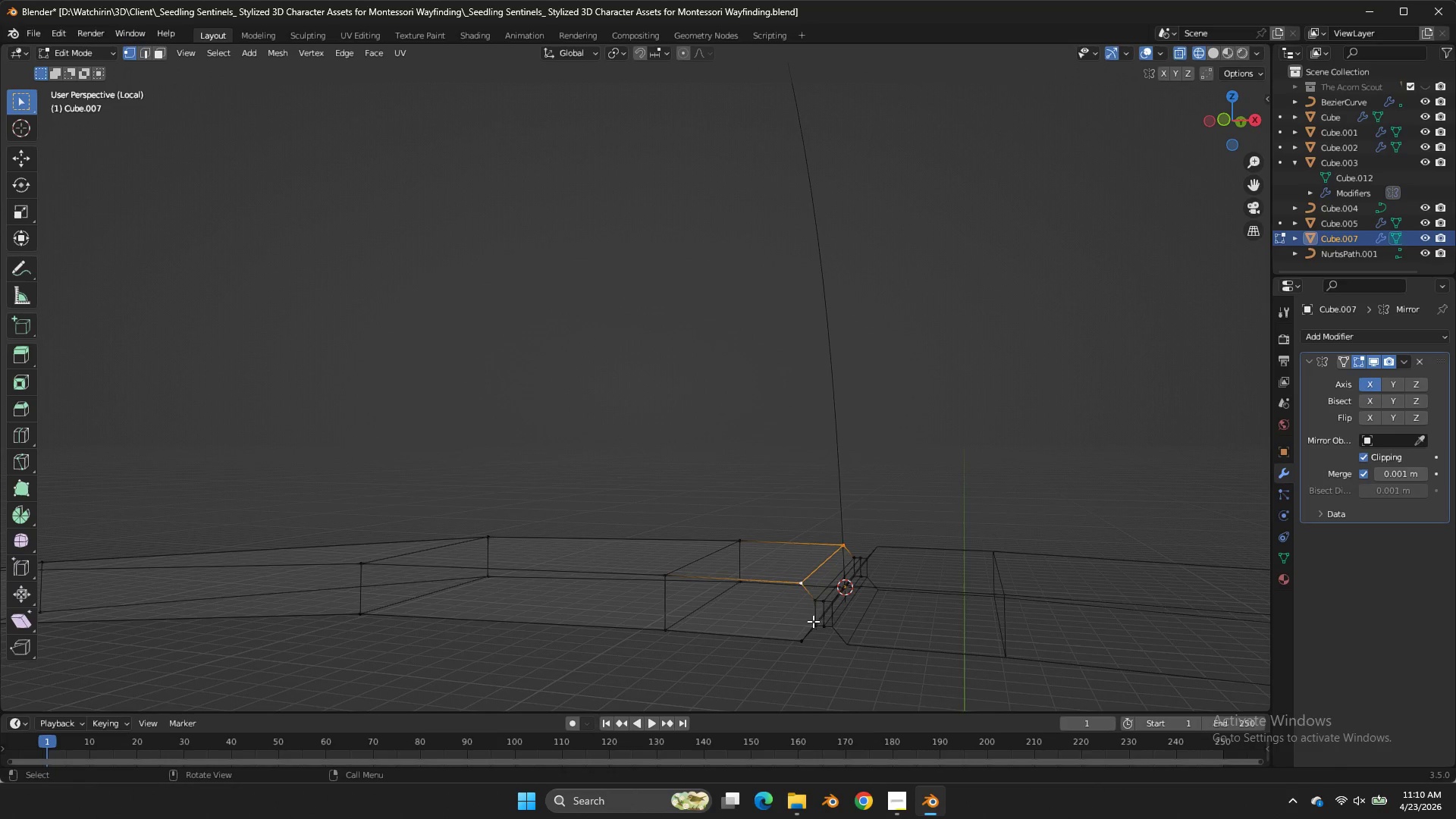 
hold_key(key=ShiftLeft, duration=0.8)
hold_key(key=AltLeft, duration=0.75)
left_click([811, 626])
 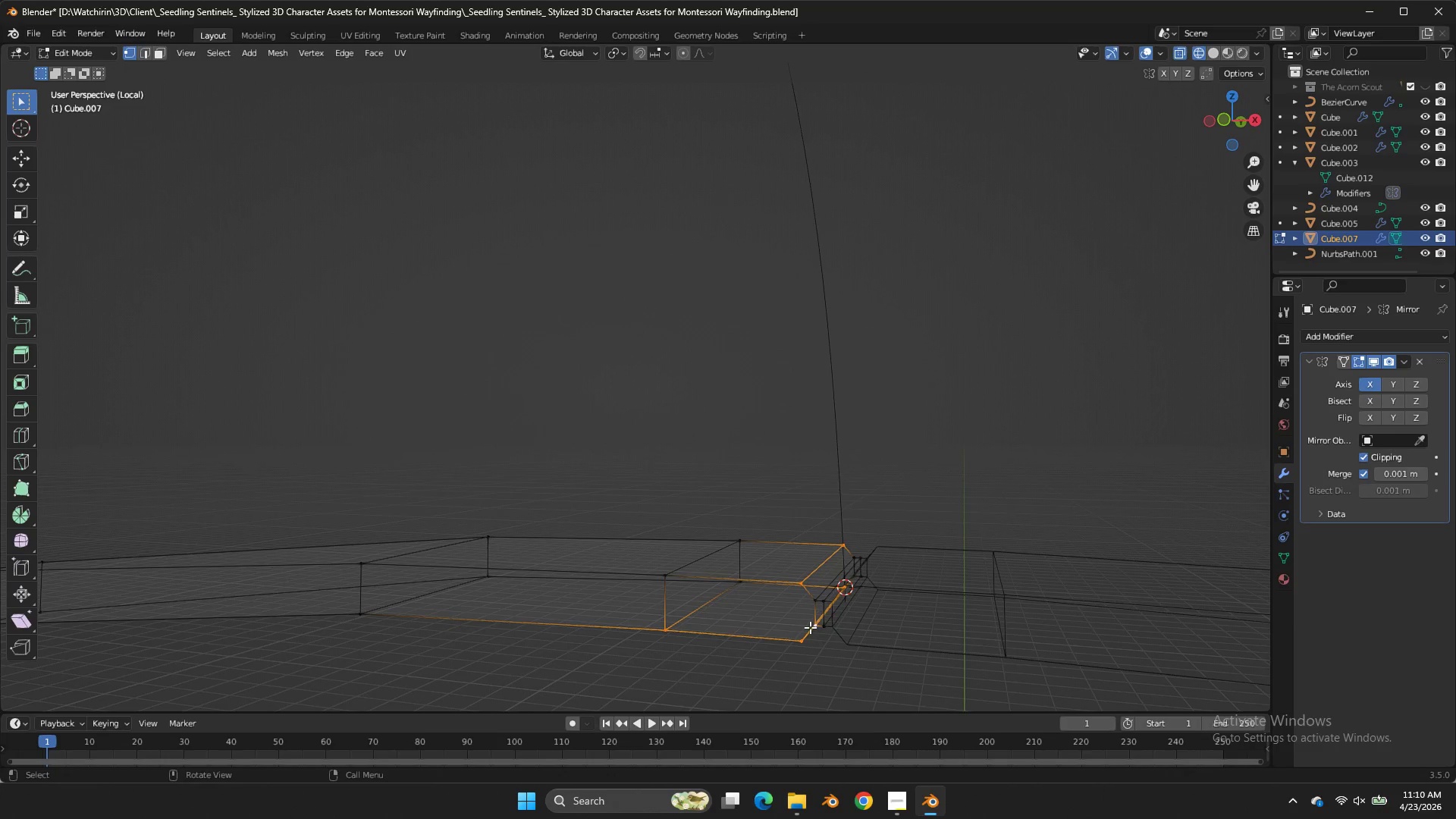 
key(Control+ControlLeft)
 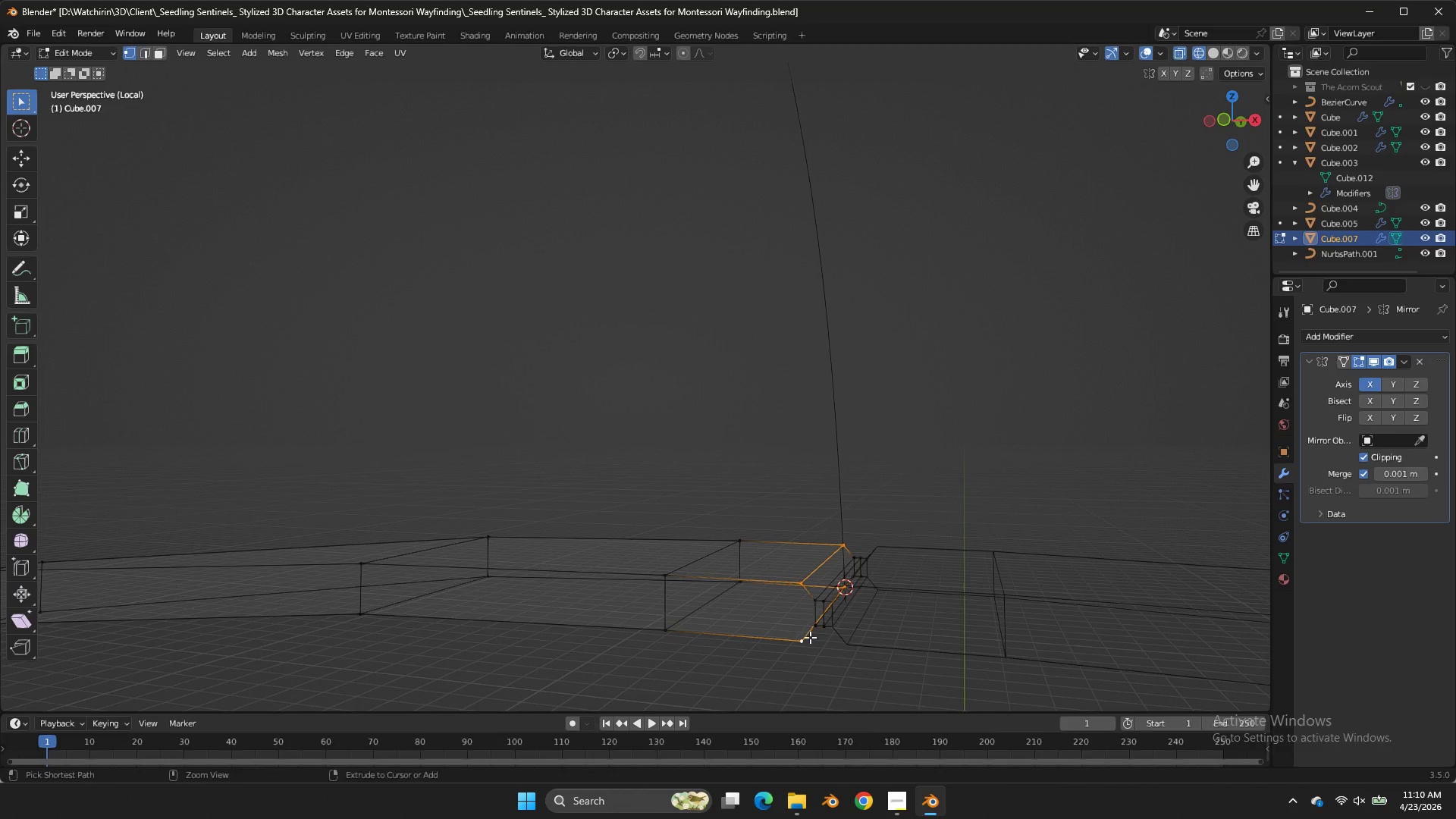 
key(Control+Z)
 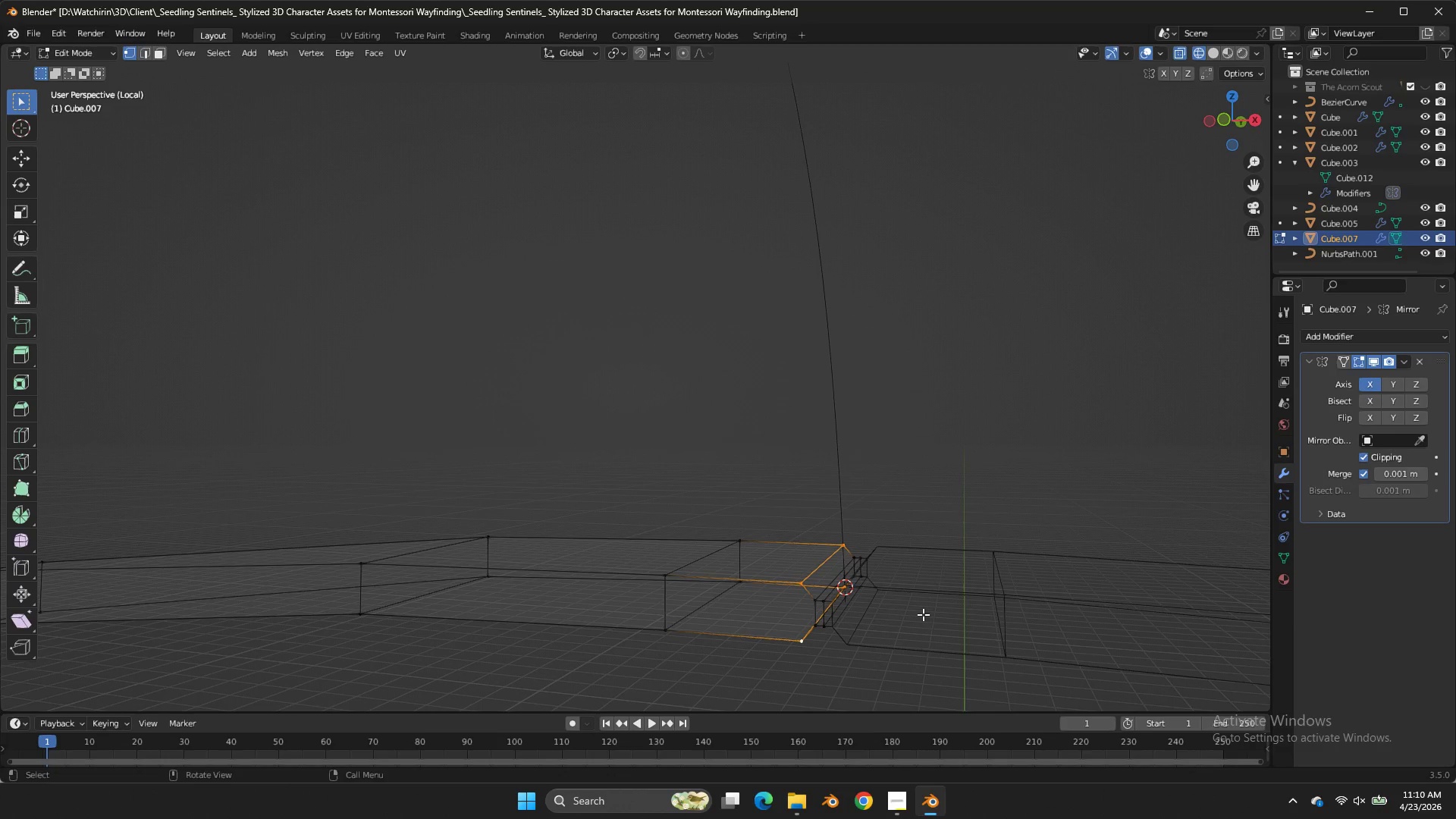 
type(SX)
 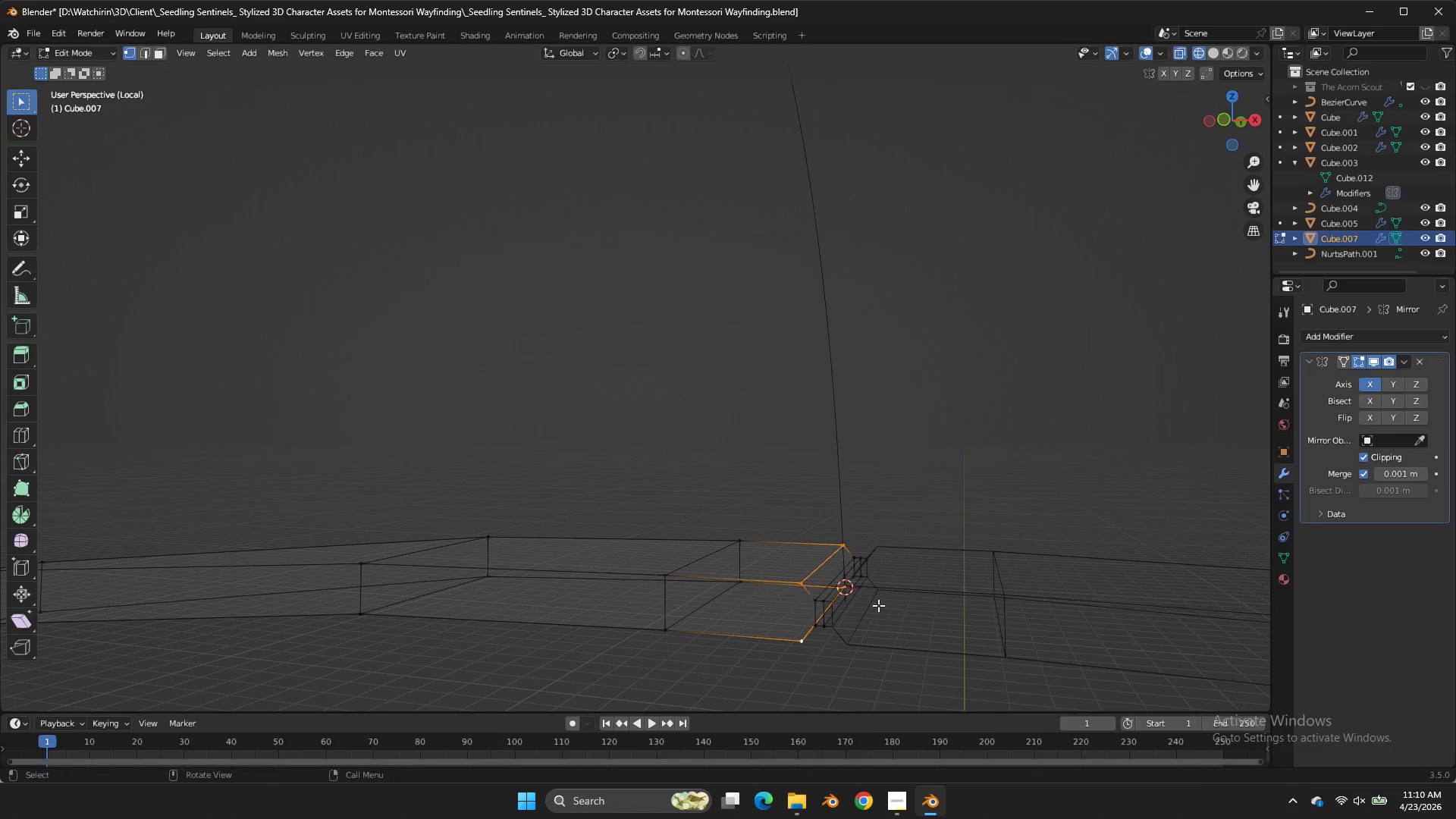 
right_click([878, 605])
 